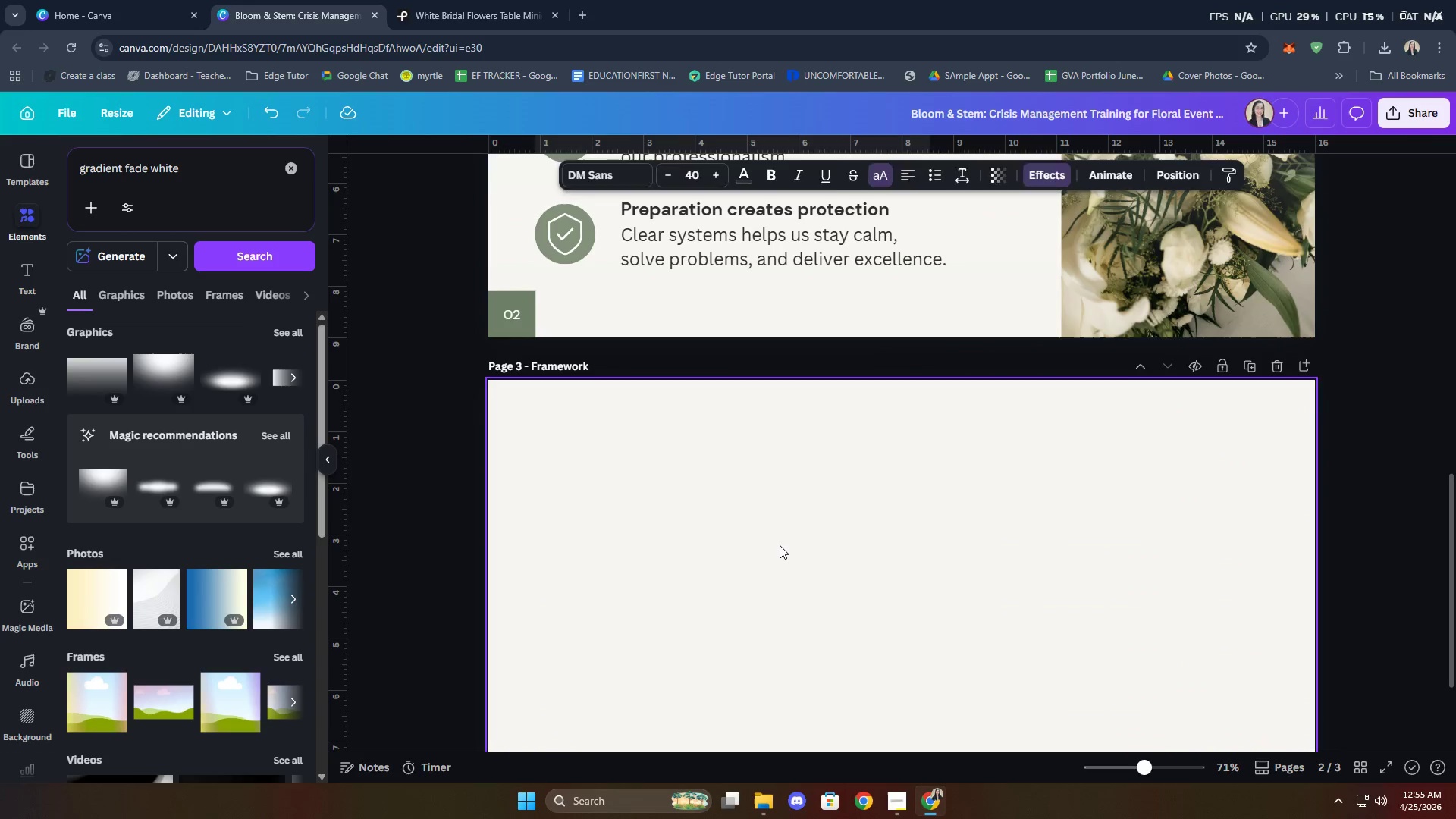 
scroll: coordinate [754, 506], scroll_direction: down, amount: 8.0
 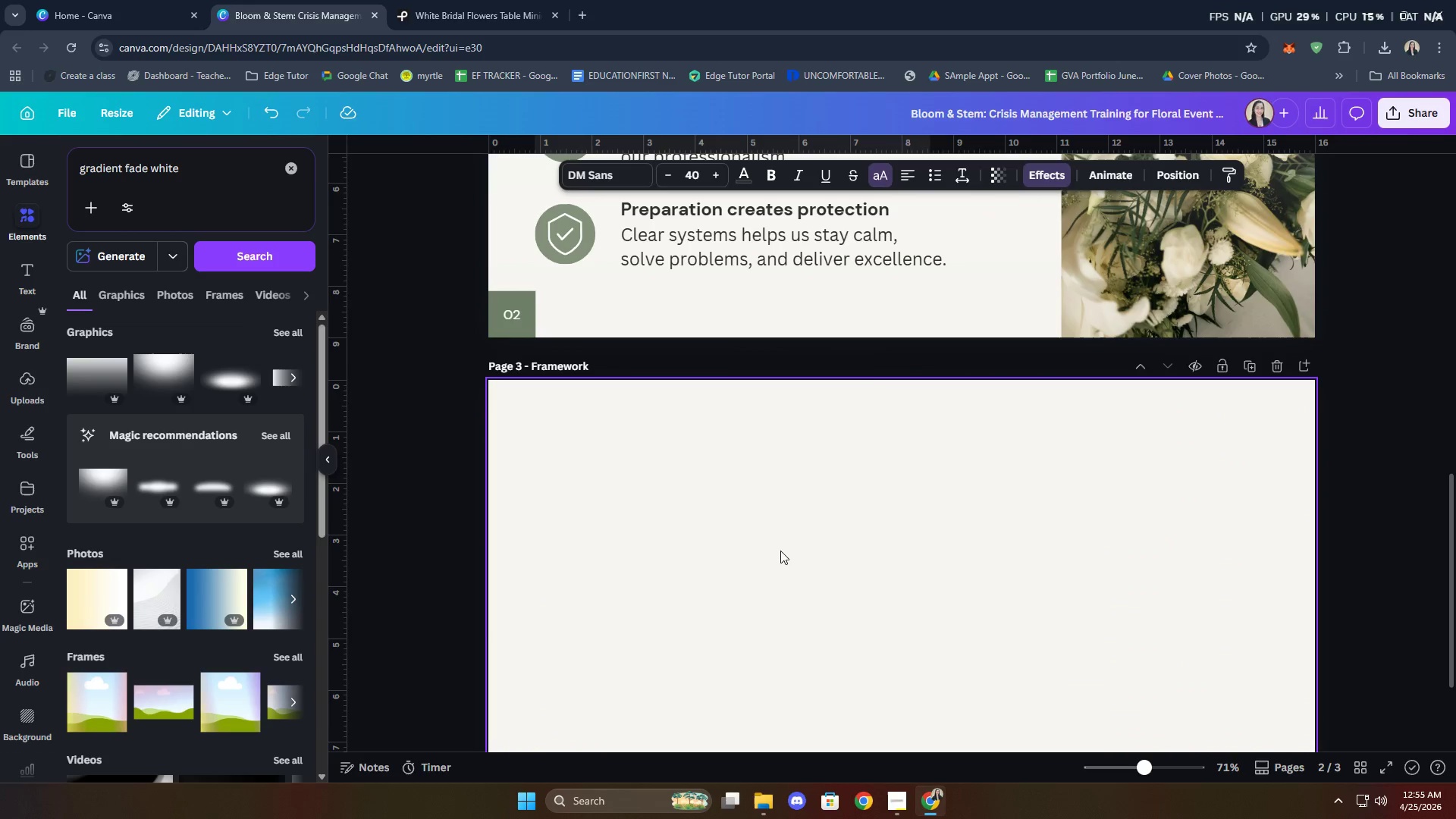 
key(Control+V)
 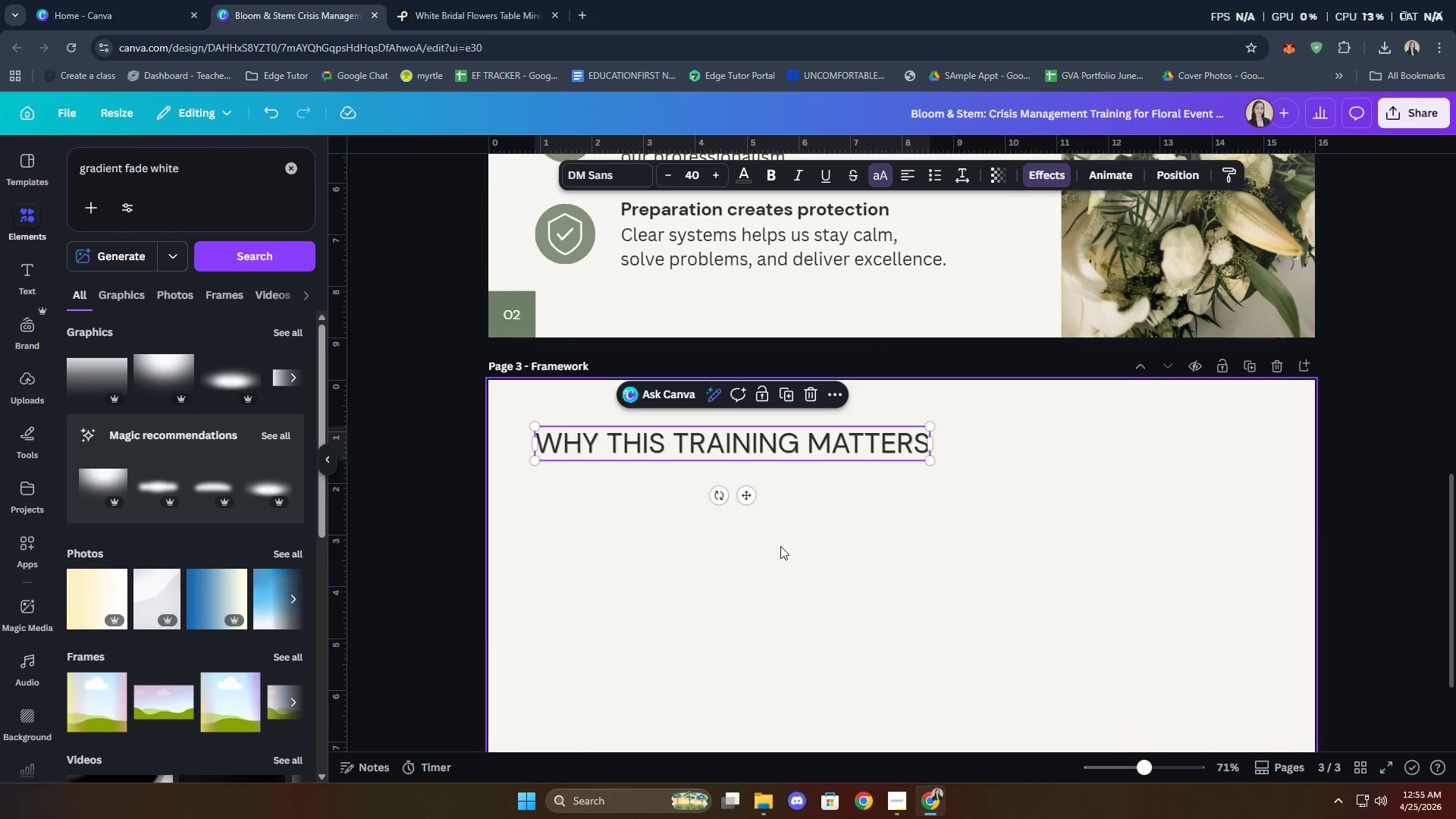 
left_click_drag(start_coordinate=[846, 554], to_coordinate=[861, 560])
 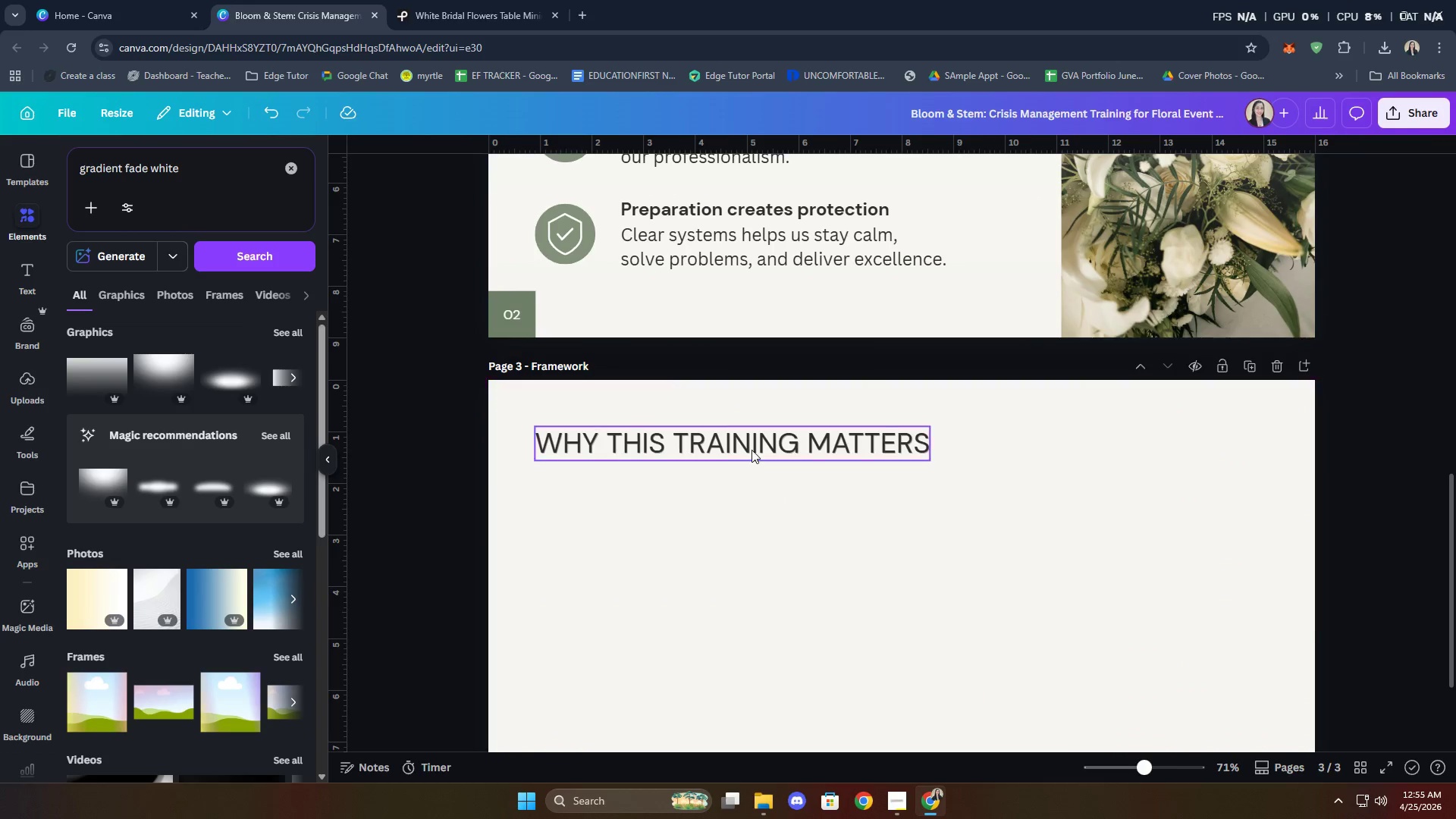 
left_click([751, 450])
 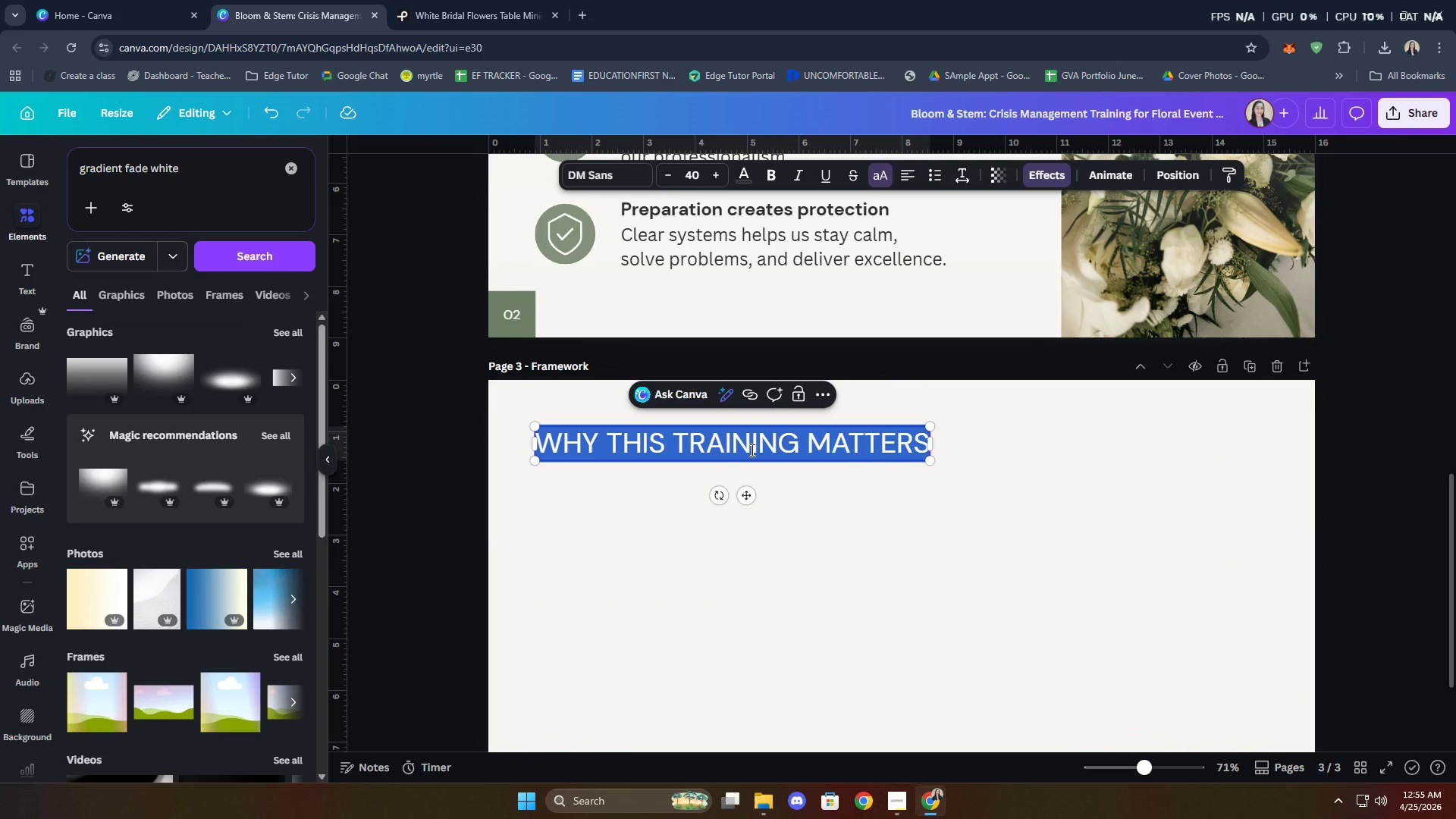 
type(our 4 t)
key(Backspace)
type(step)
key(Backspace)
key(Backspace)
key(Backspace)
key(Backspace)
key(Backspace)
type(-step crisis response frame w)
key(Backspace)
key(Backspace)
type(work)
 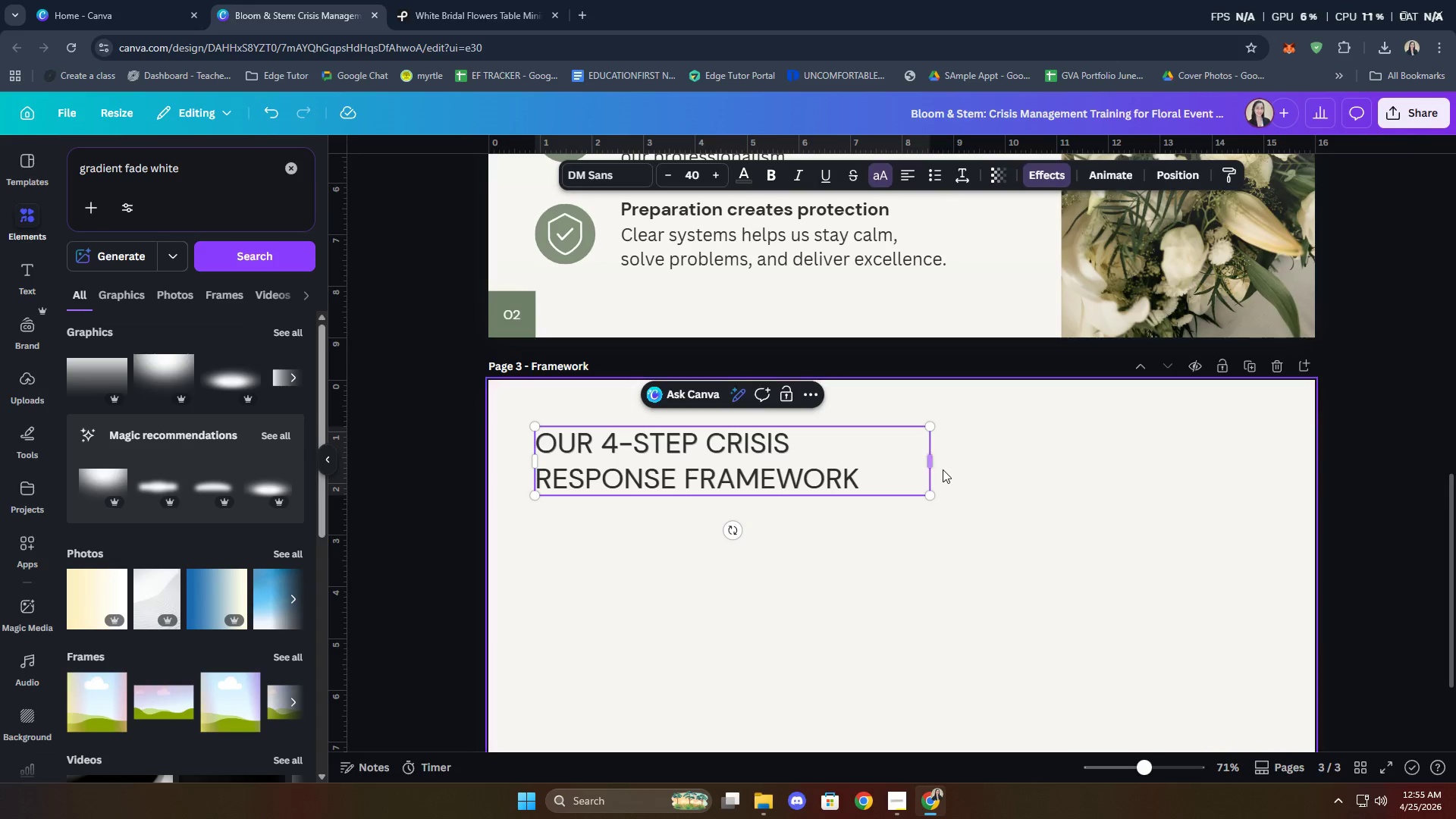 
left_click_drag(start_coordinate=[939, 465], to_coordinate=[1135, 457])
 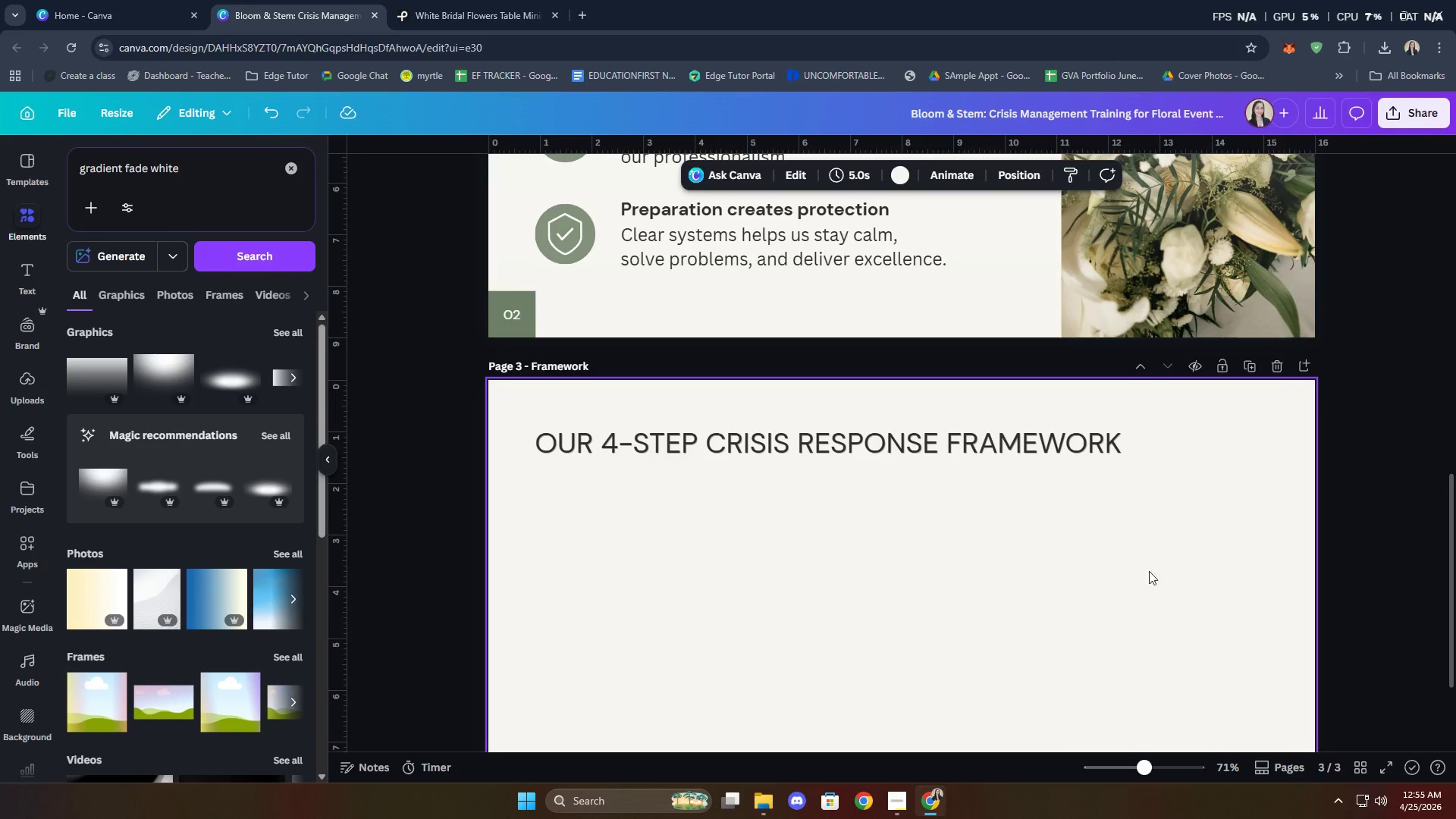 
scroll: coordinate [1008, 557], scroll_direction: down, amount: 1.0
 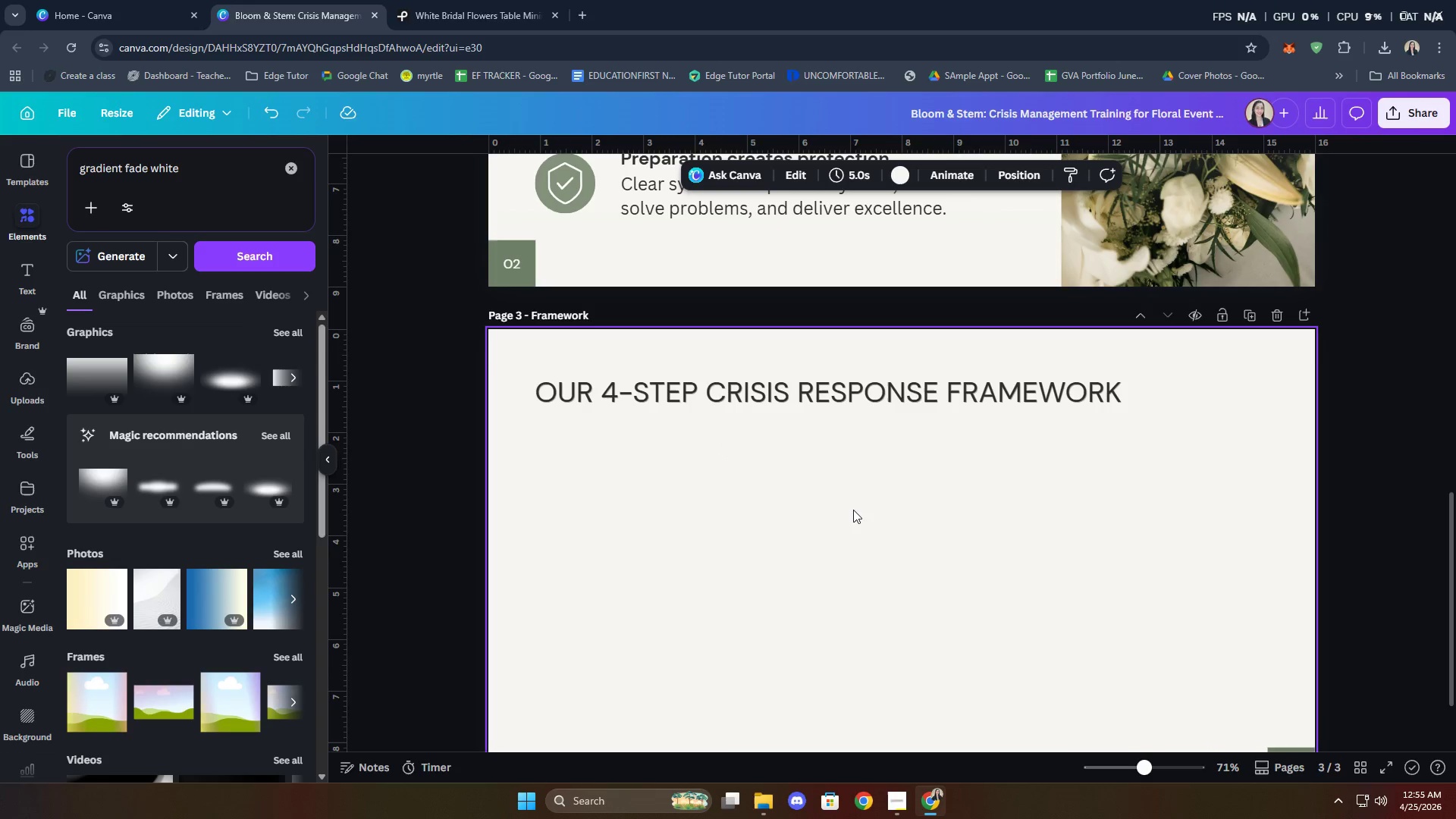 
wait(7.25)
 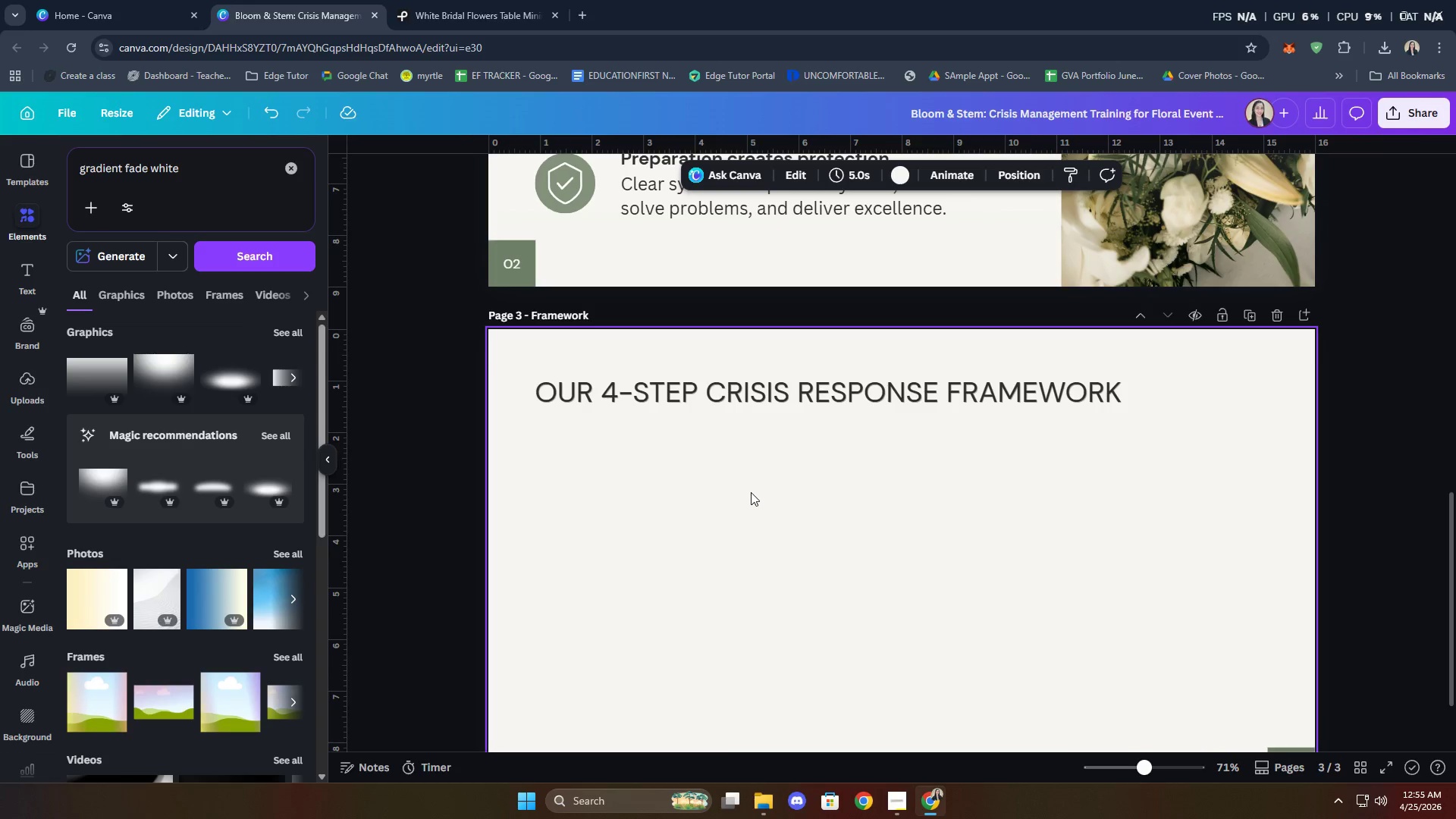 
left_click([293, 160])
 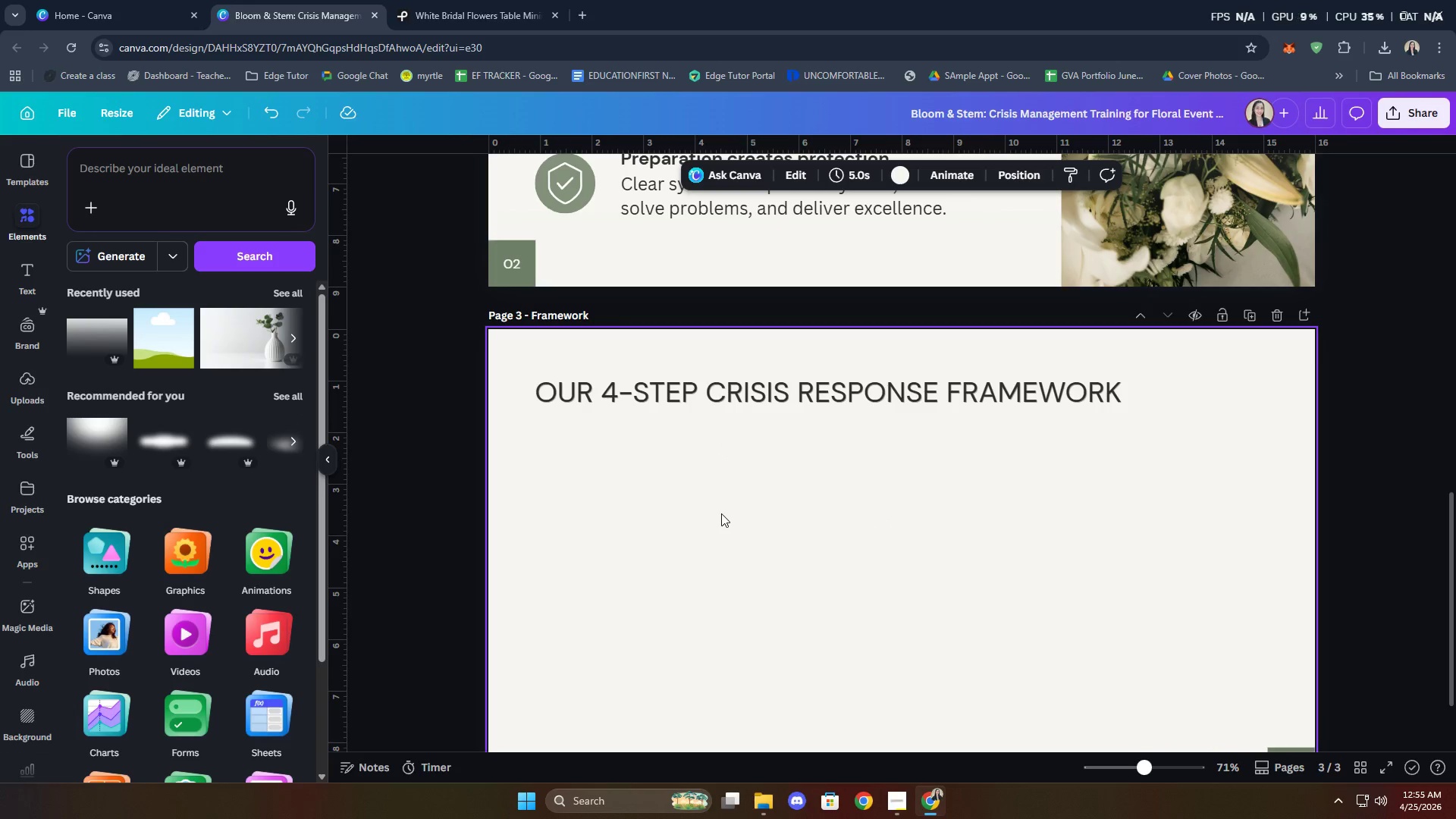 
left_click([721, 512])
 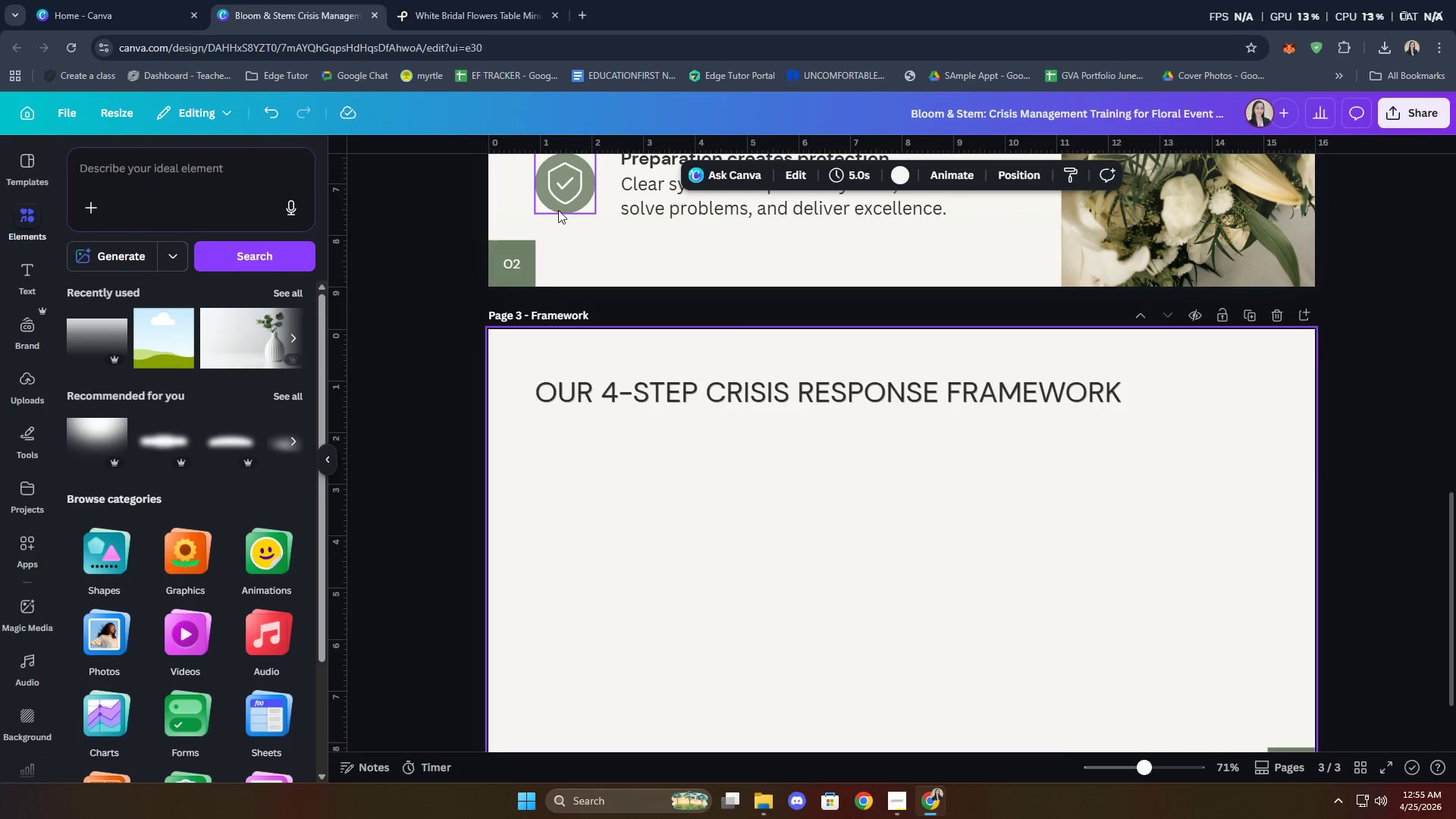 
left_click([558, 210])
 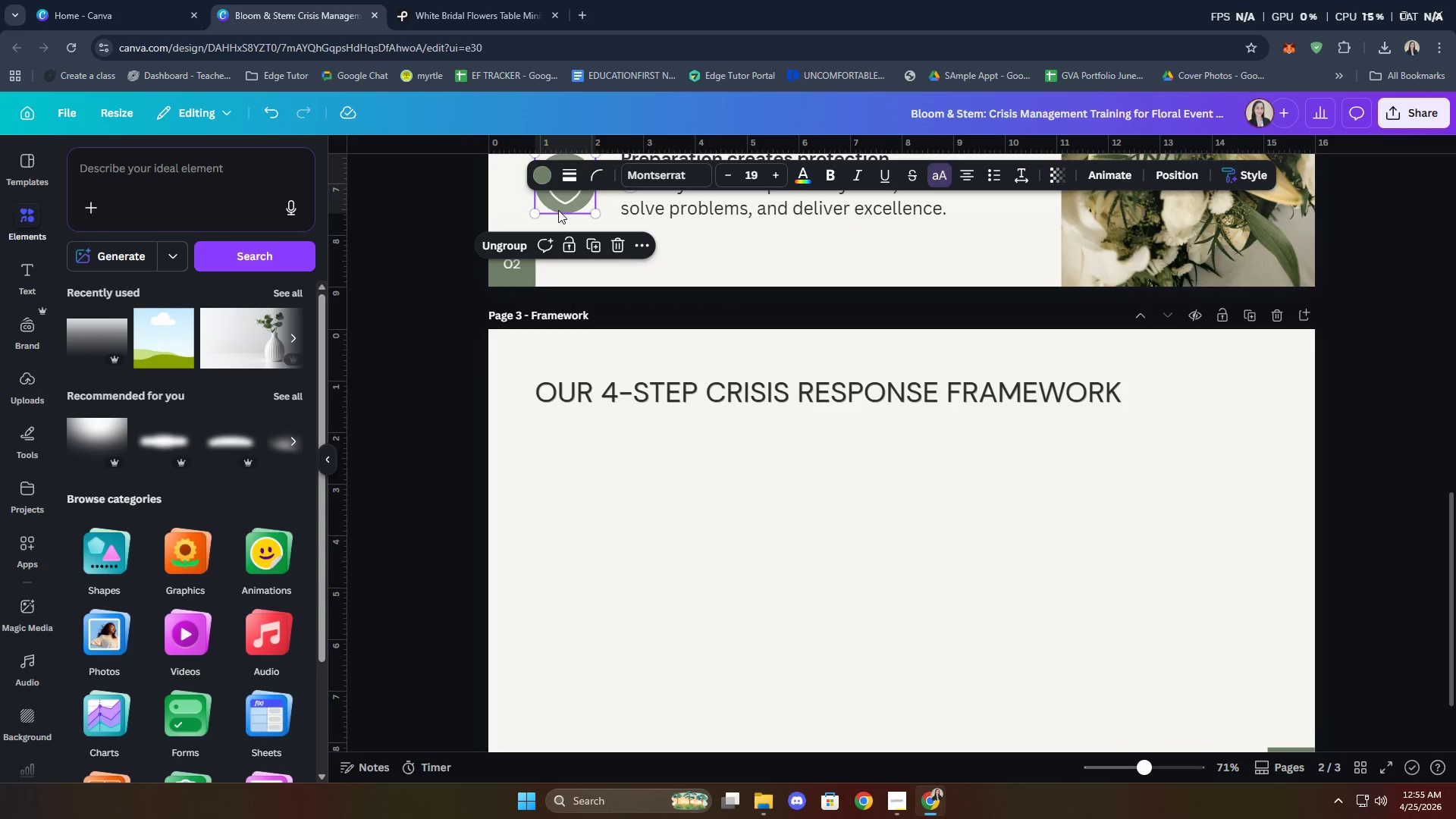 
key(Control+C)
 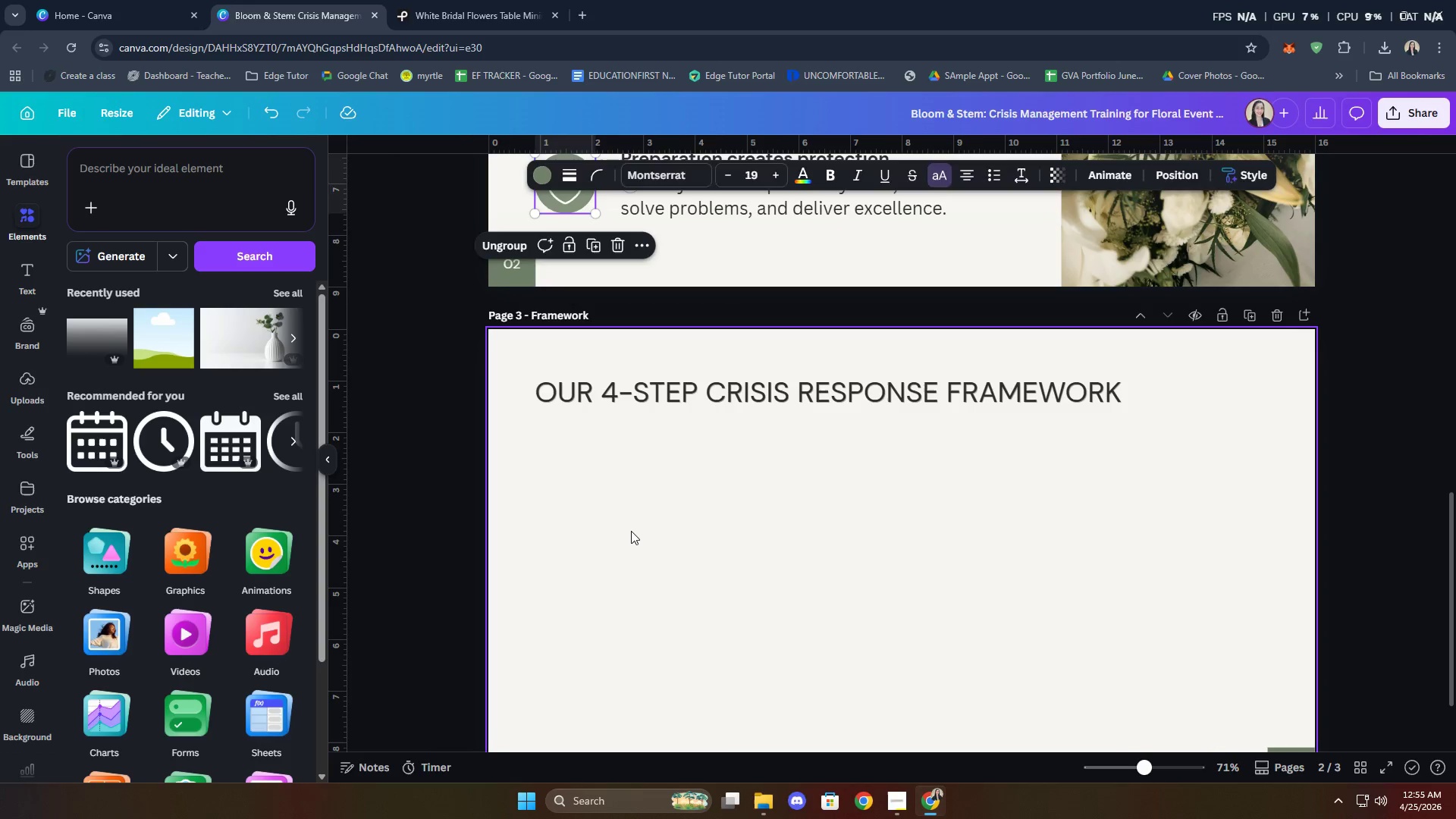 
left_click([631, 531])
 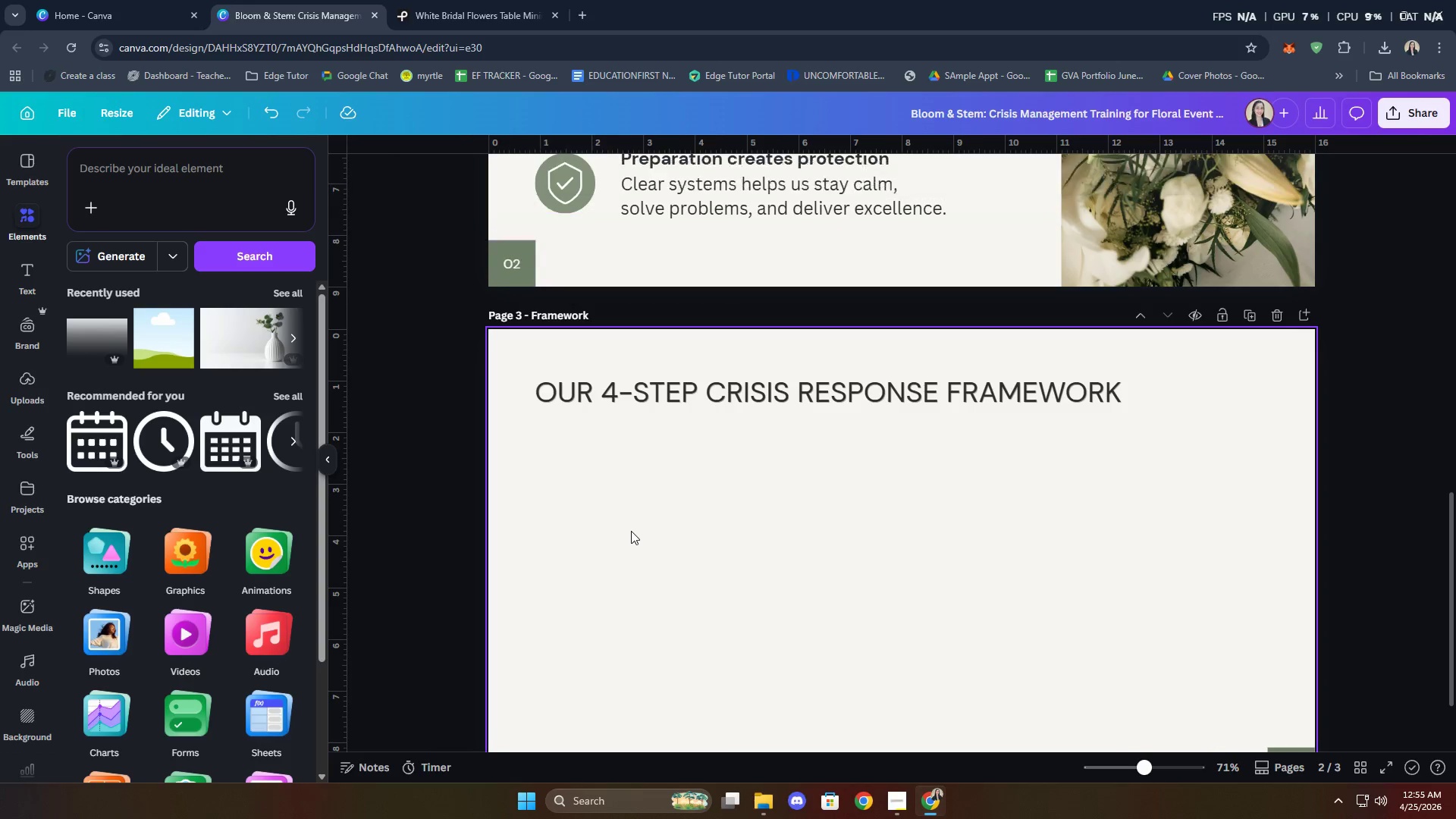 
key(Control+ControlLeft)
 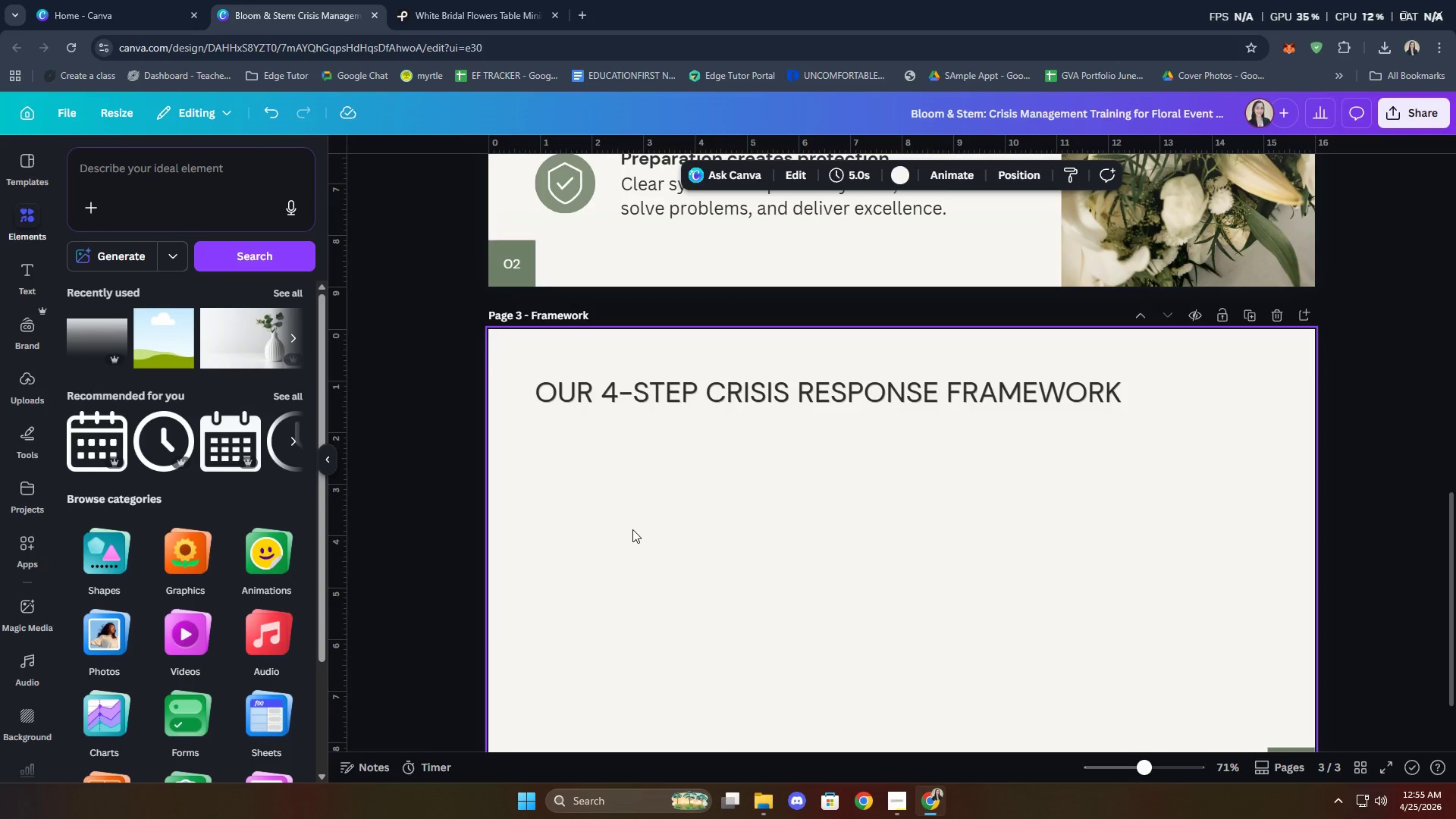 
key(Control+V)
 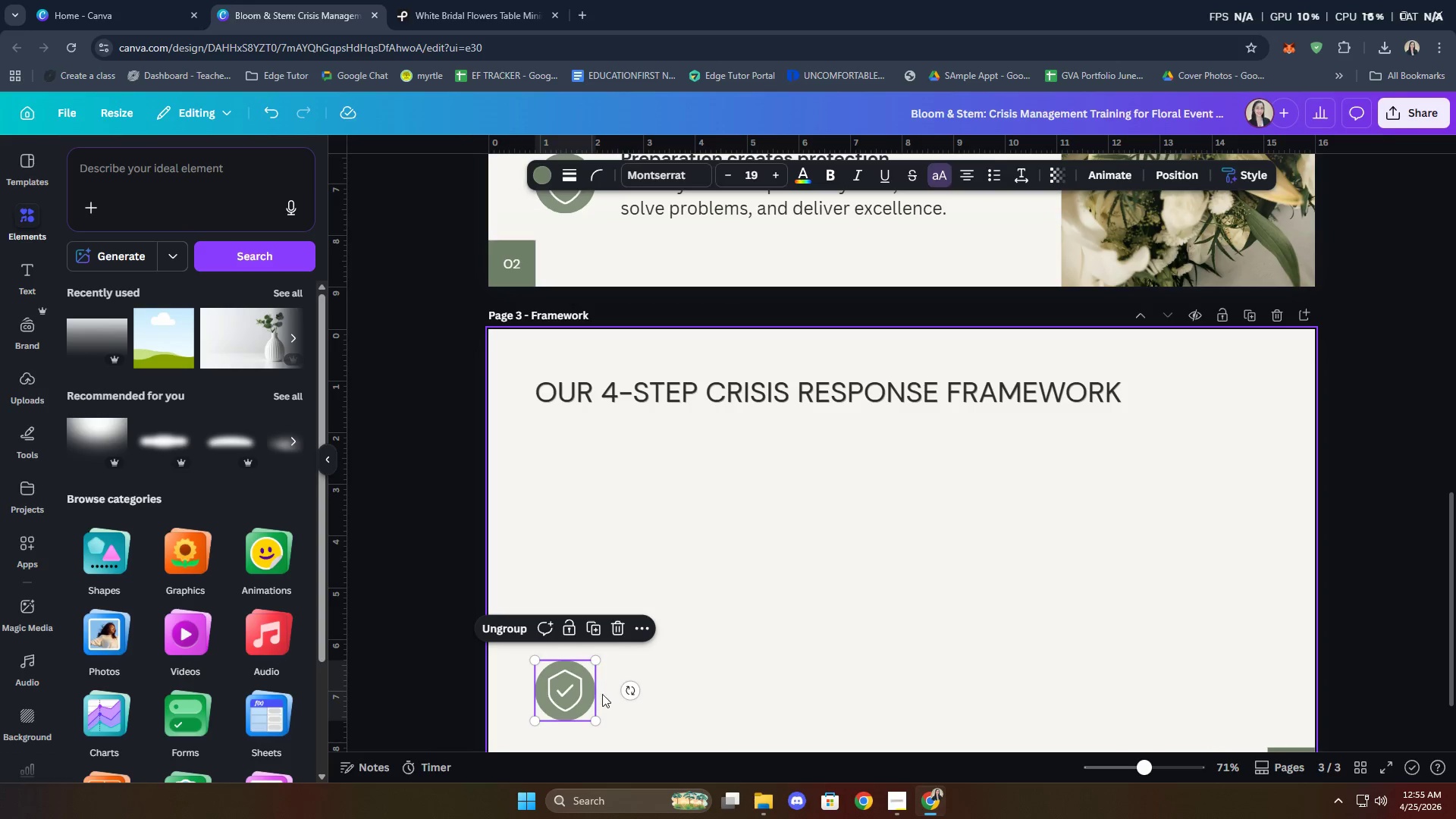 
left_click_drag(start_coordinate=[572, 694], to_coordinate=[613, 561])
 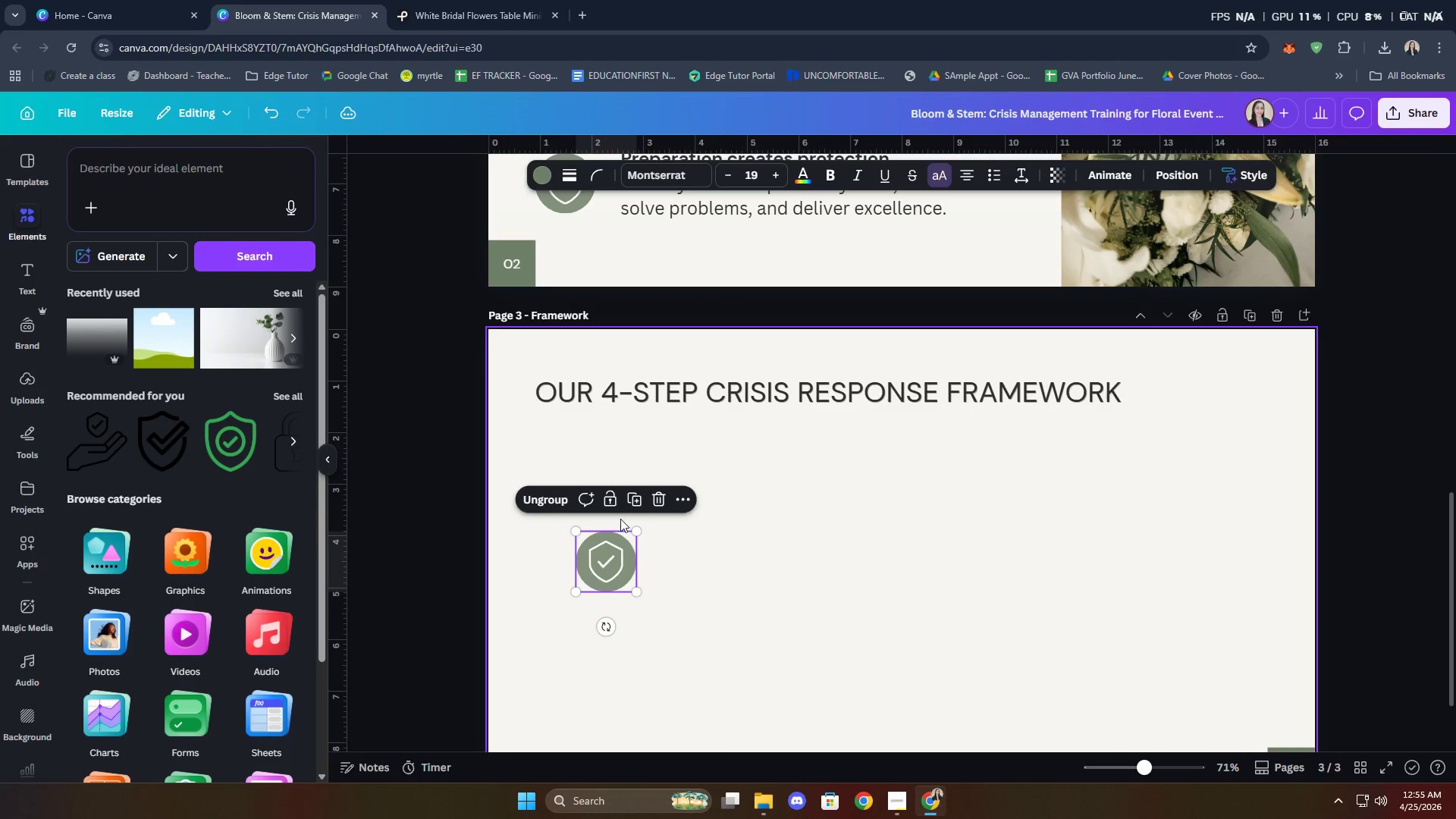 
scroll: coordinate [620, 519], scroll_direction: down, amount: 2.0
 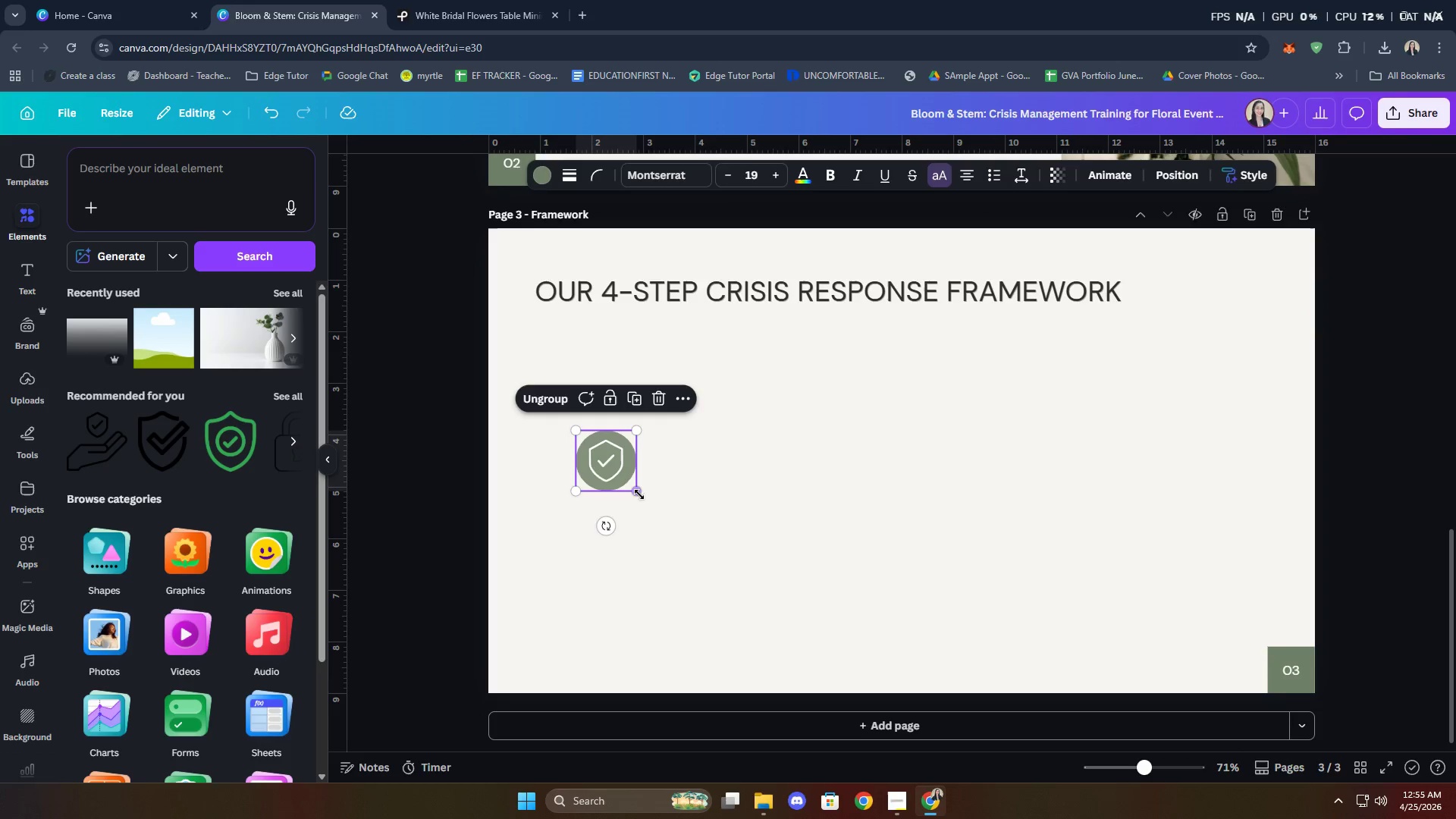 
left_click_drag(start_coordinate=[639, 494], to_coordinate=[717, 533])
 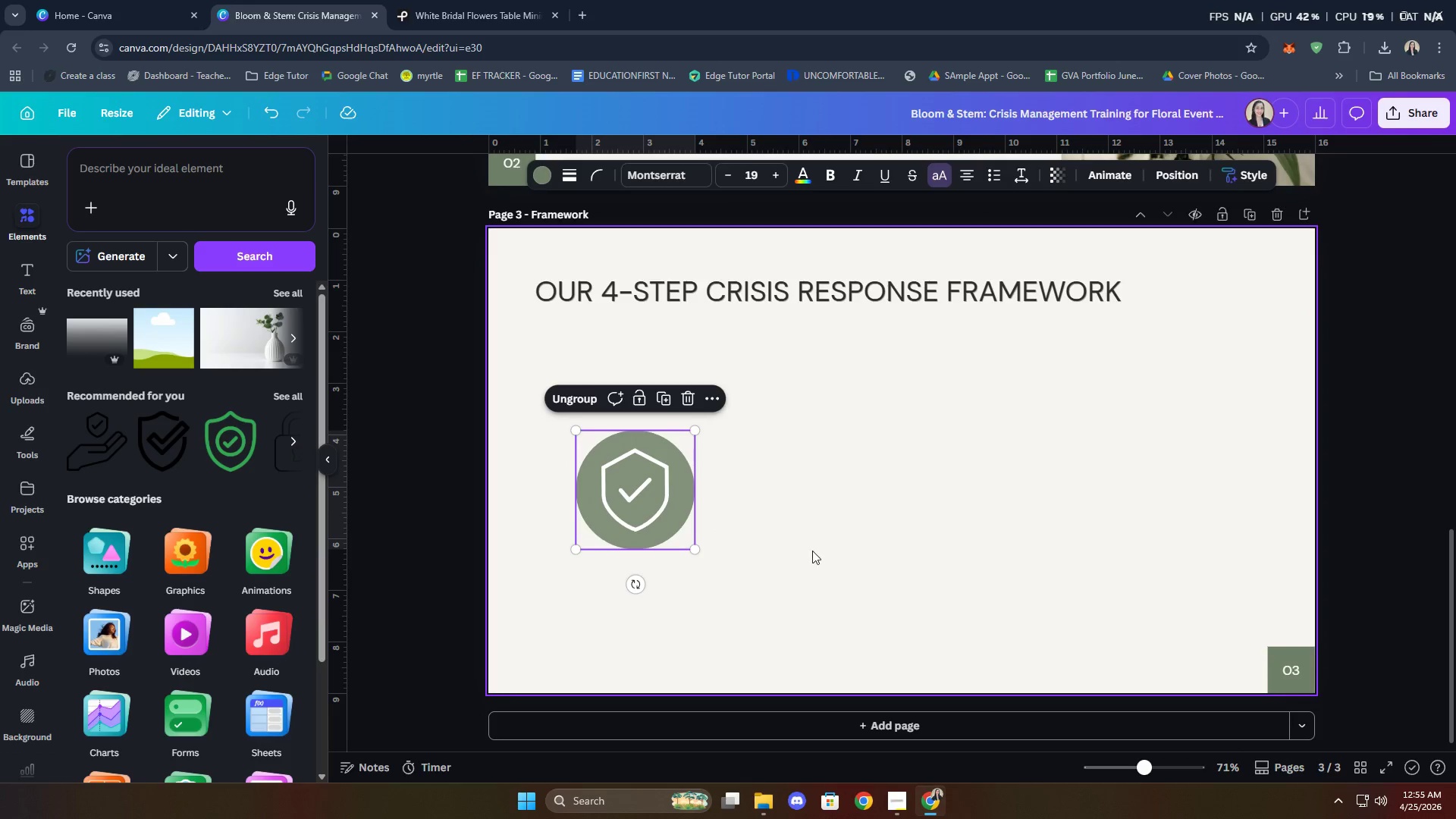 
left_click([813, 550])
 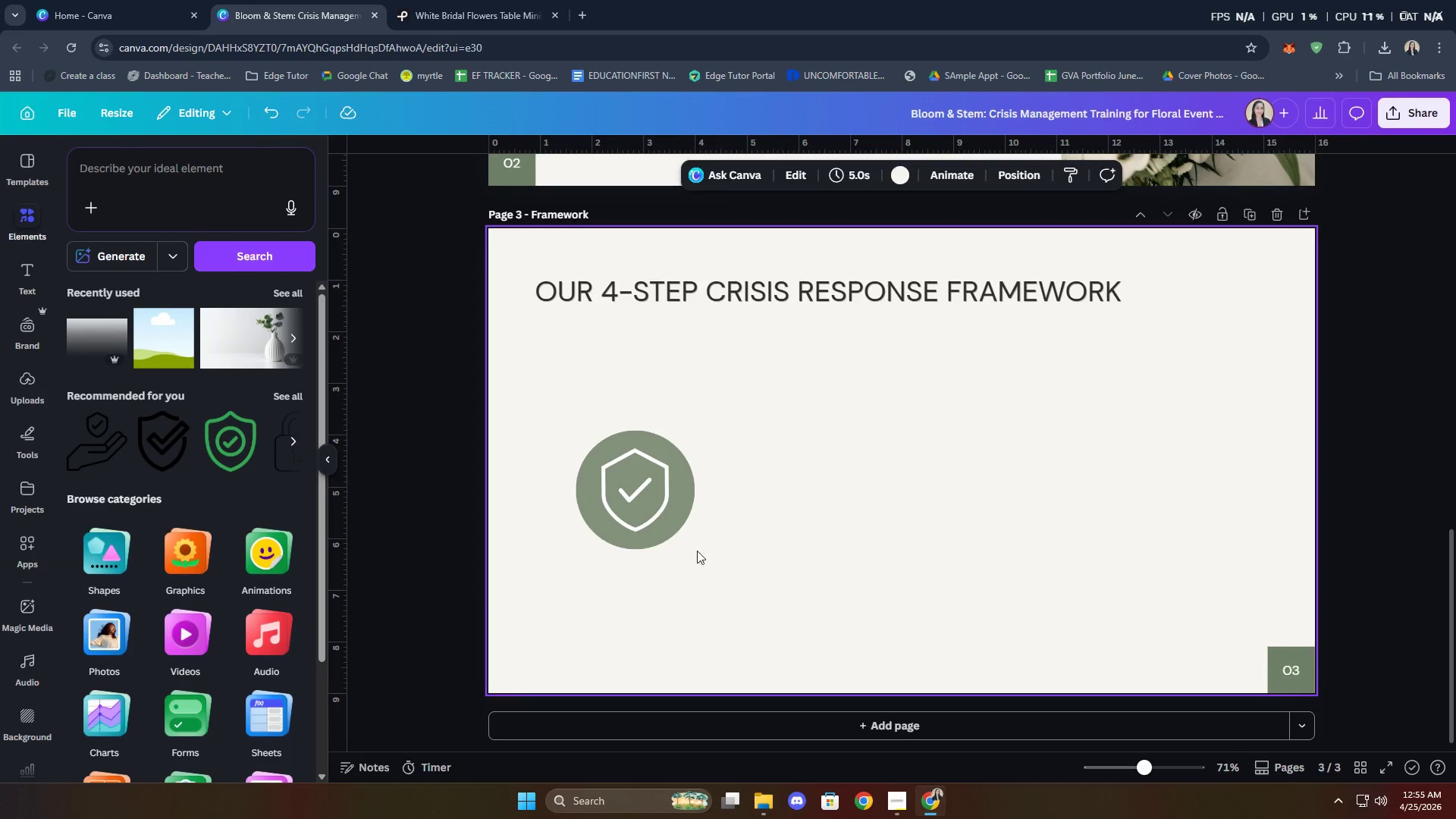 
left_click([668, 529])
 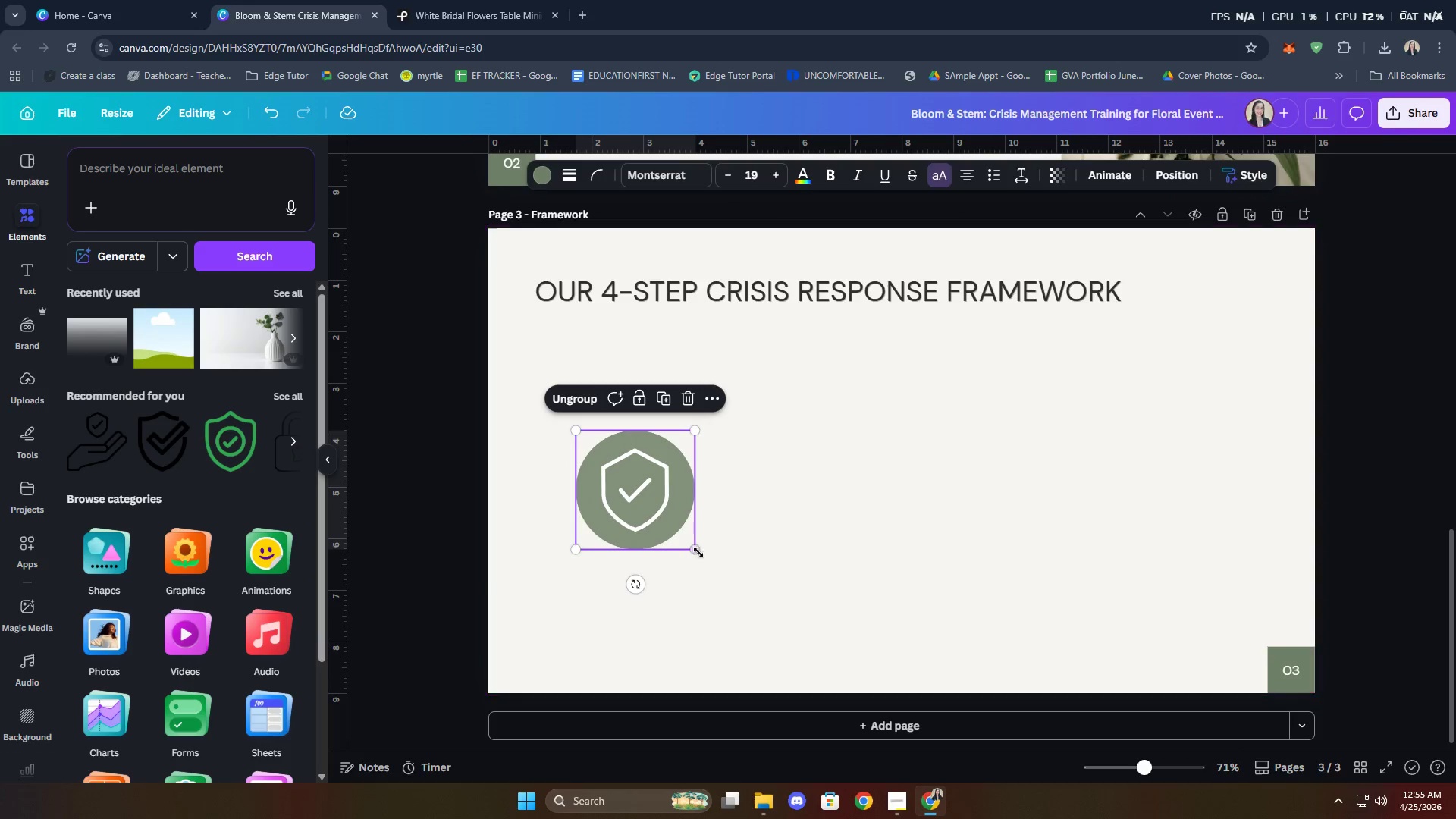 
left_click_drag(start_coordinate=[698, 549], to_coordinate=[690, 537])
 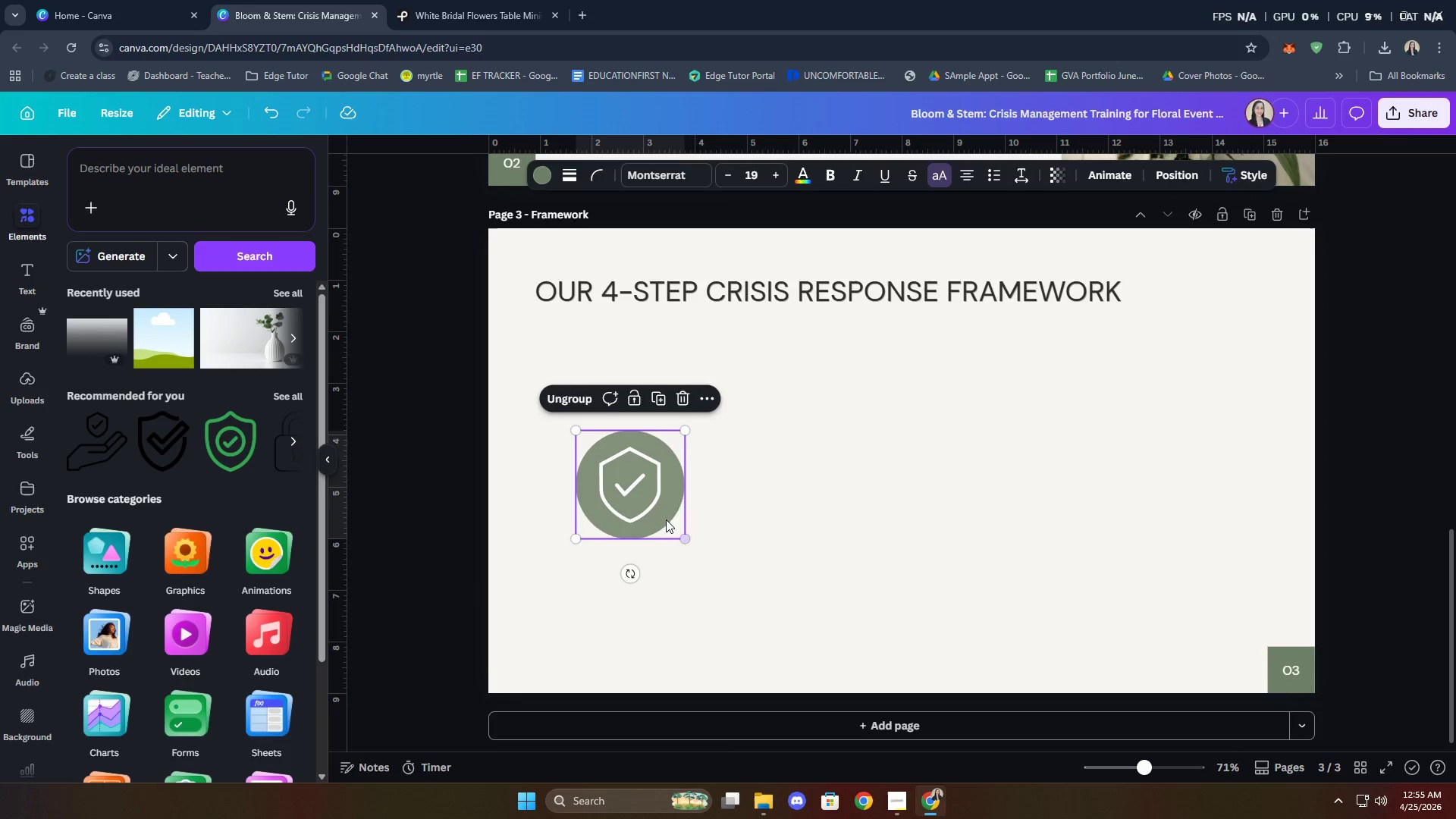 
left_click_drag(start_coordinate=[666, 519], to_coordinate=[664, 442])
 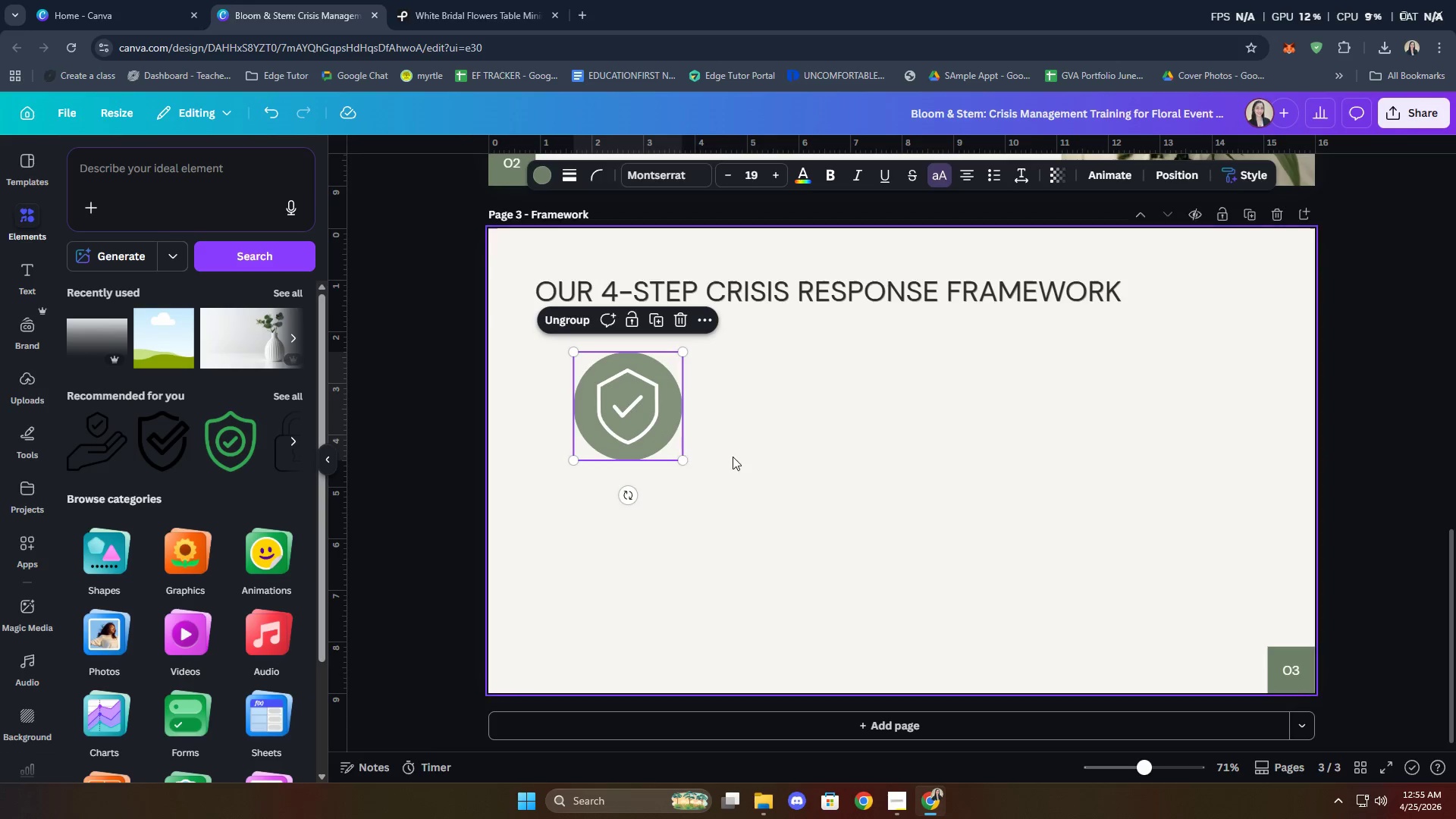 
left_click([737, 457])
 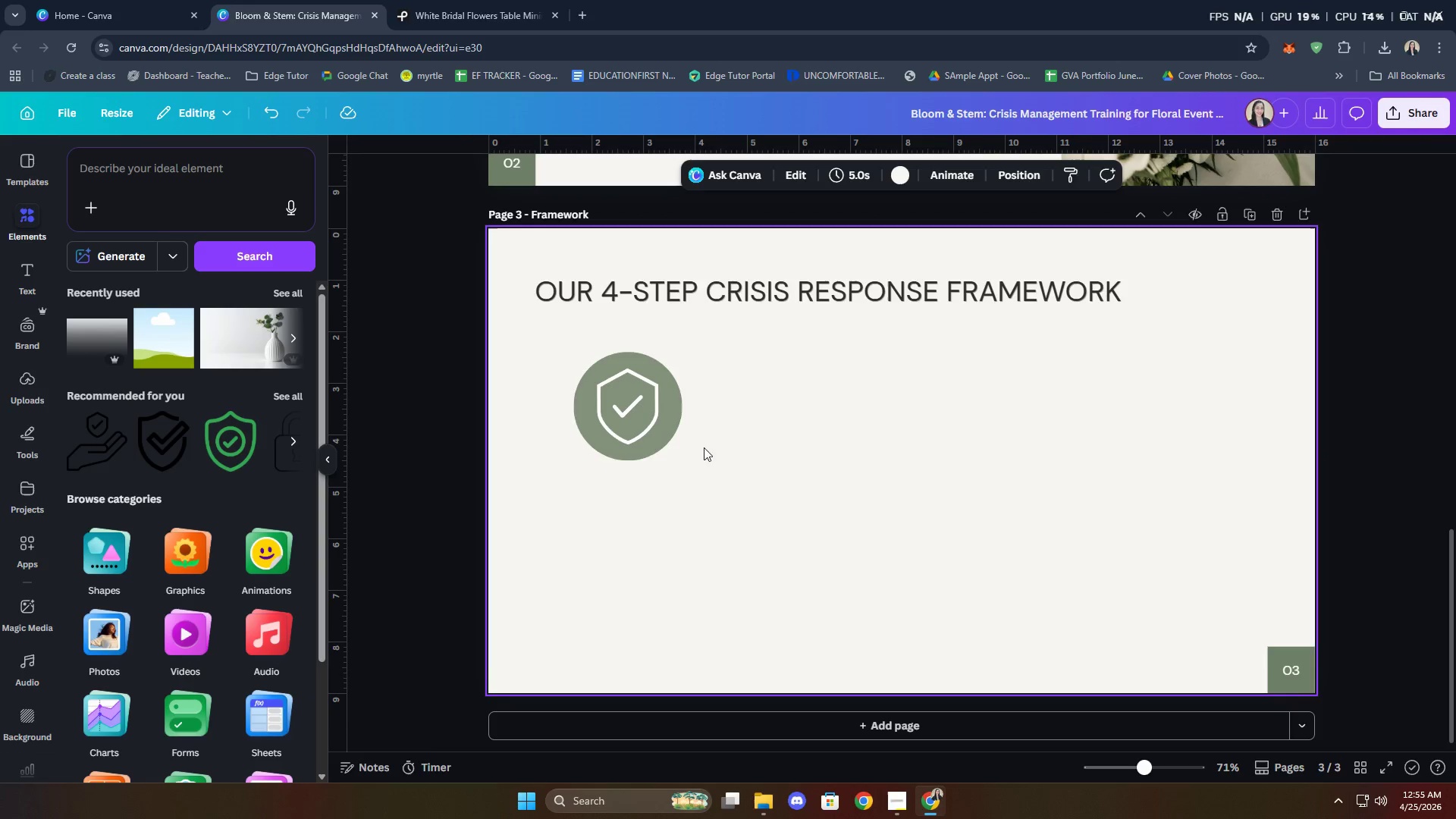 
left_click([651, 427])
 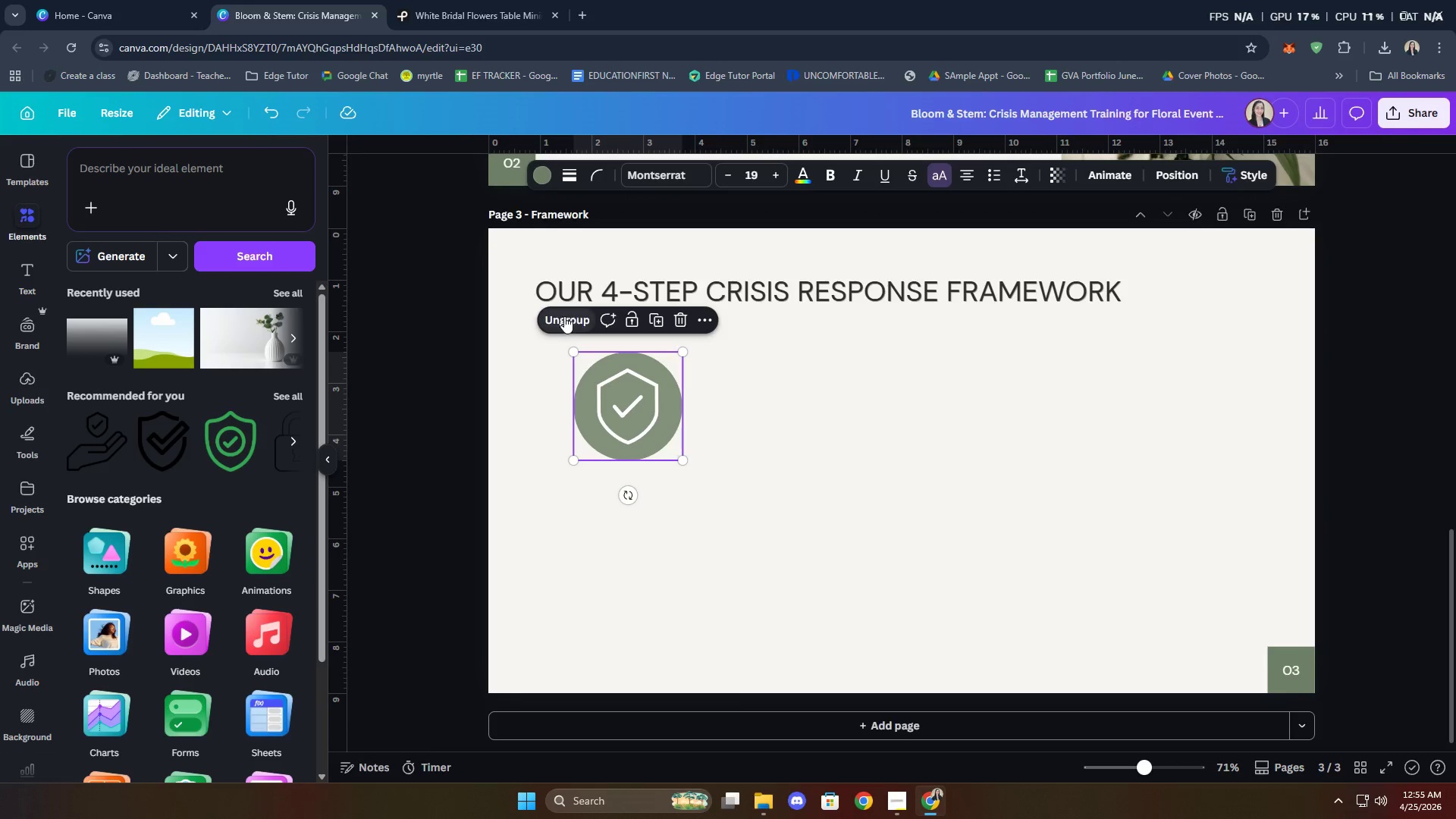 
double_click([827, 477])
 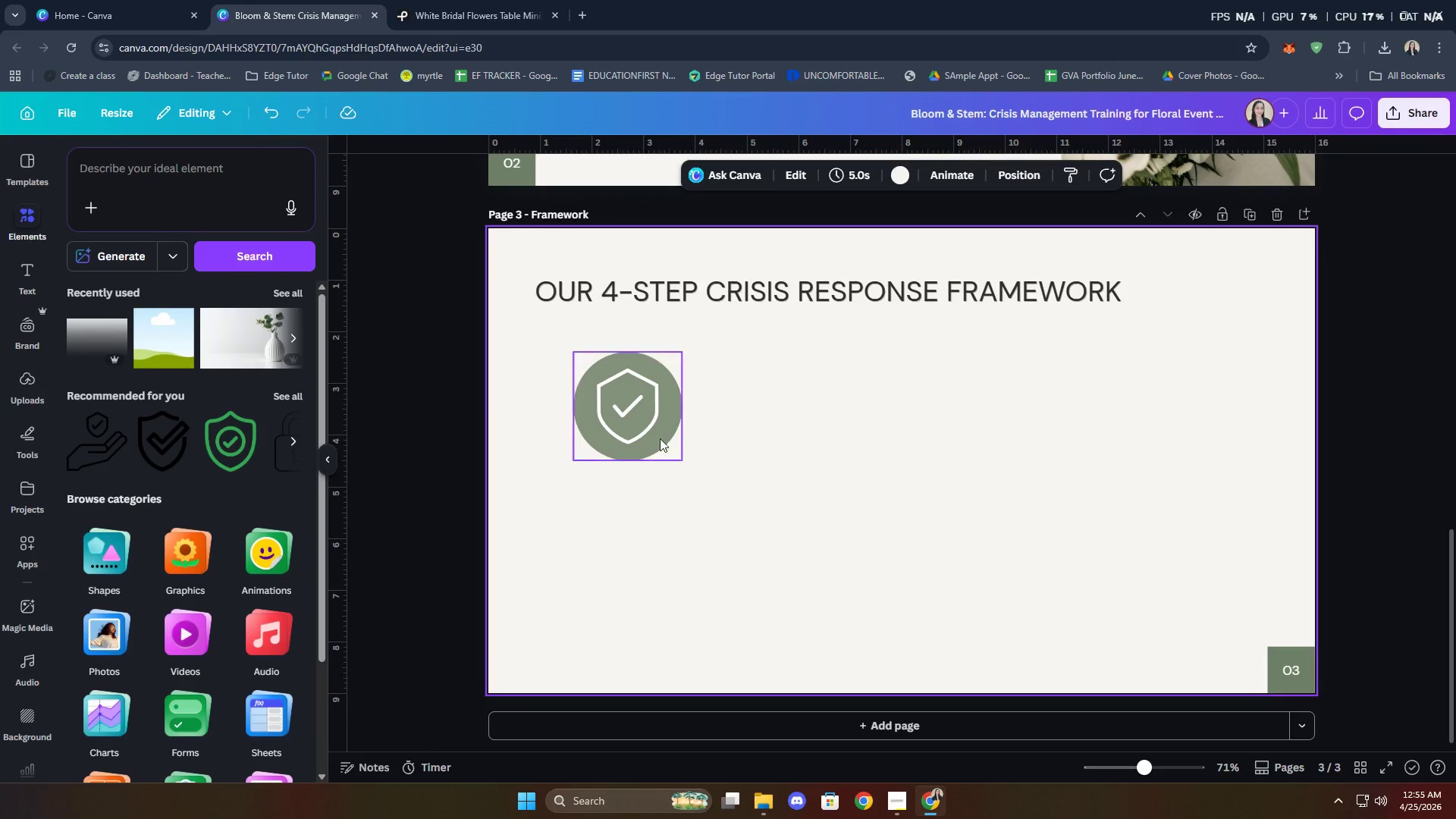 
left_click([645, 419])
 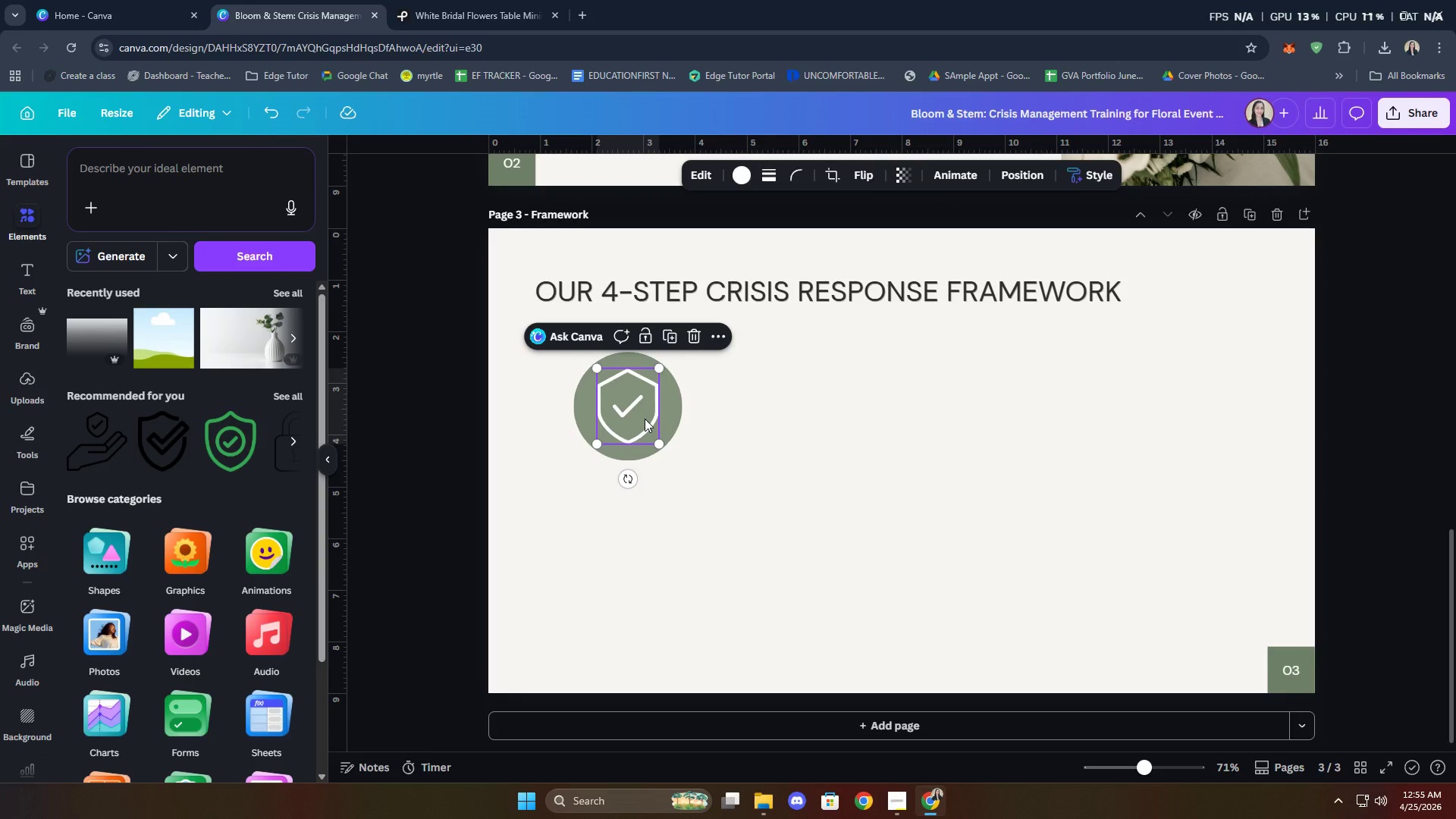 
key(Home)
 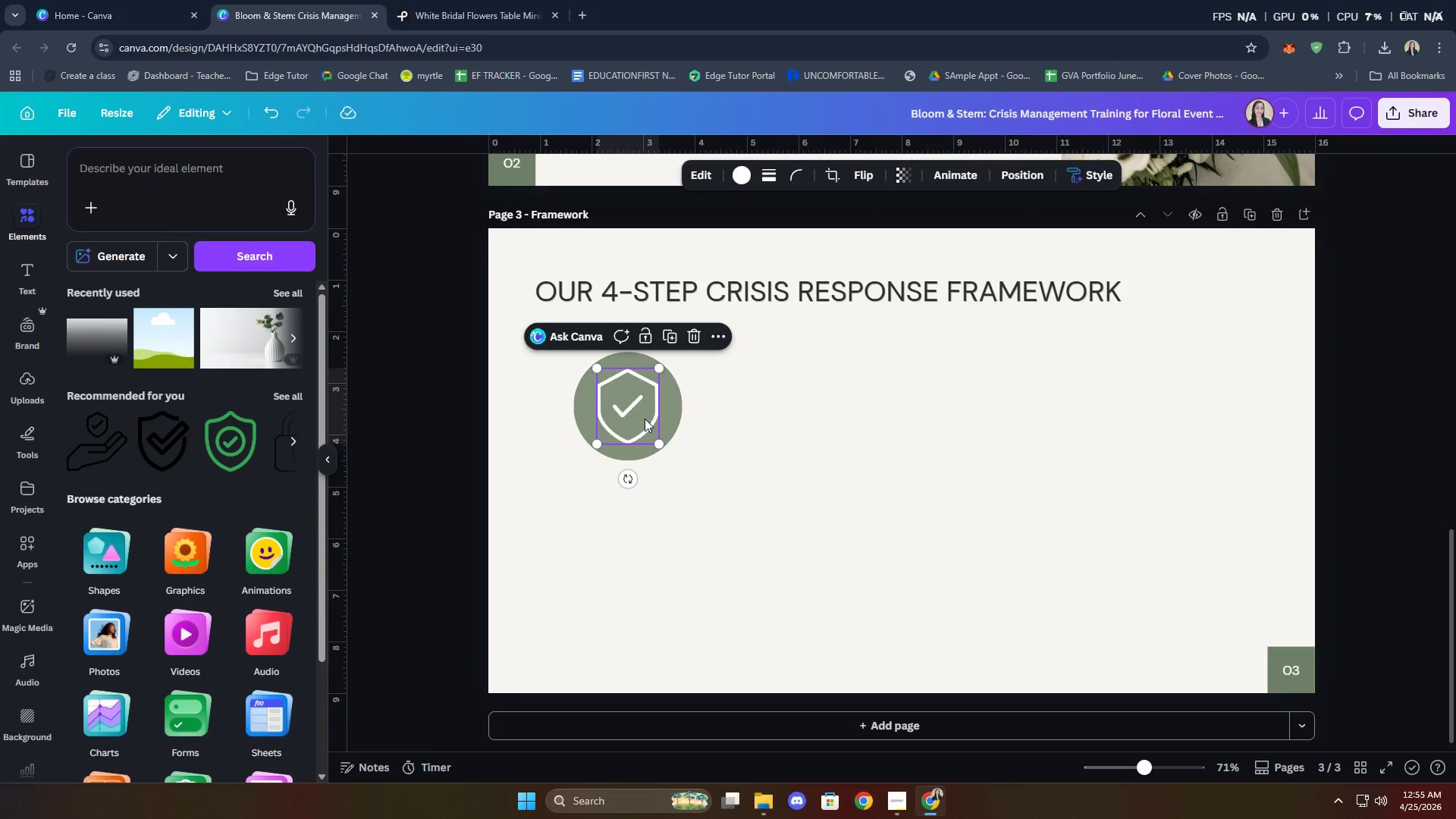 
key(Delete)
 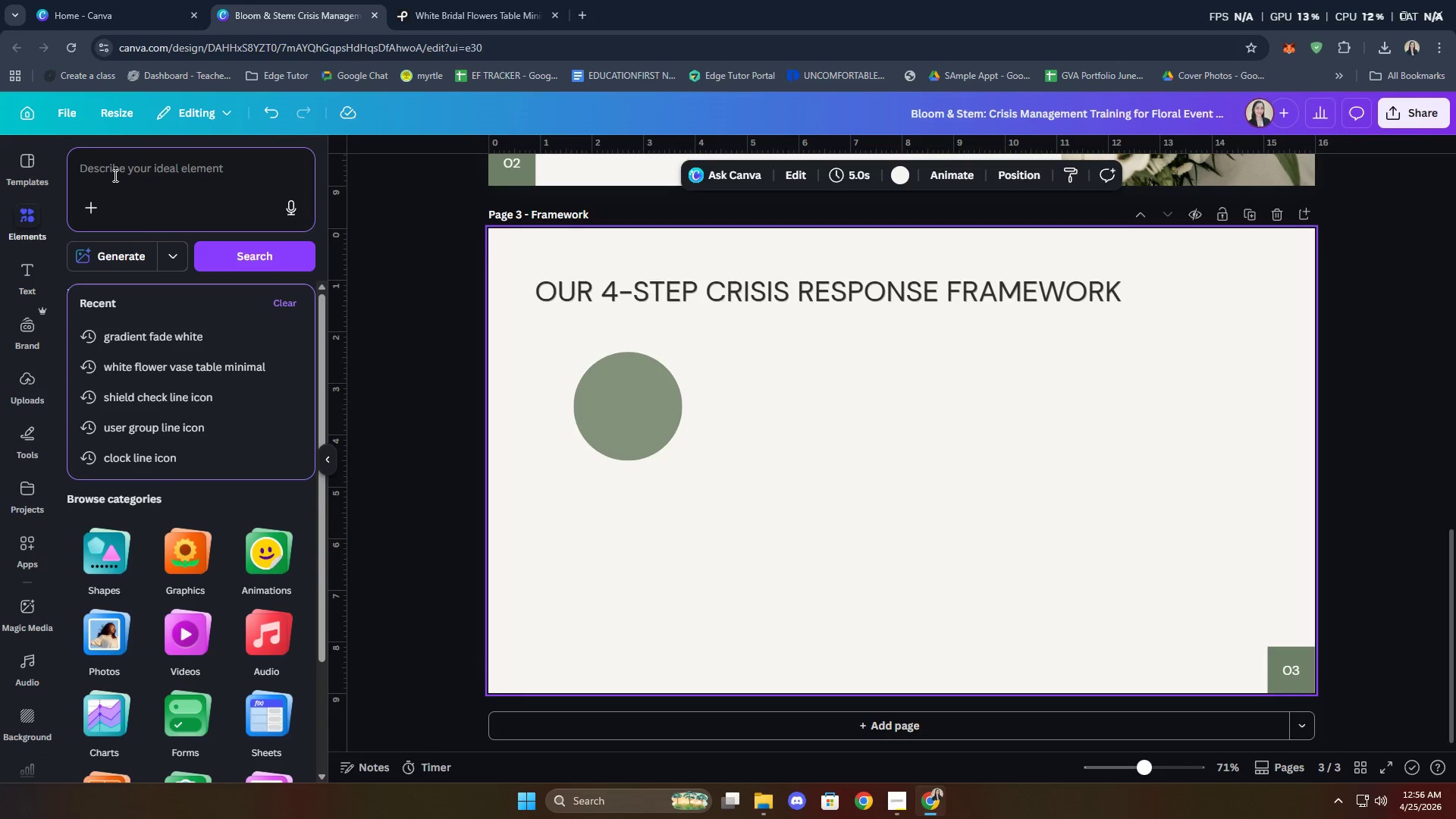 
type(search line icon)
 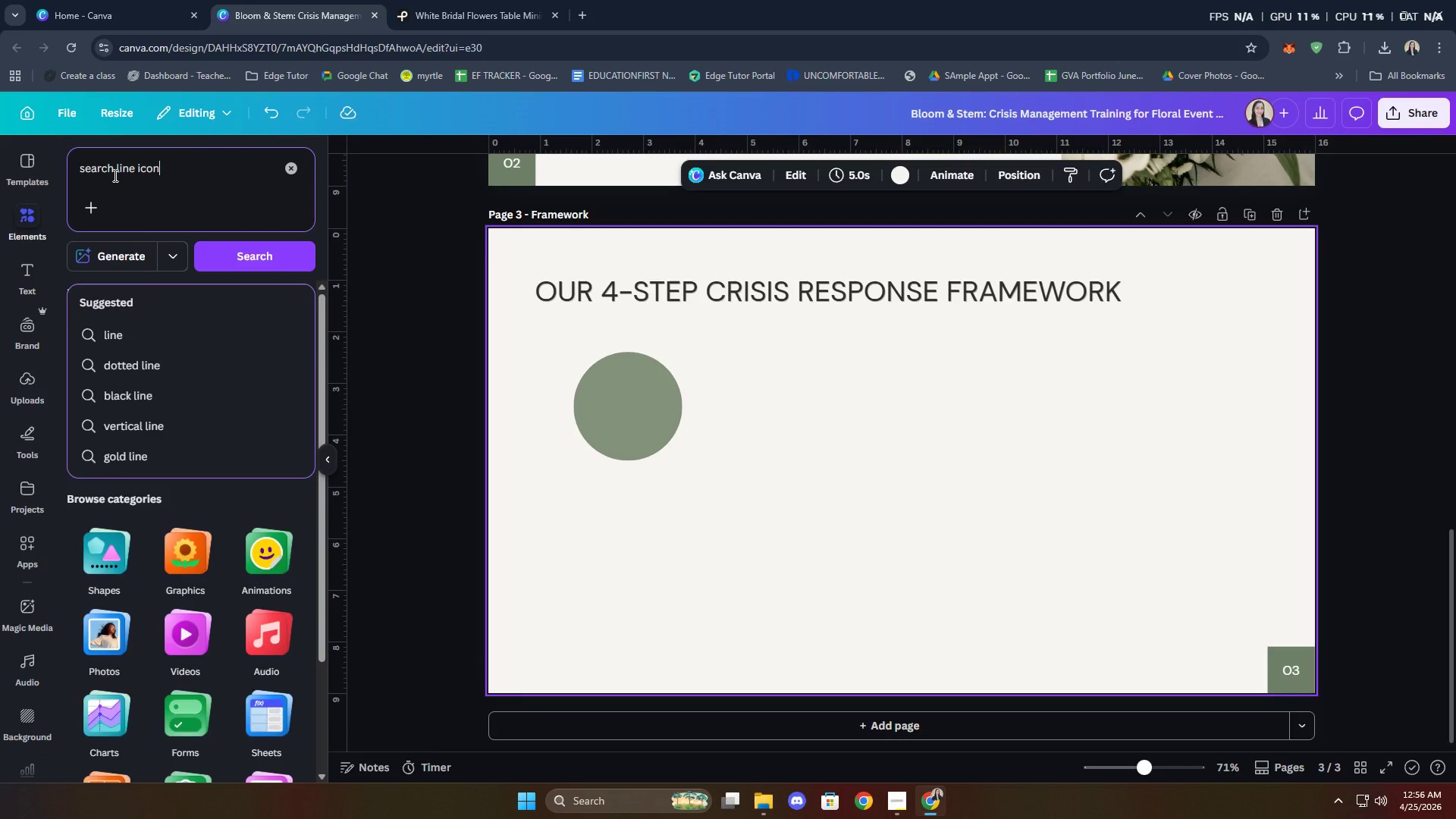 
key(Enter)
 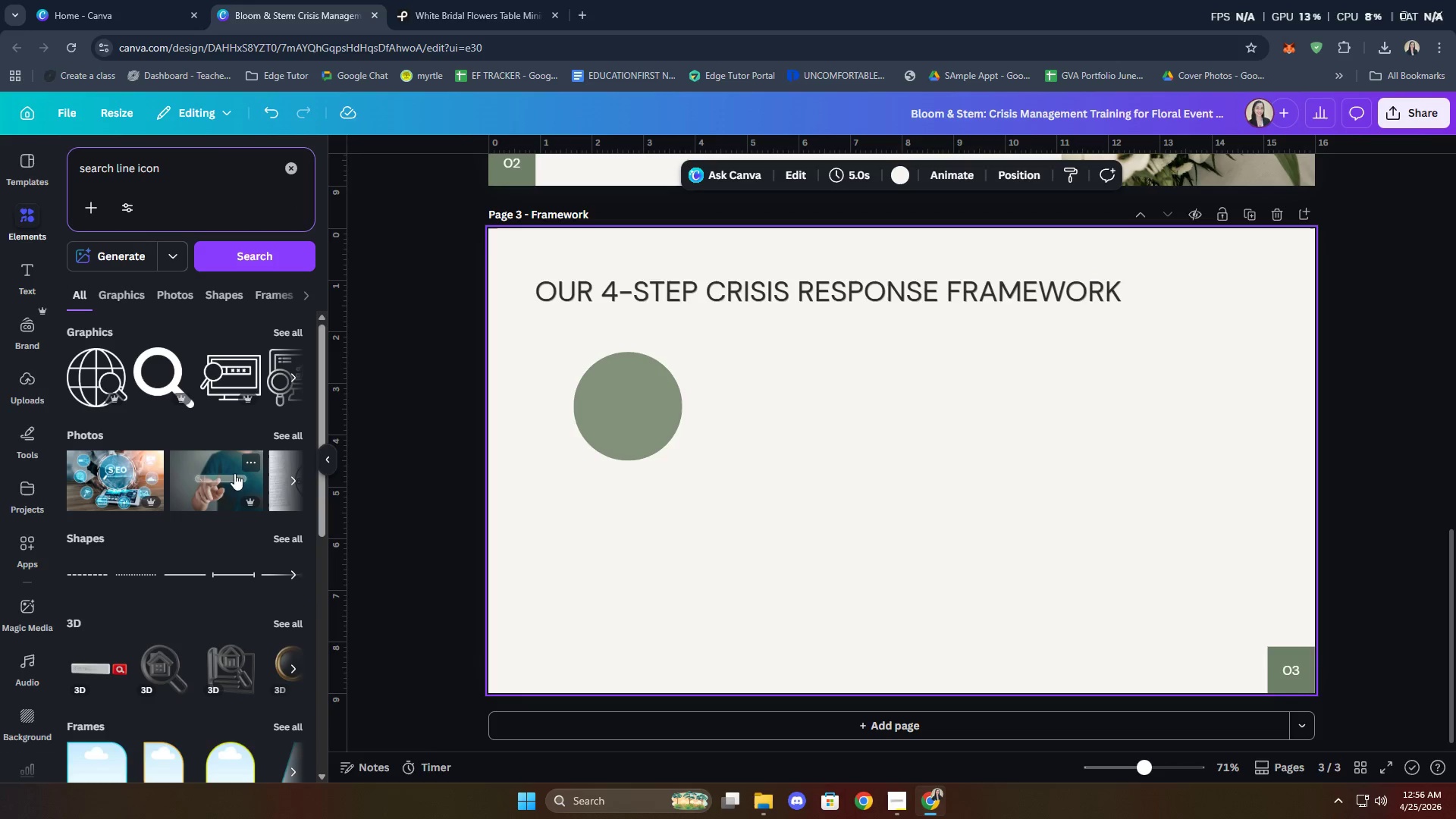 
left_click([293, 337])
 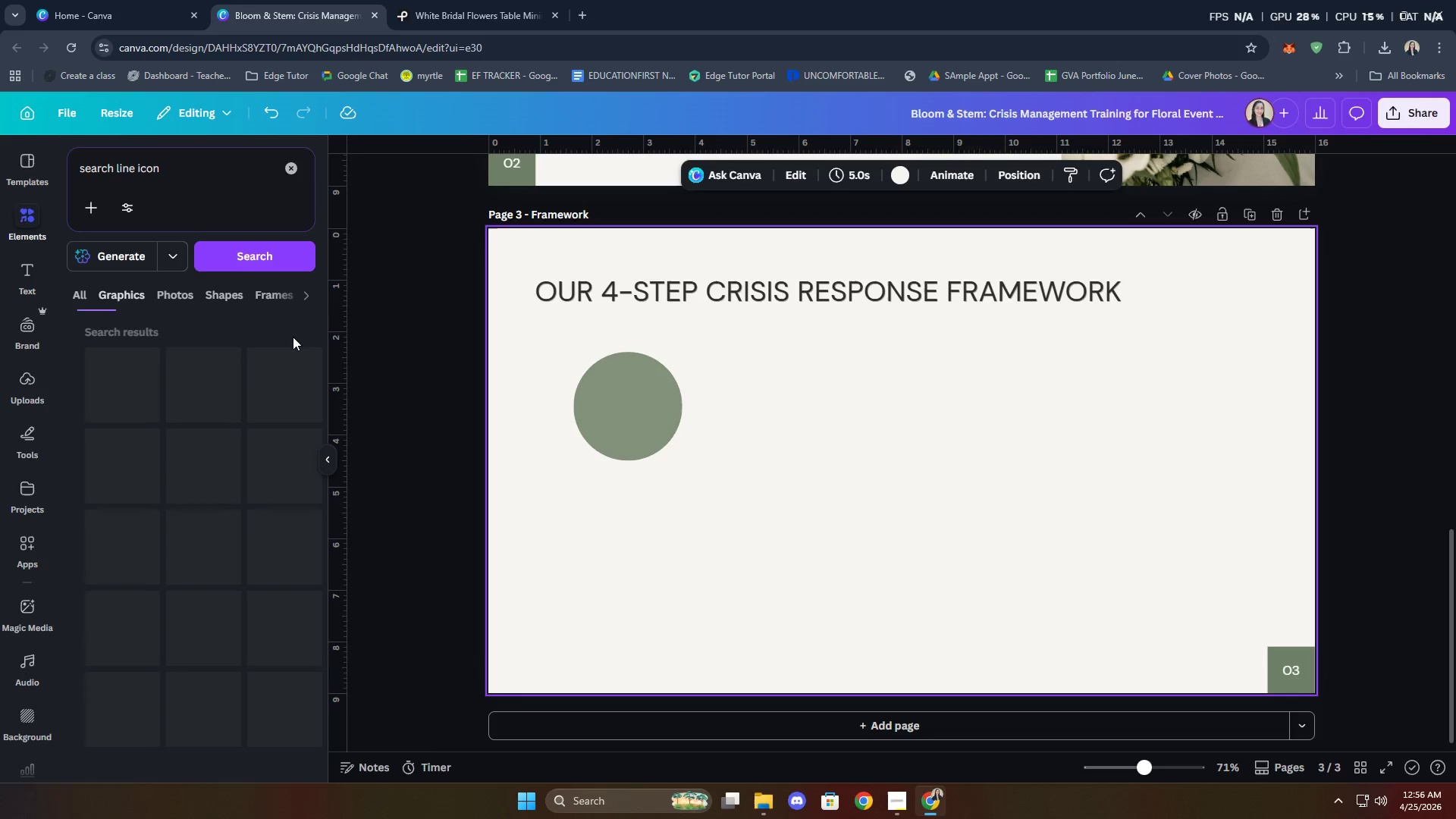 
mouse_move([277, 338])
 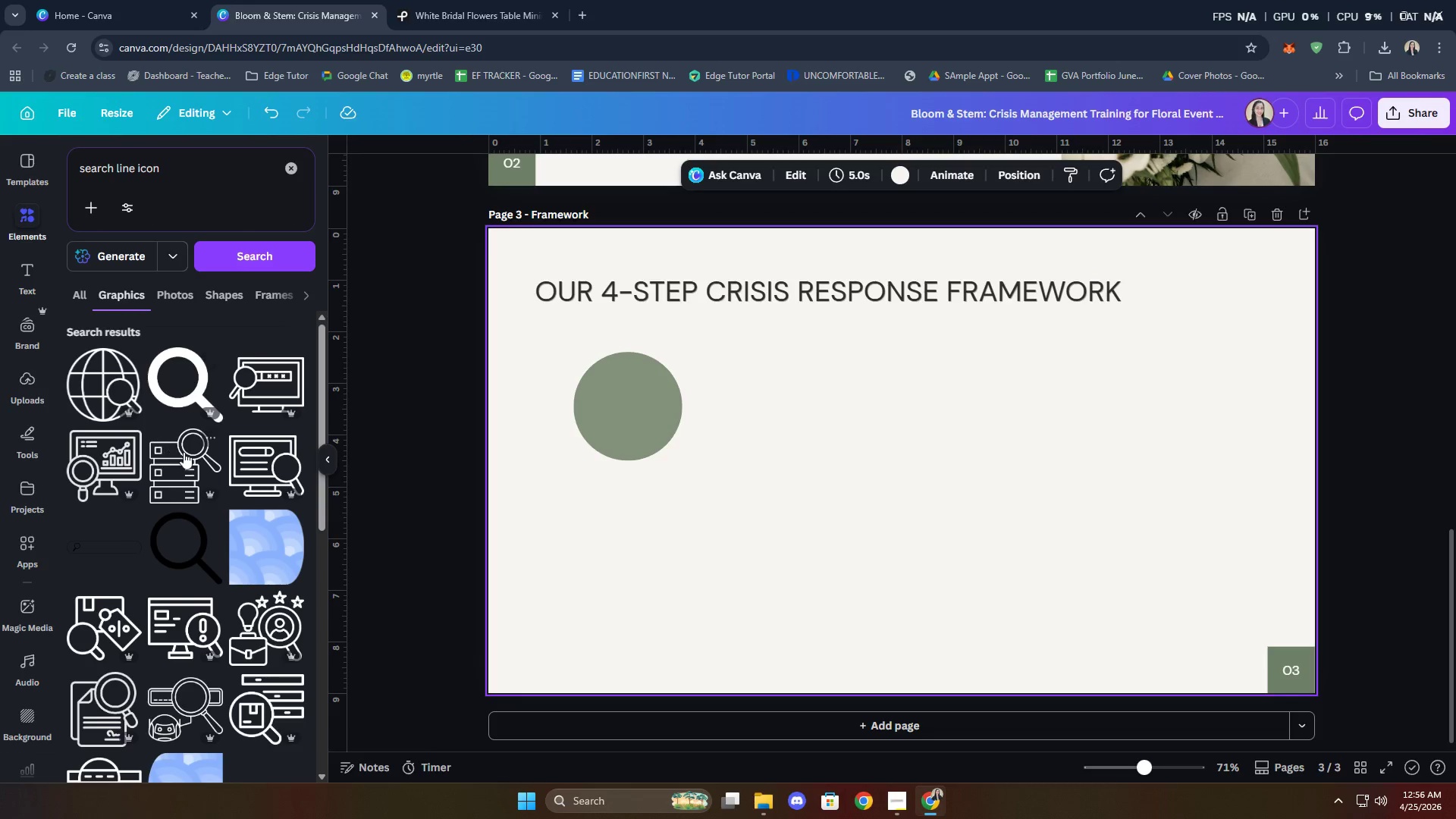 
scroll: coordinate [192, 481], scroll_direction: down, amount: 15.0
 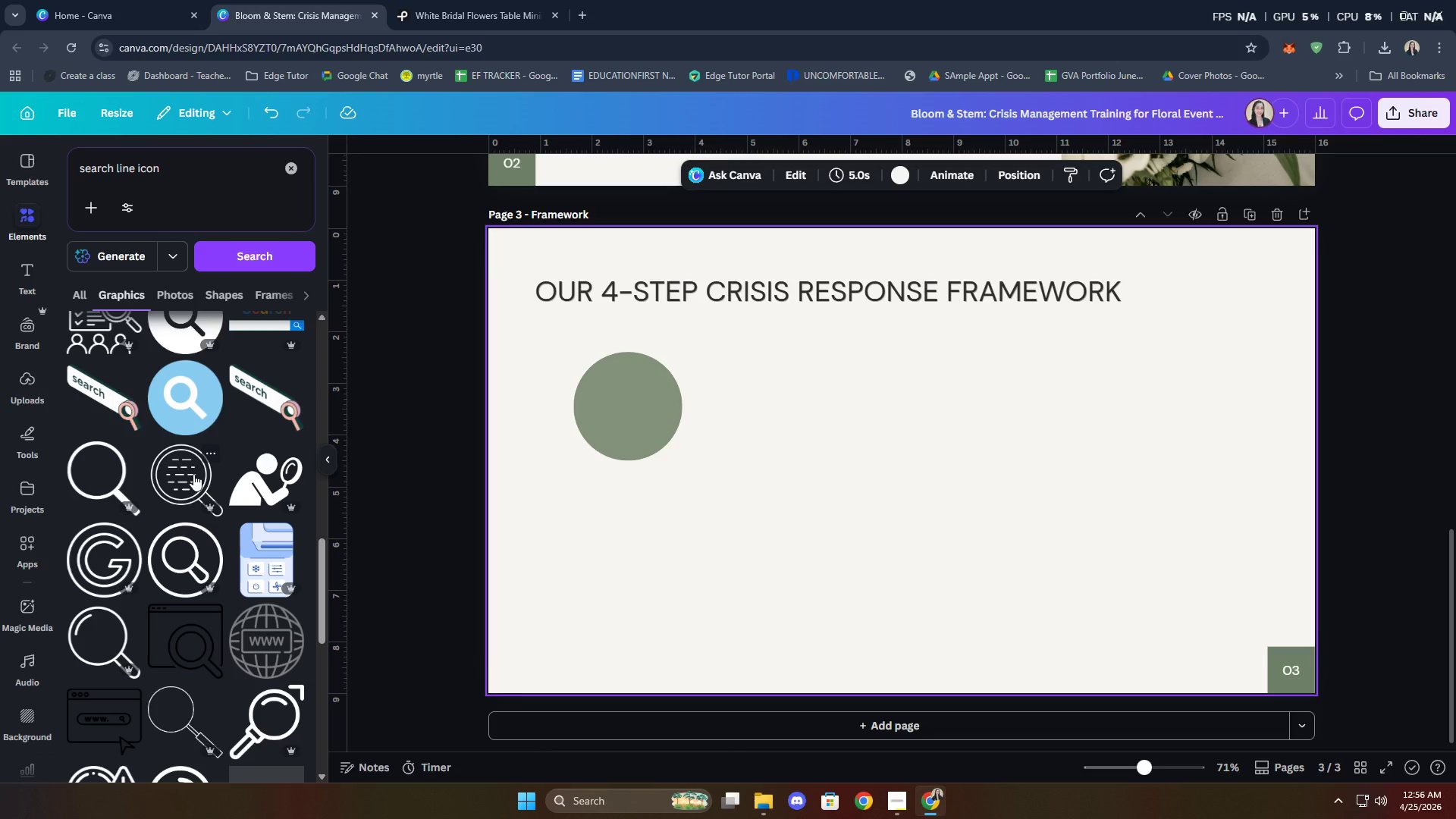 
scroll: coordinate [193, 473], scroll_direction: down, amount: 3.0
 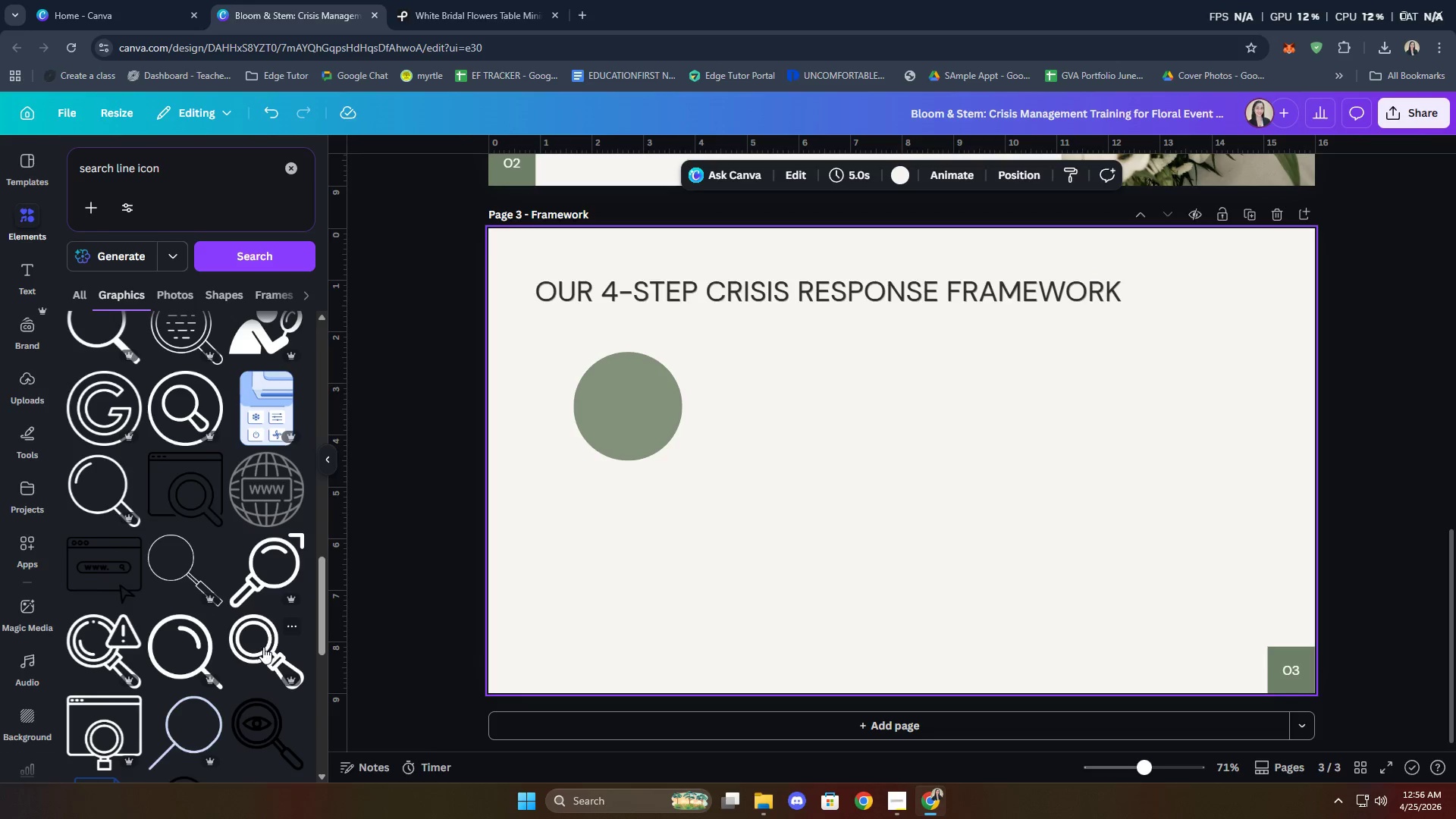 
left_click_drag(start_coordinate=[916, 504], to_coordinate=[784, 522])
 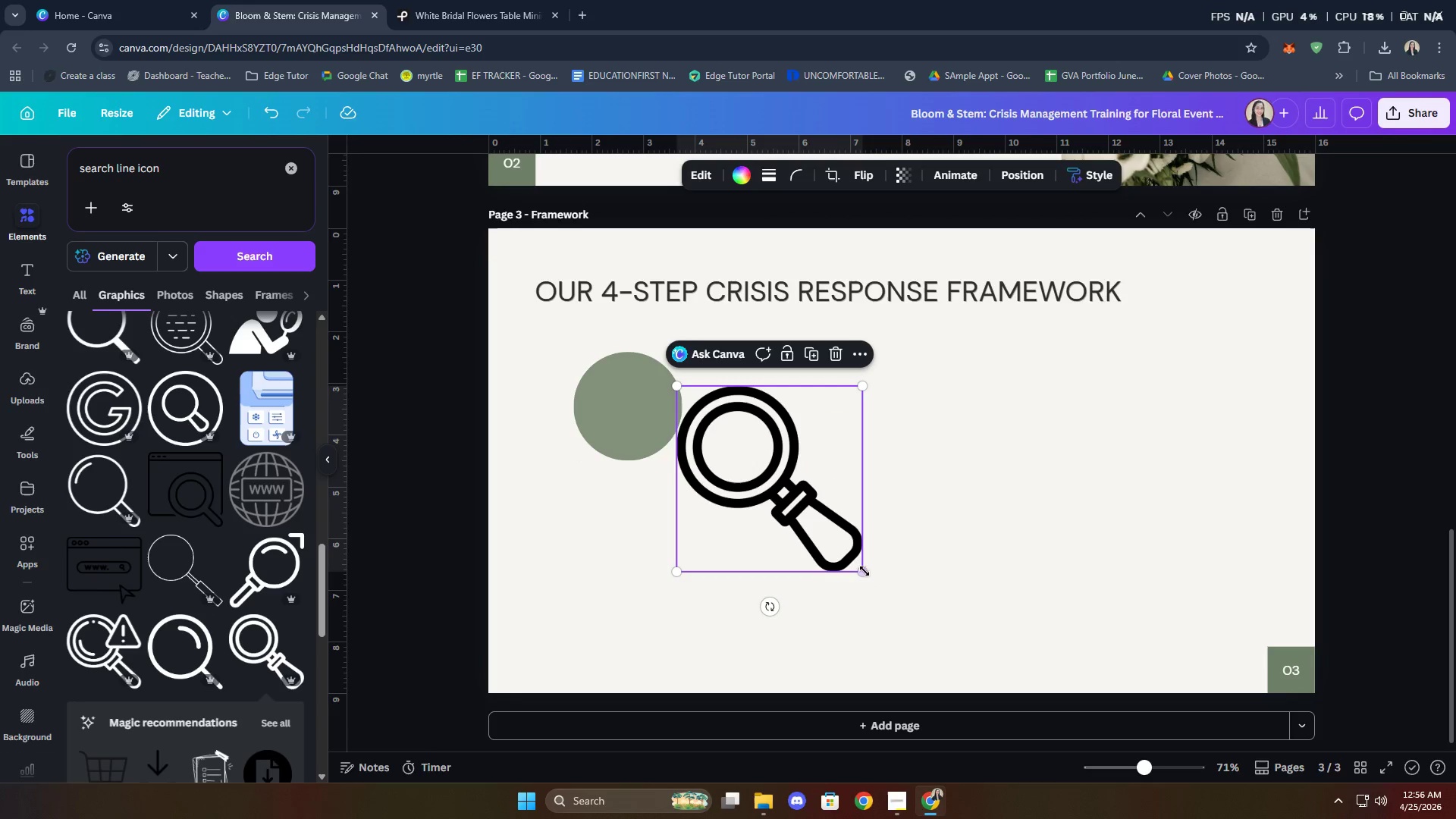 
left_click_drag(start_coordinate=[862, 571], to_coordinate=[742, 453])
 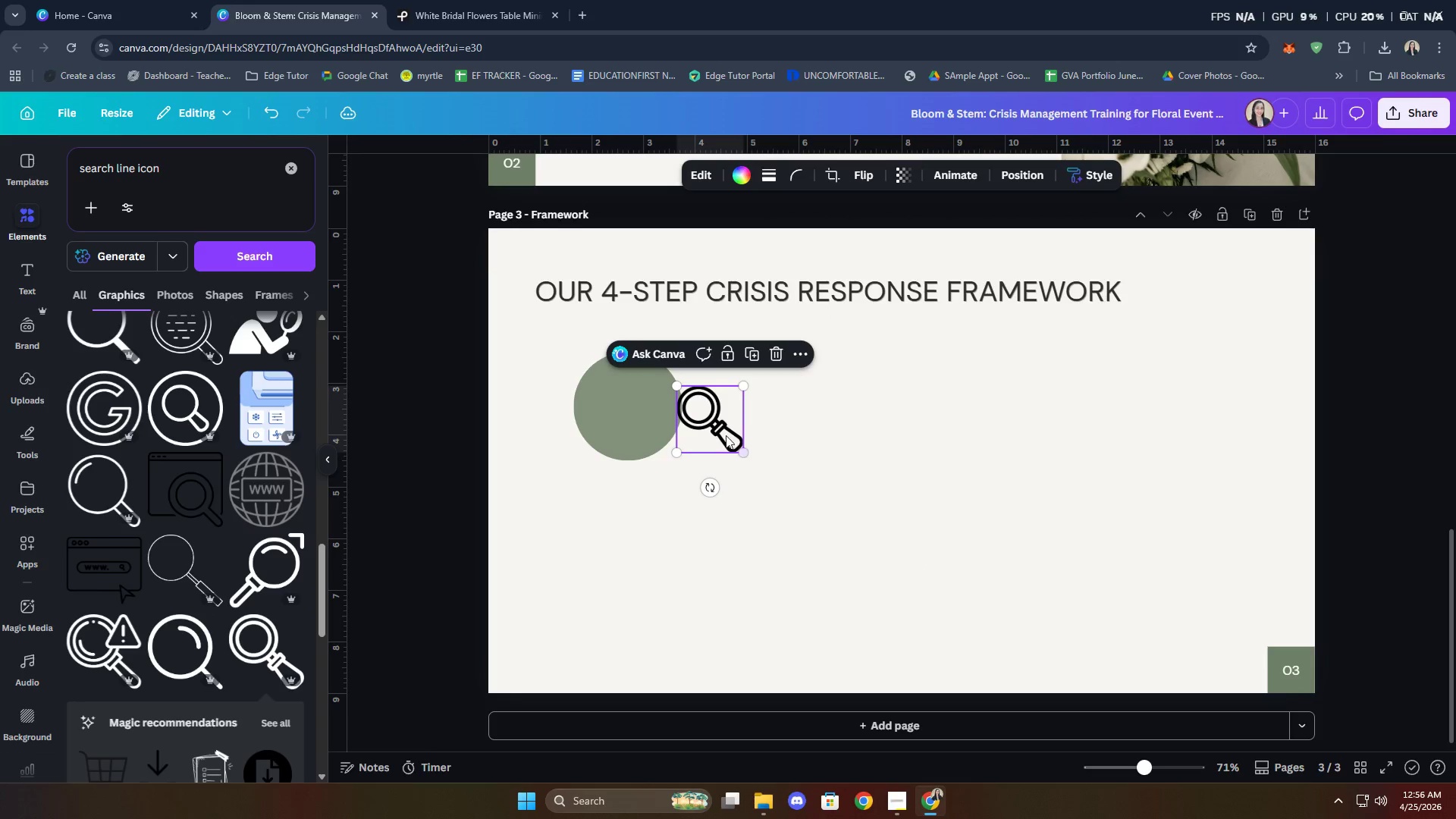 
left_click_drag(start_coordinate=[725, 435], to_coordinate=[645, 422])
 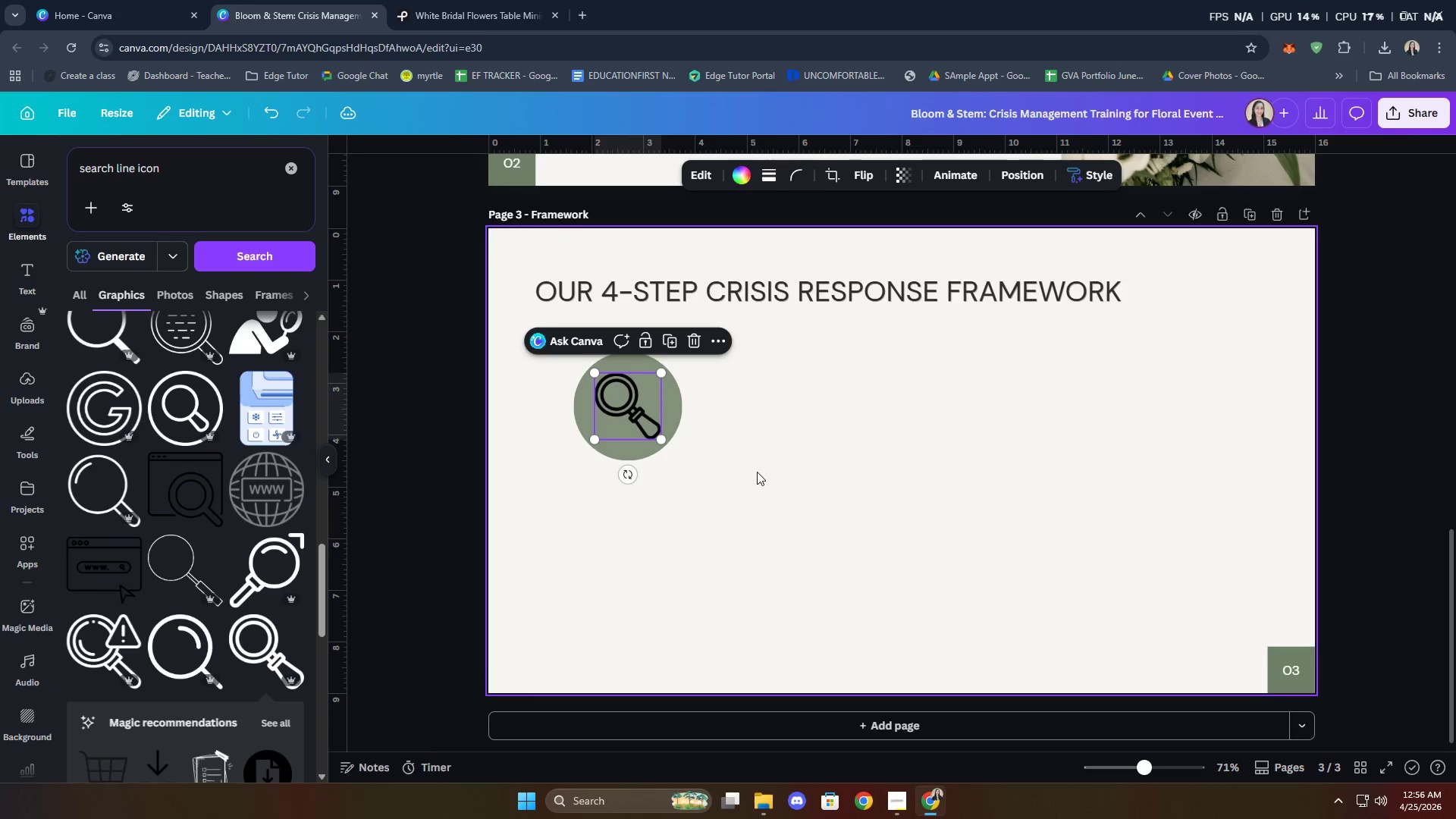 
left_click([757, 472])
 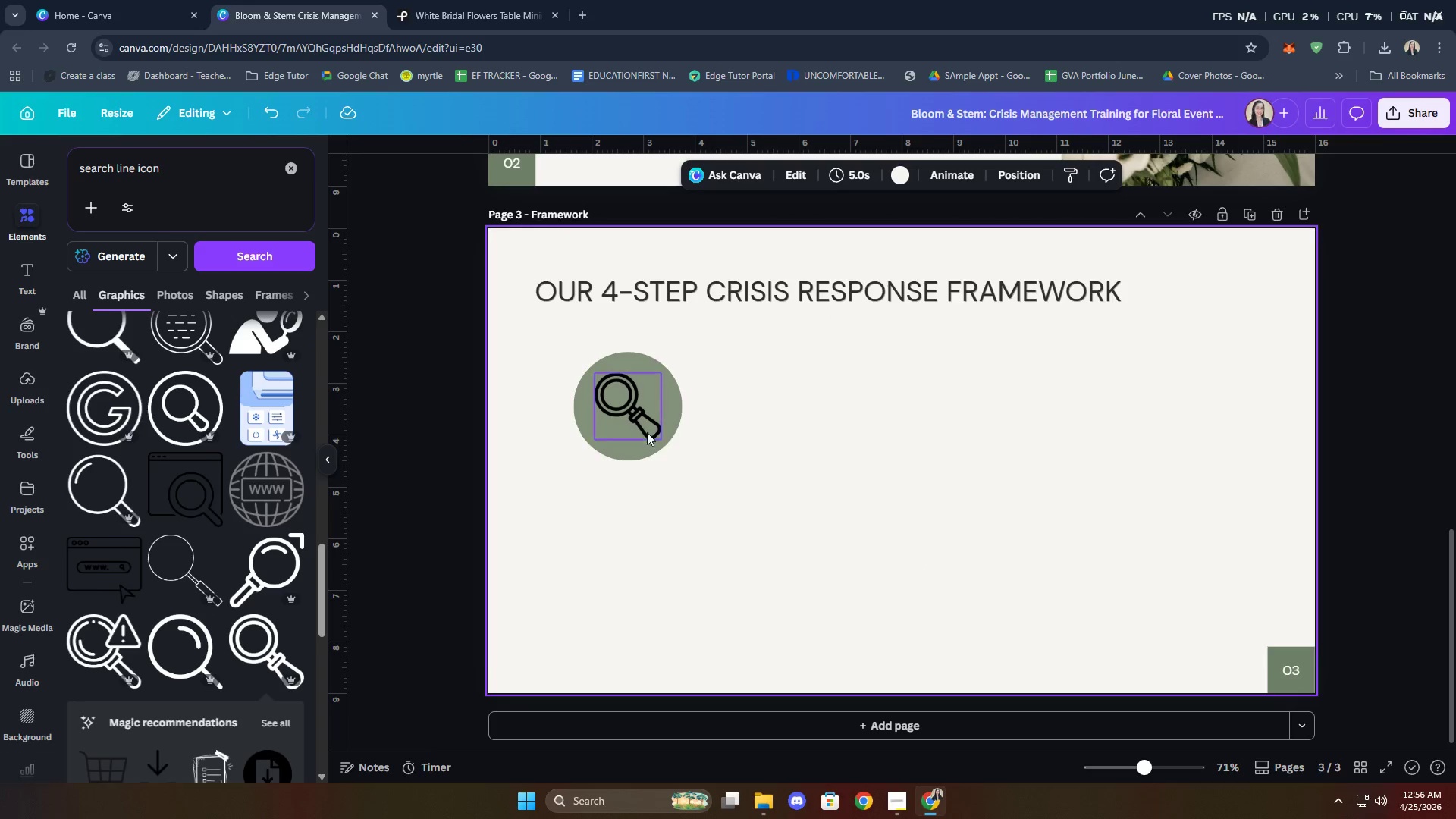 
left_click([643, 401])
 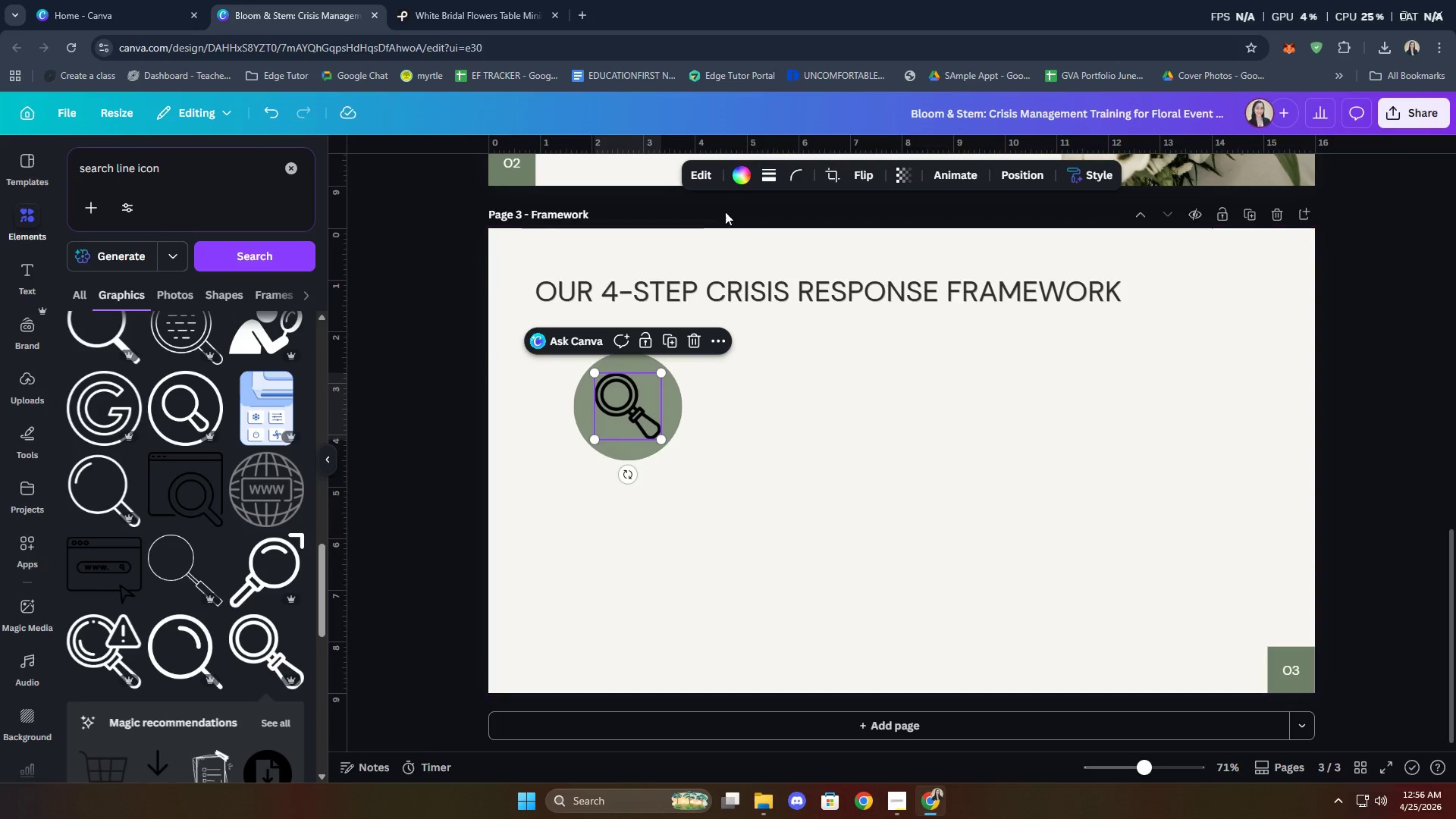 
left_click([736, 177])
 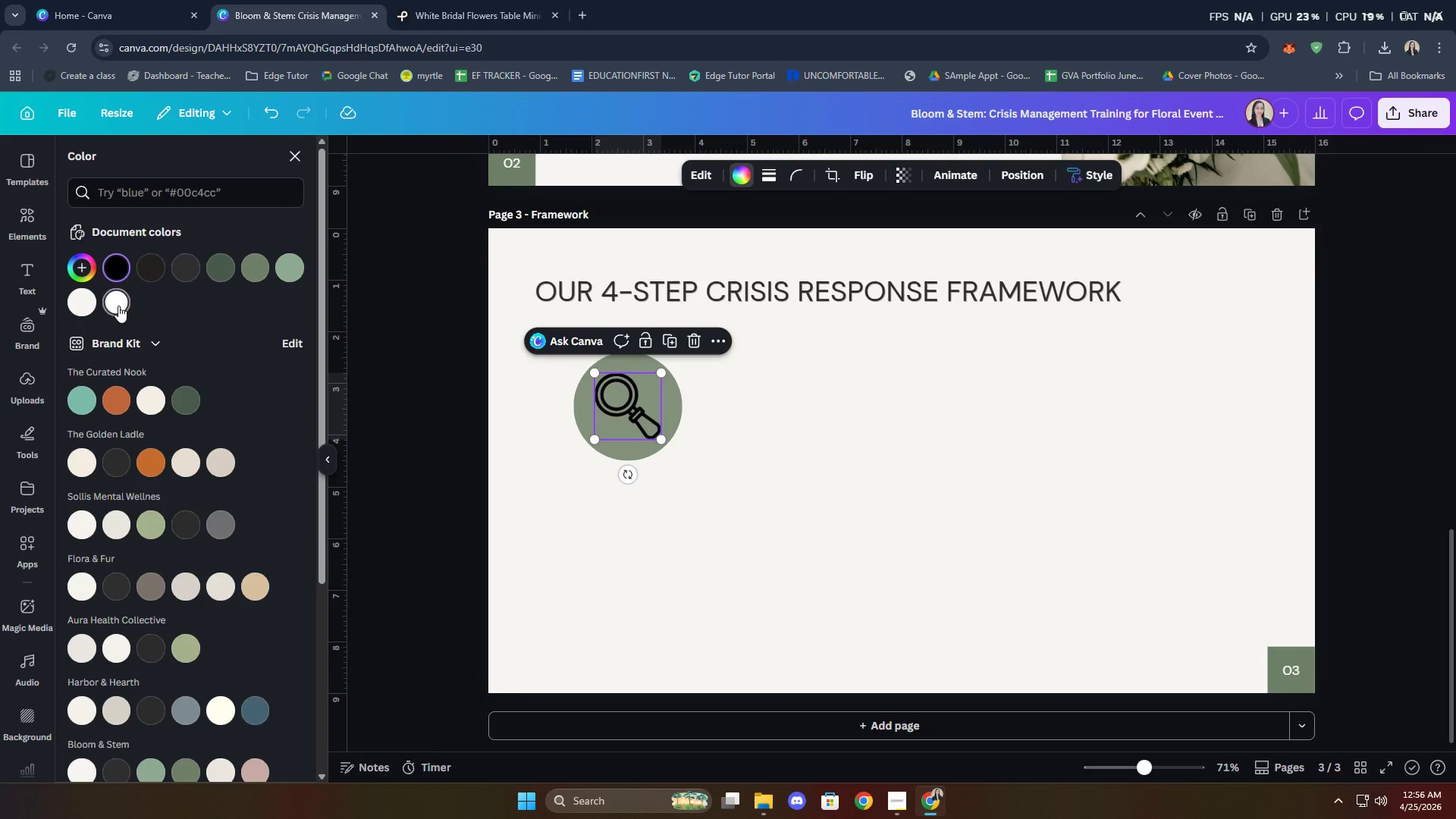 
double_click([643, 545])
 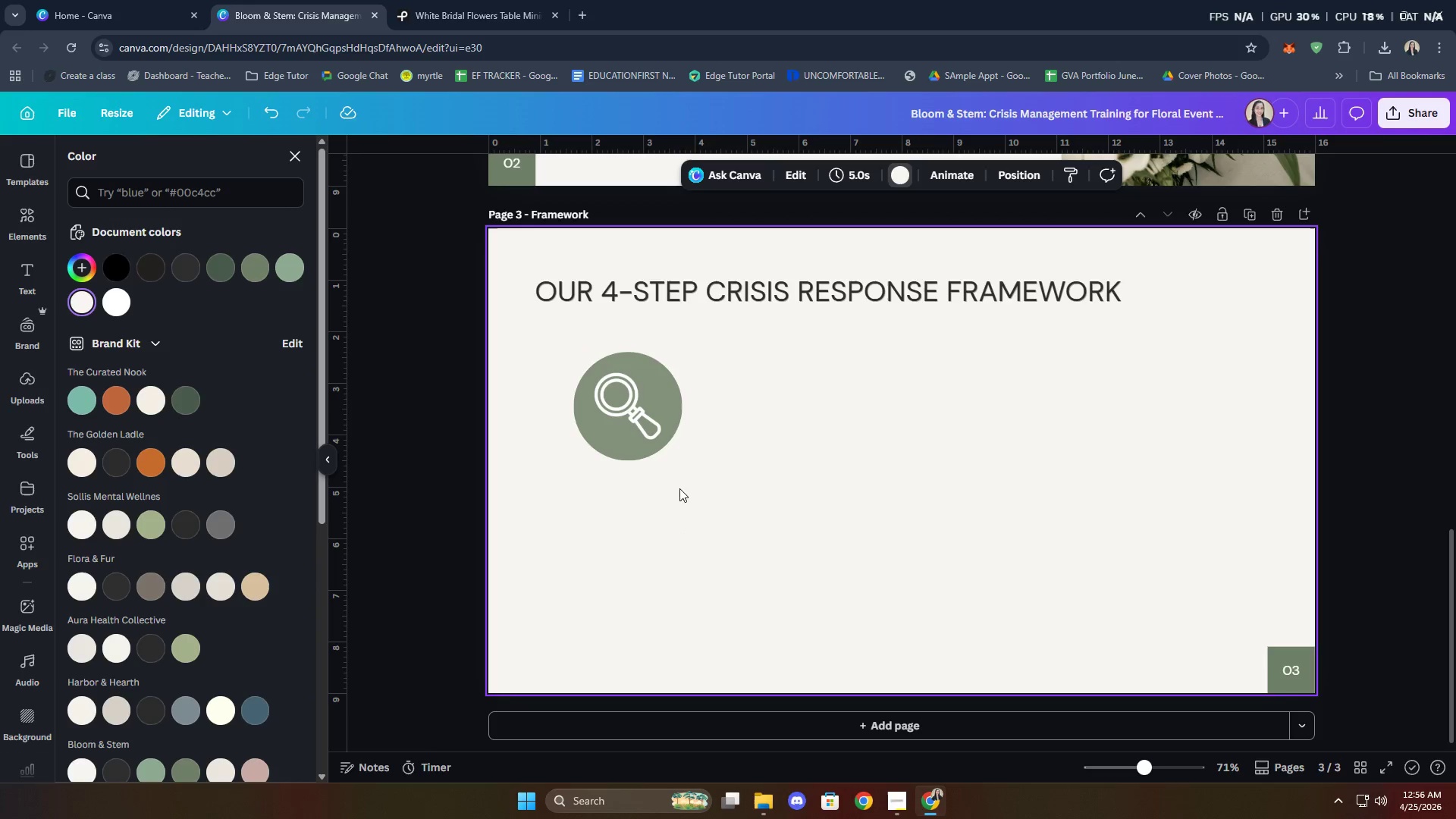 
left_click_drag(start_coordinate=[675, 470], to_coordinate=[664, 461])
 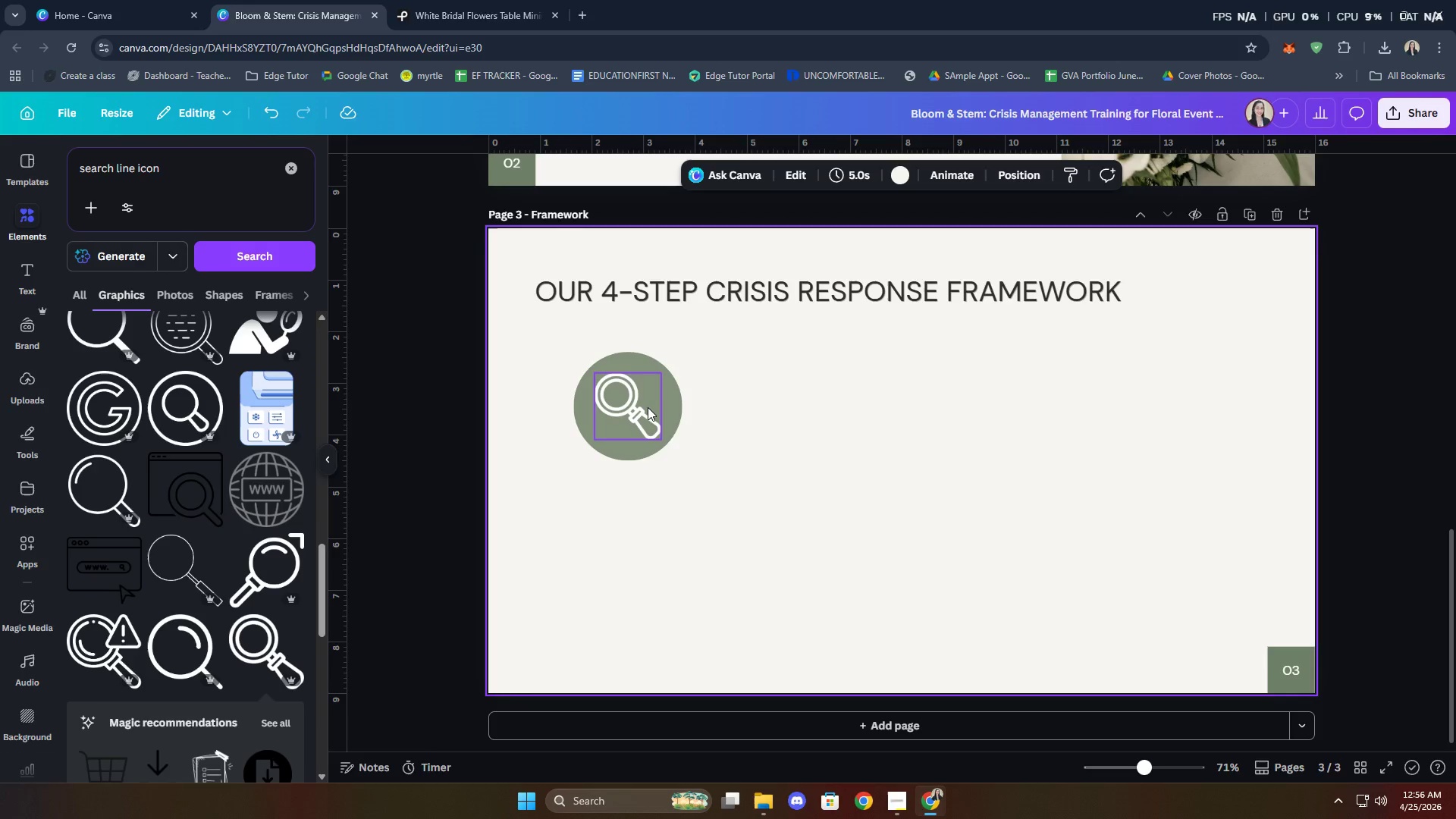 
hold_key(key=CapsLock, duration=0.8)
 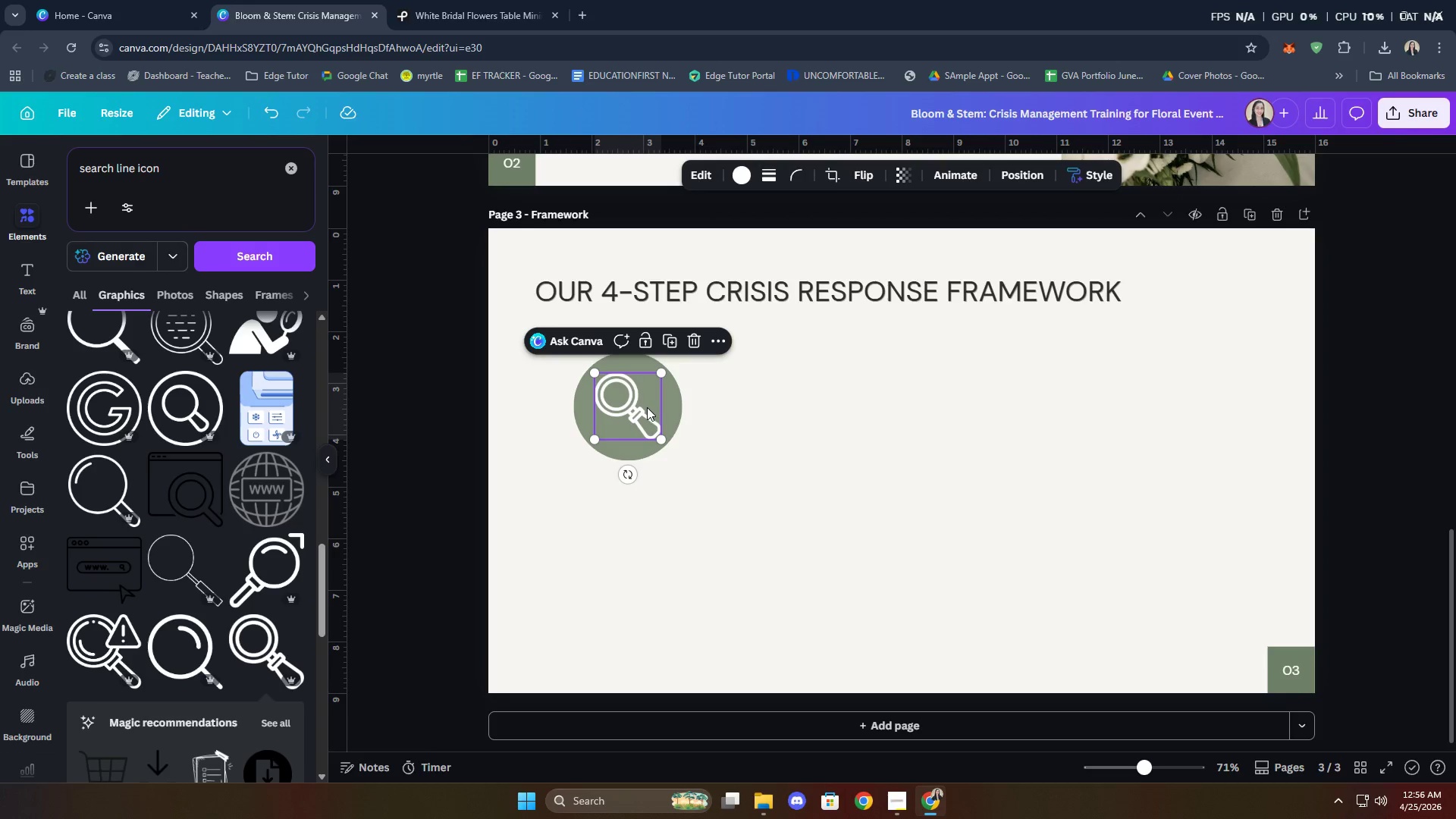 
left_click([647, 407])
 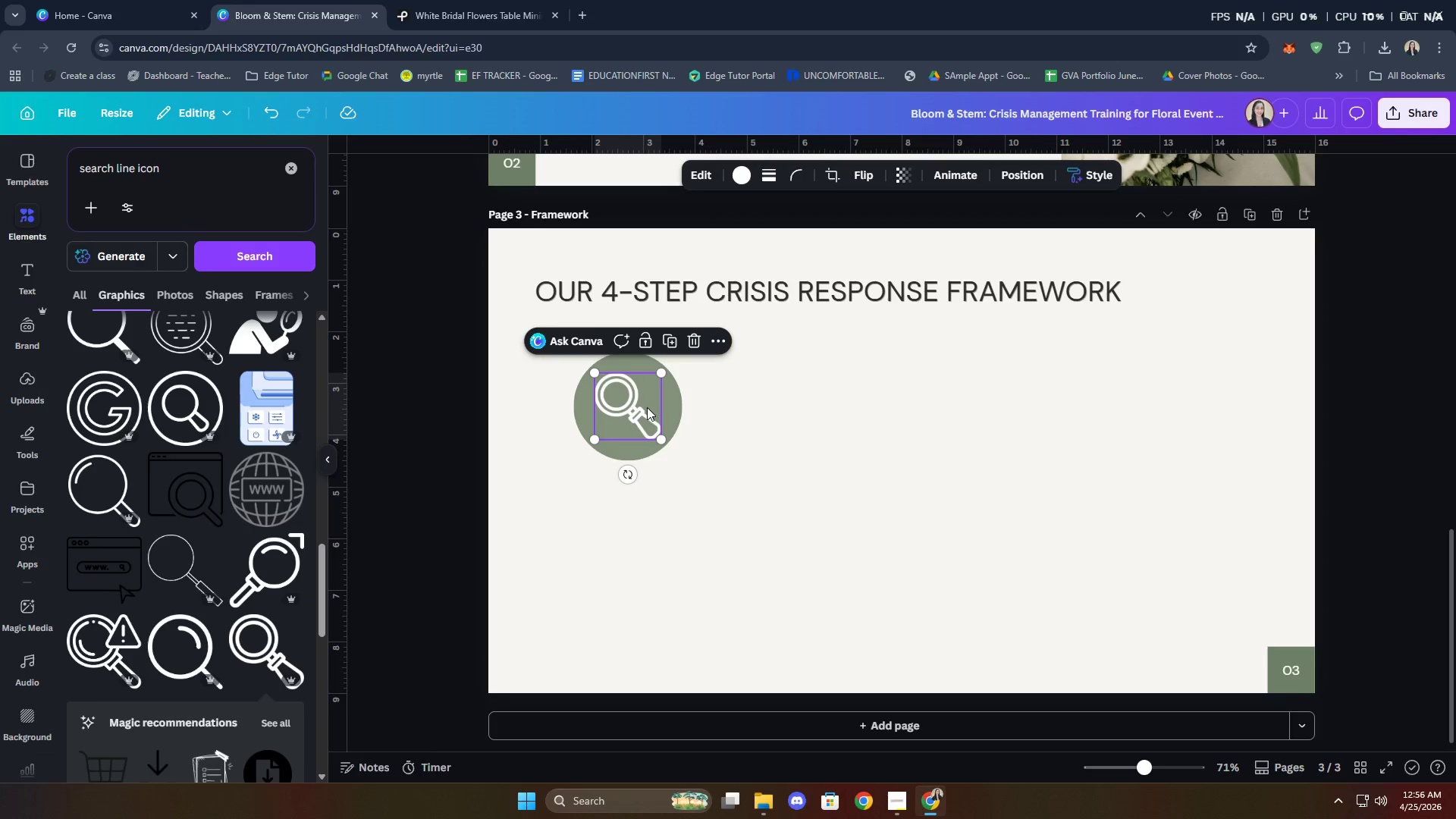 
hold_key(key=ShiftLeft, duration=0.72)
left_click([628, 457])
 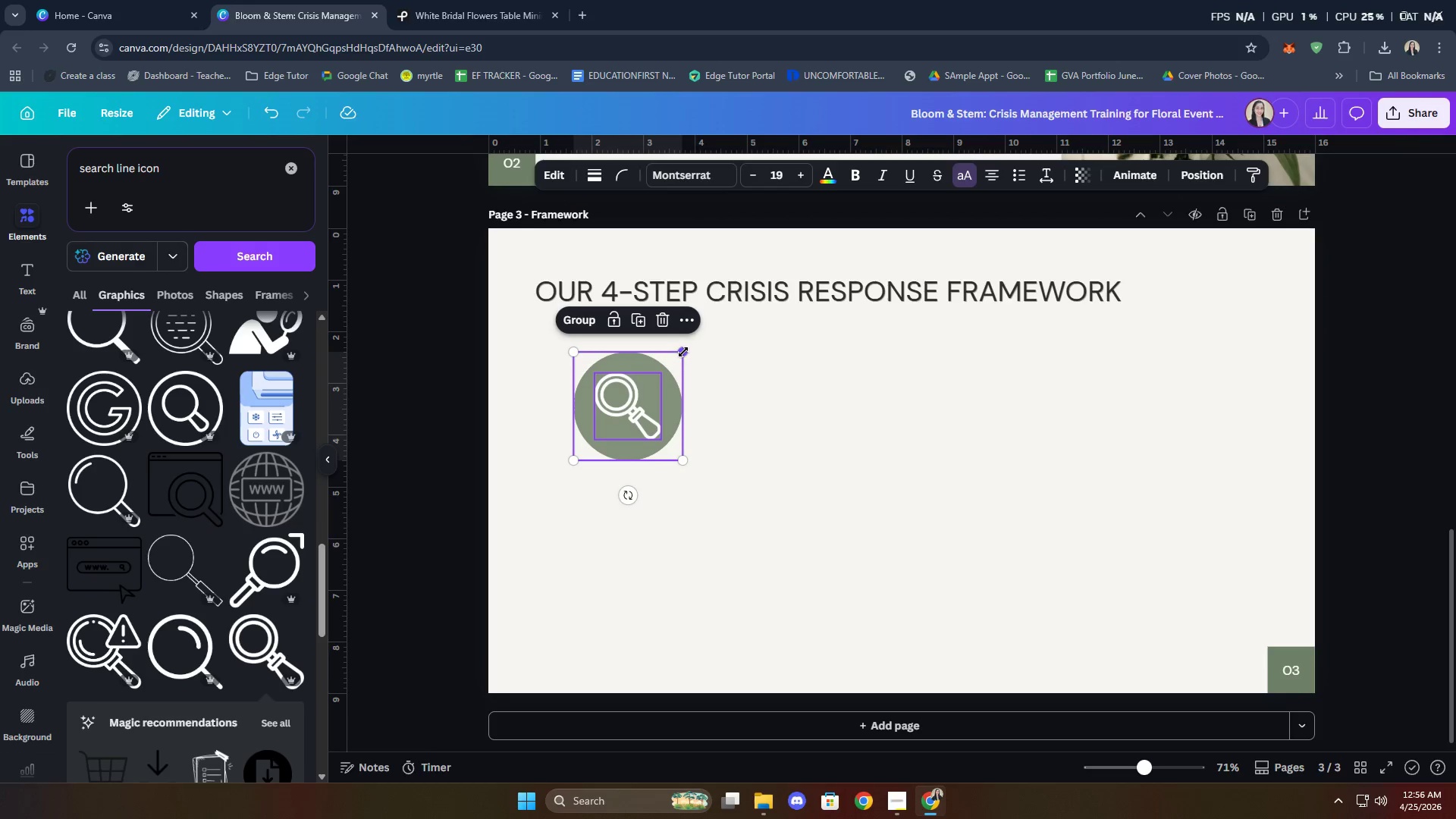 
left_click_drag(start_coordinate=[683, 351], to_coordinate=[668, 369])
 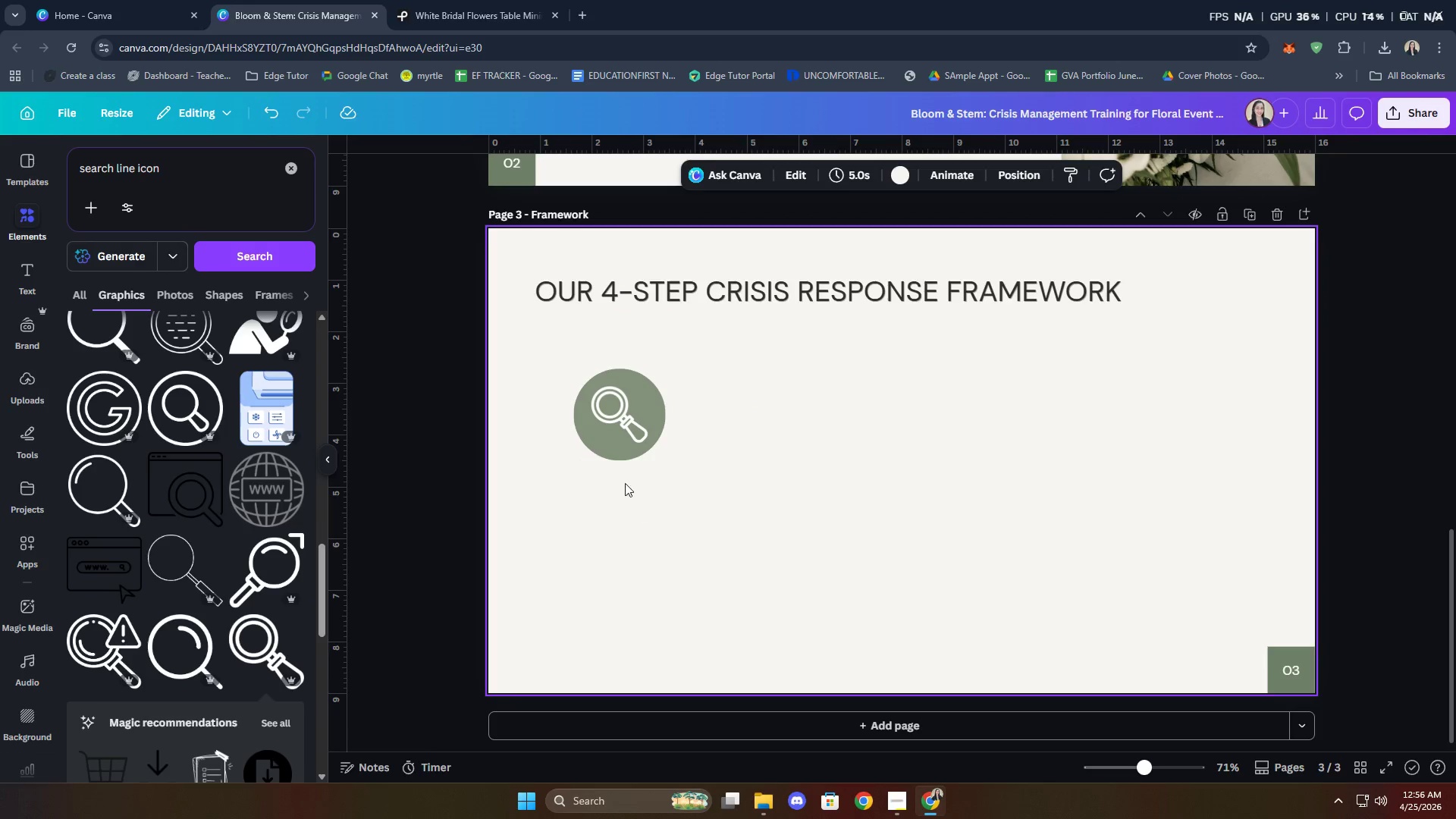 
left_click([616, 425])
 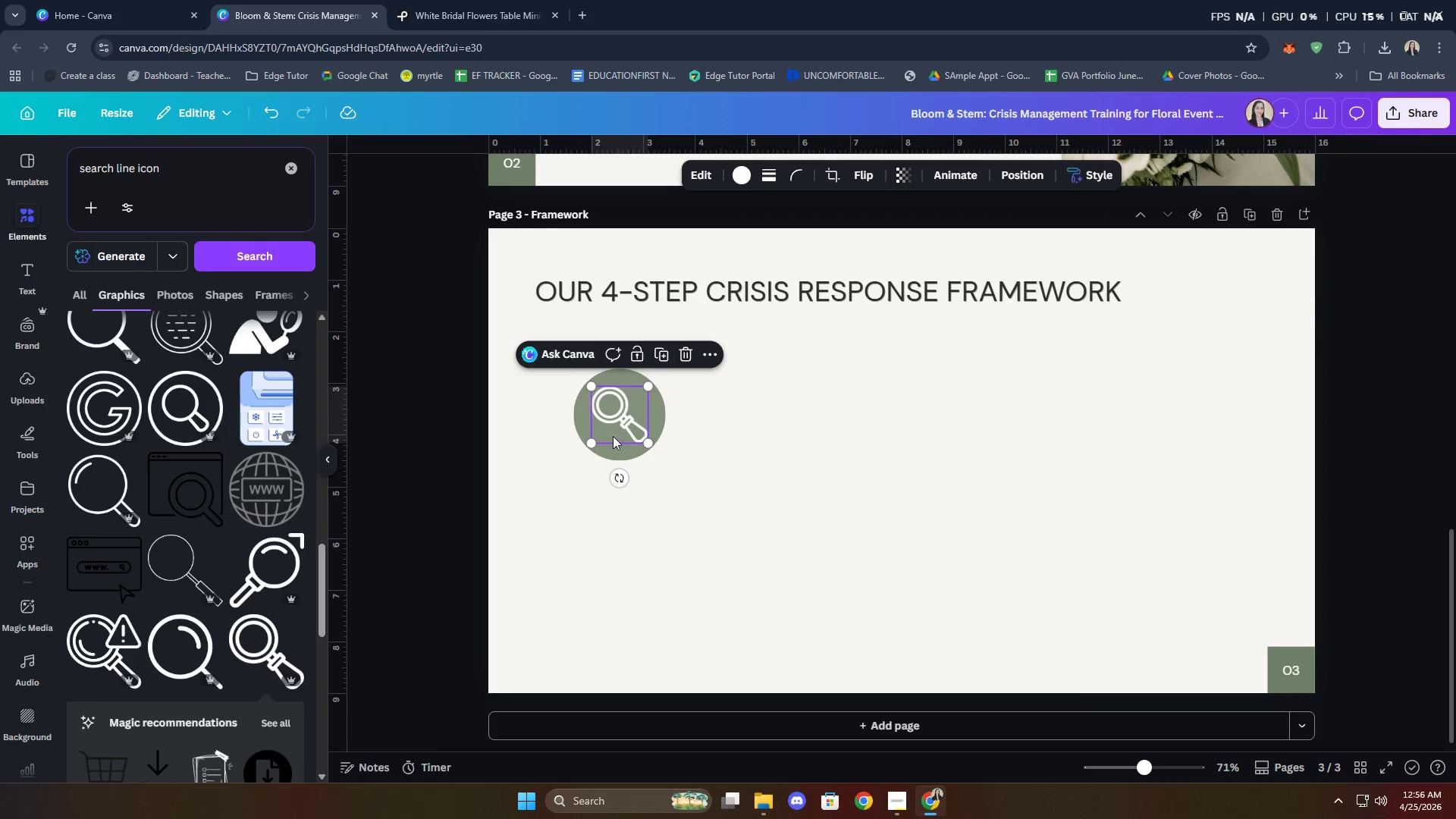 
hold_key(key=ShiftLeft, duration=0.61)
double_click([605, 455])
 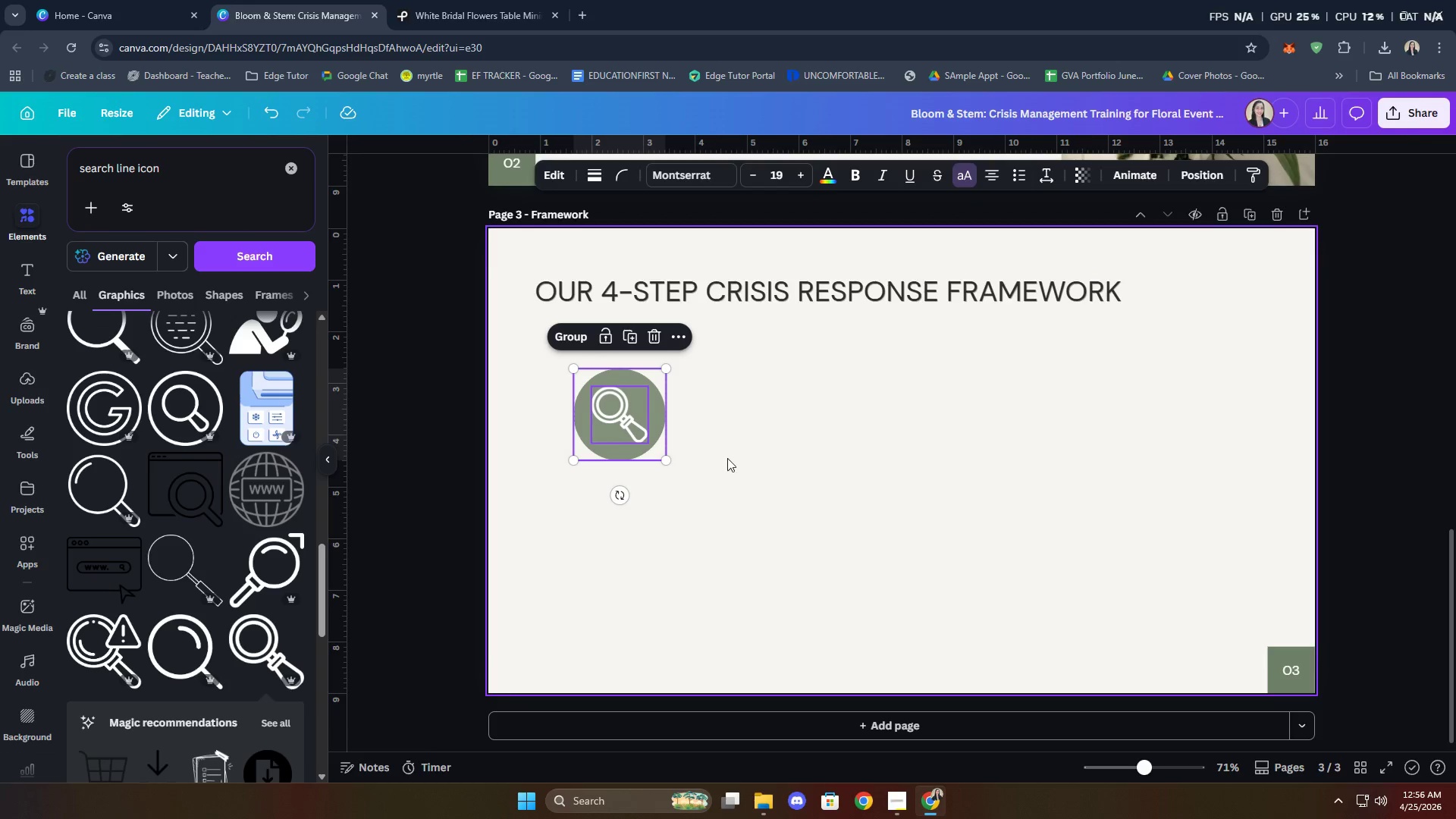 
right_click([651, 425])
 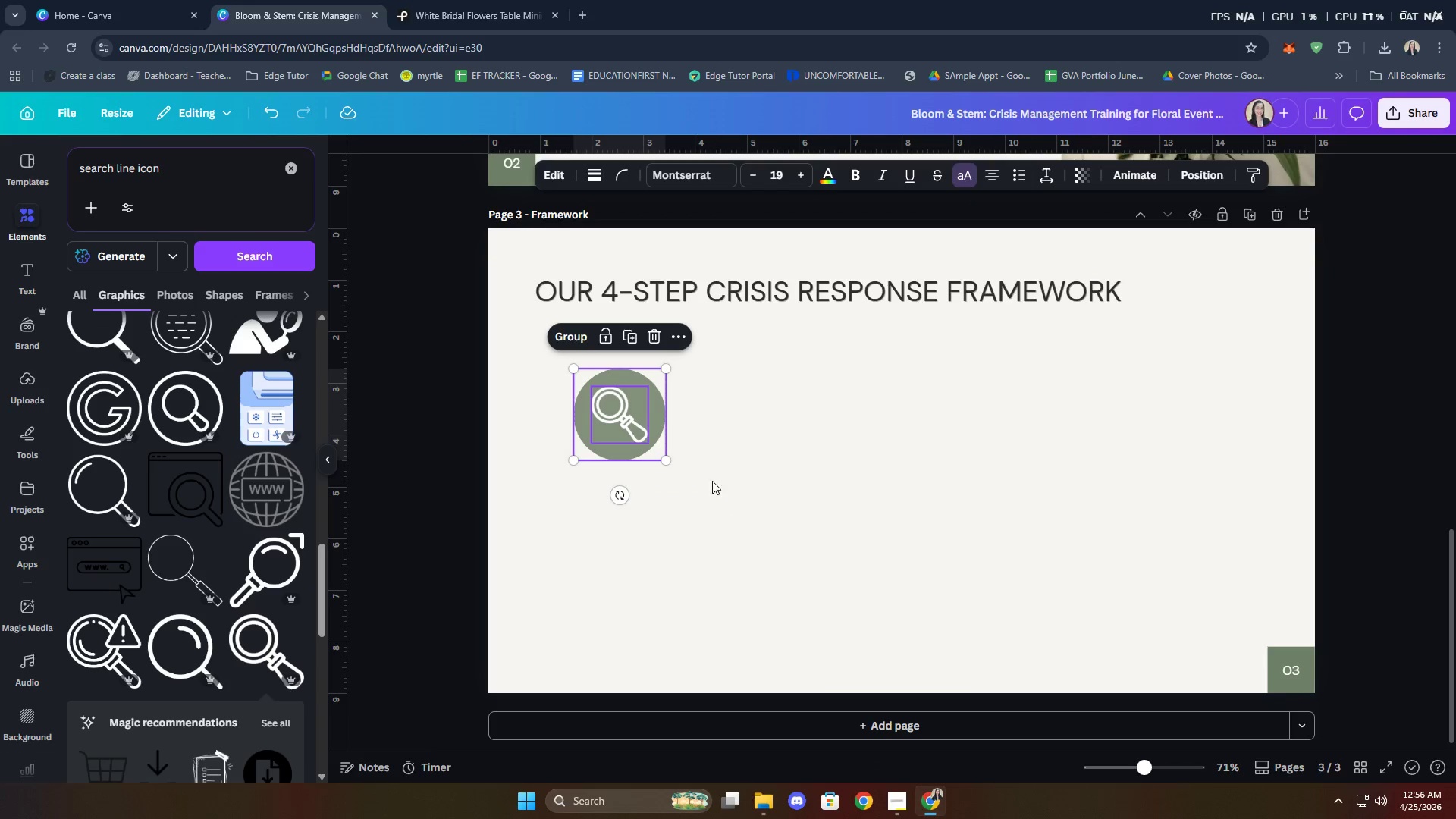 
double_click([869, 563])
 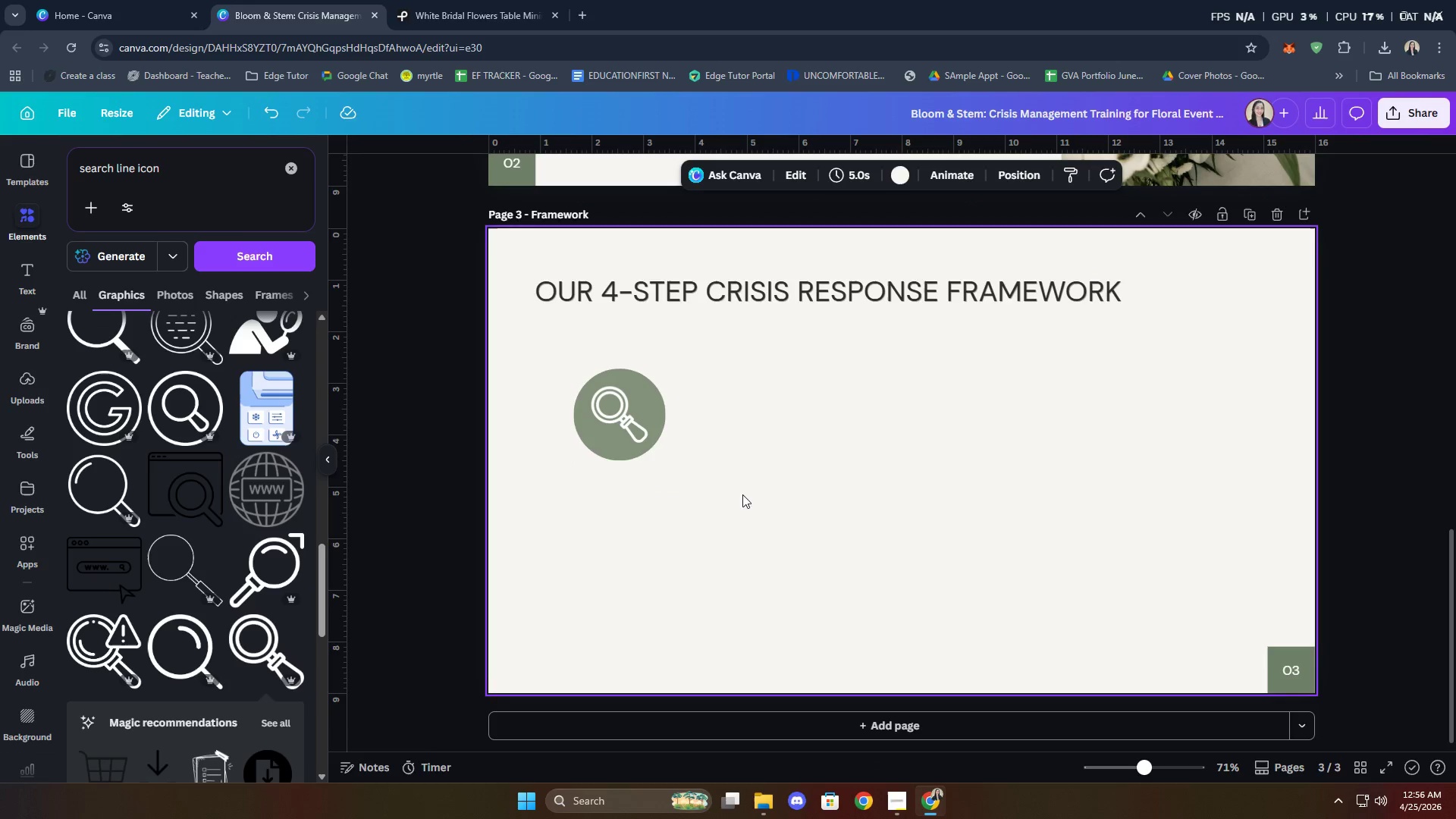 
left_click([657, 448])
 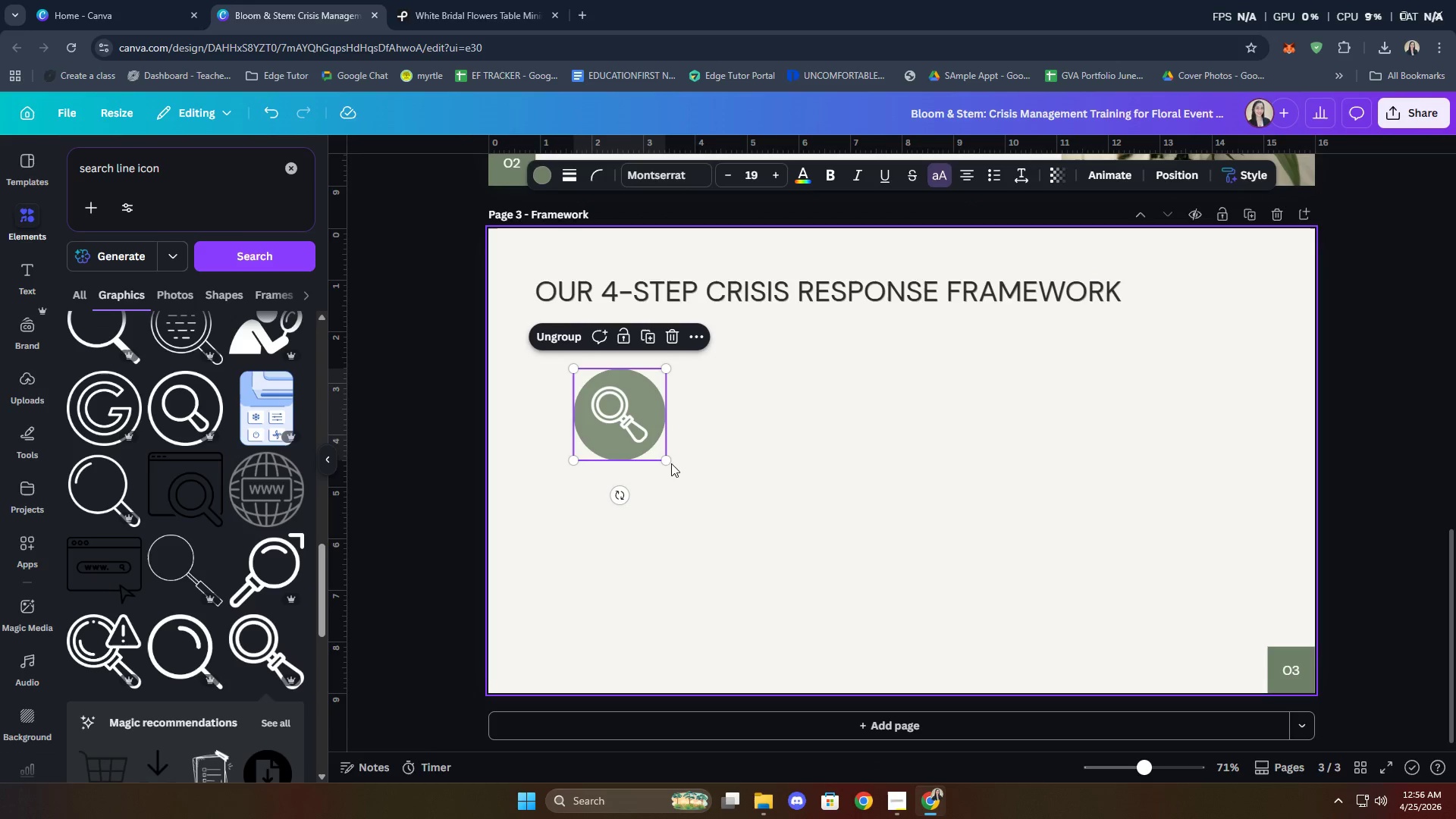 
left_click_drag(start_coordinate=[670, 463], to_coordinate=[667, 459])
 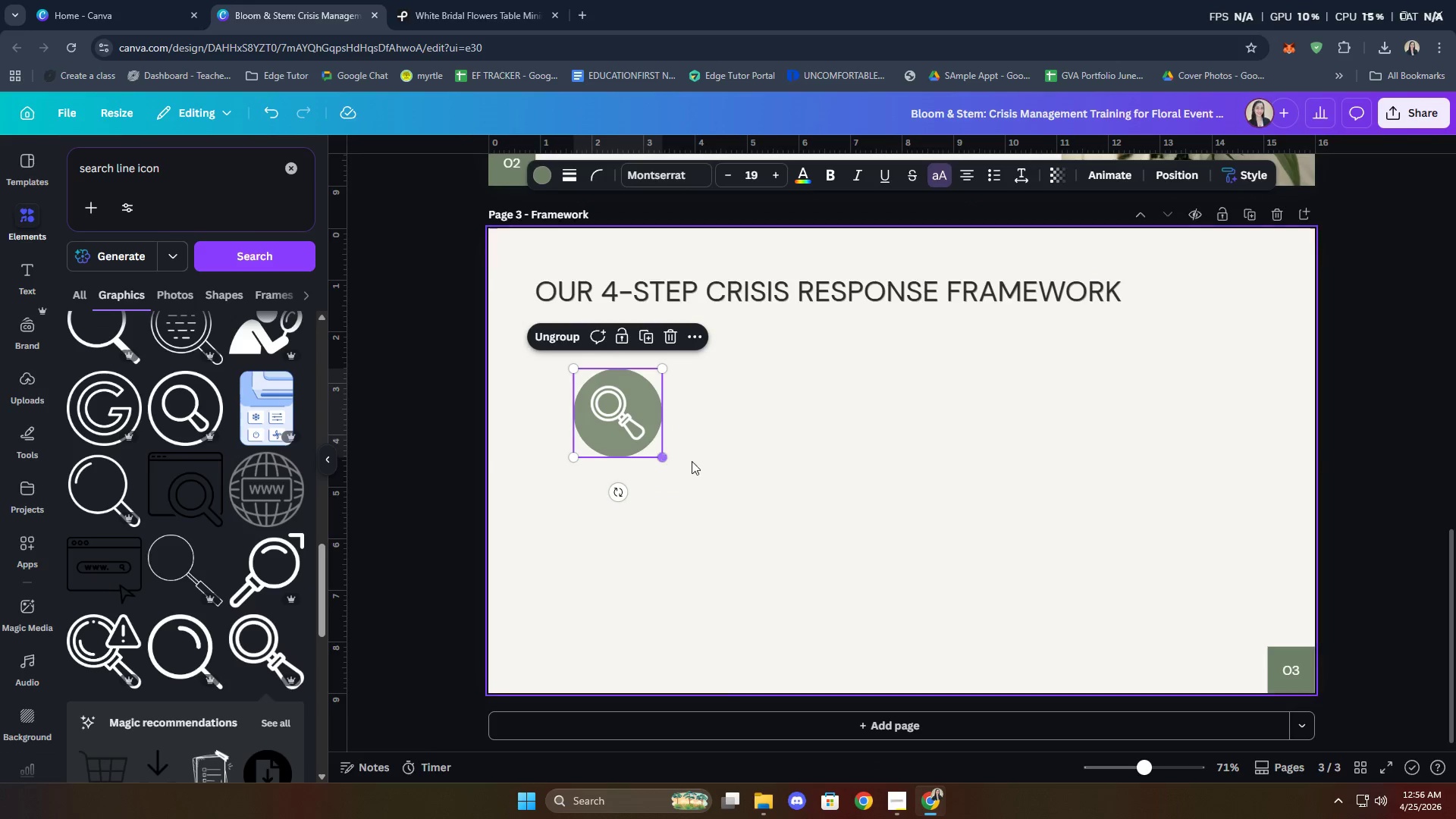 
left_click([739, 469])
 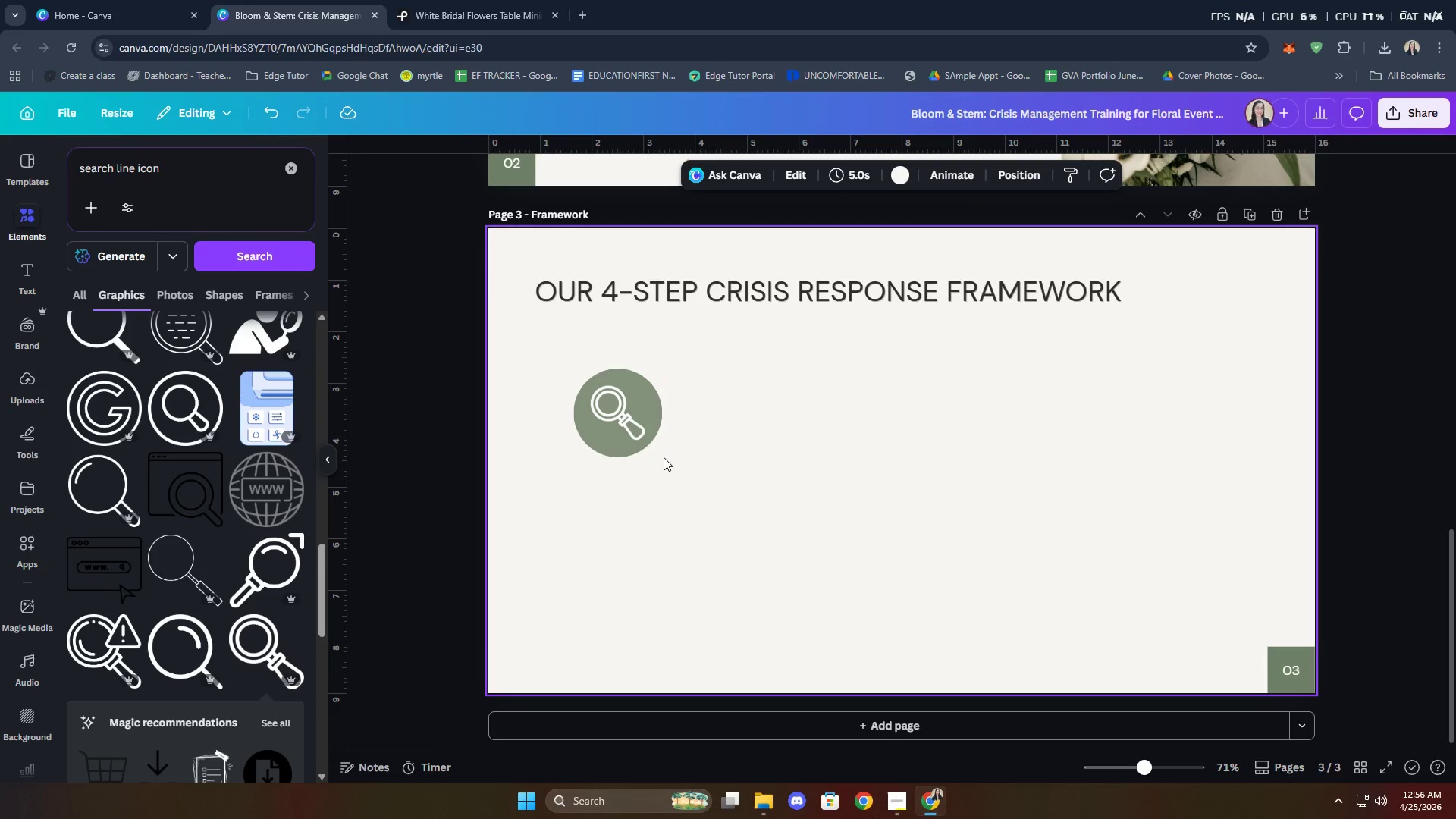 
left_click([655, 443])
 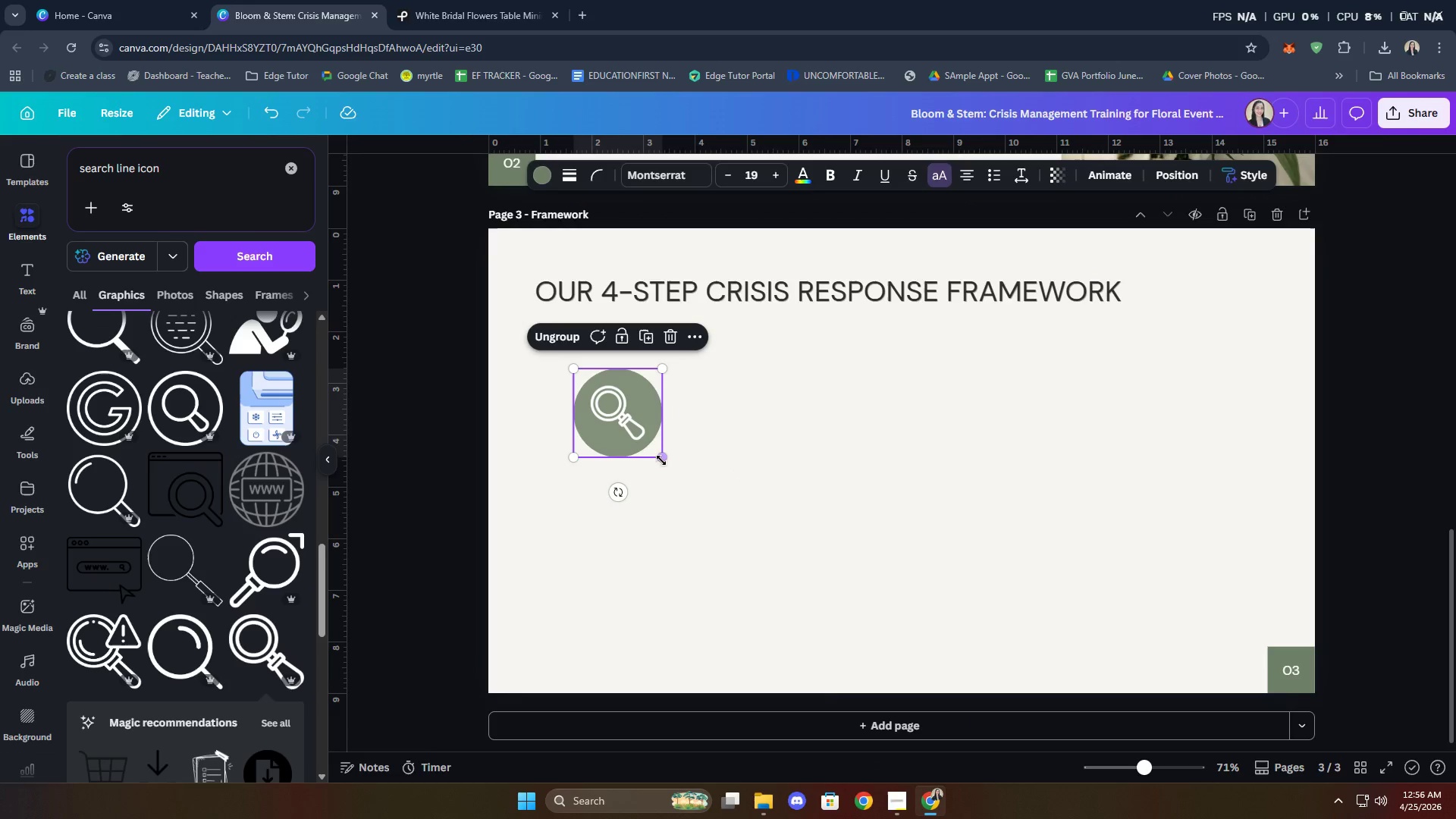 
left_click_drag(start_coordinate=[661, 457], to_coordinate=[657, 452])
 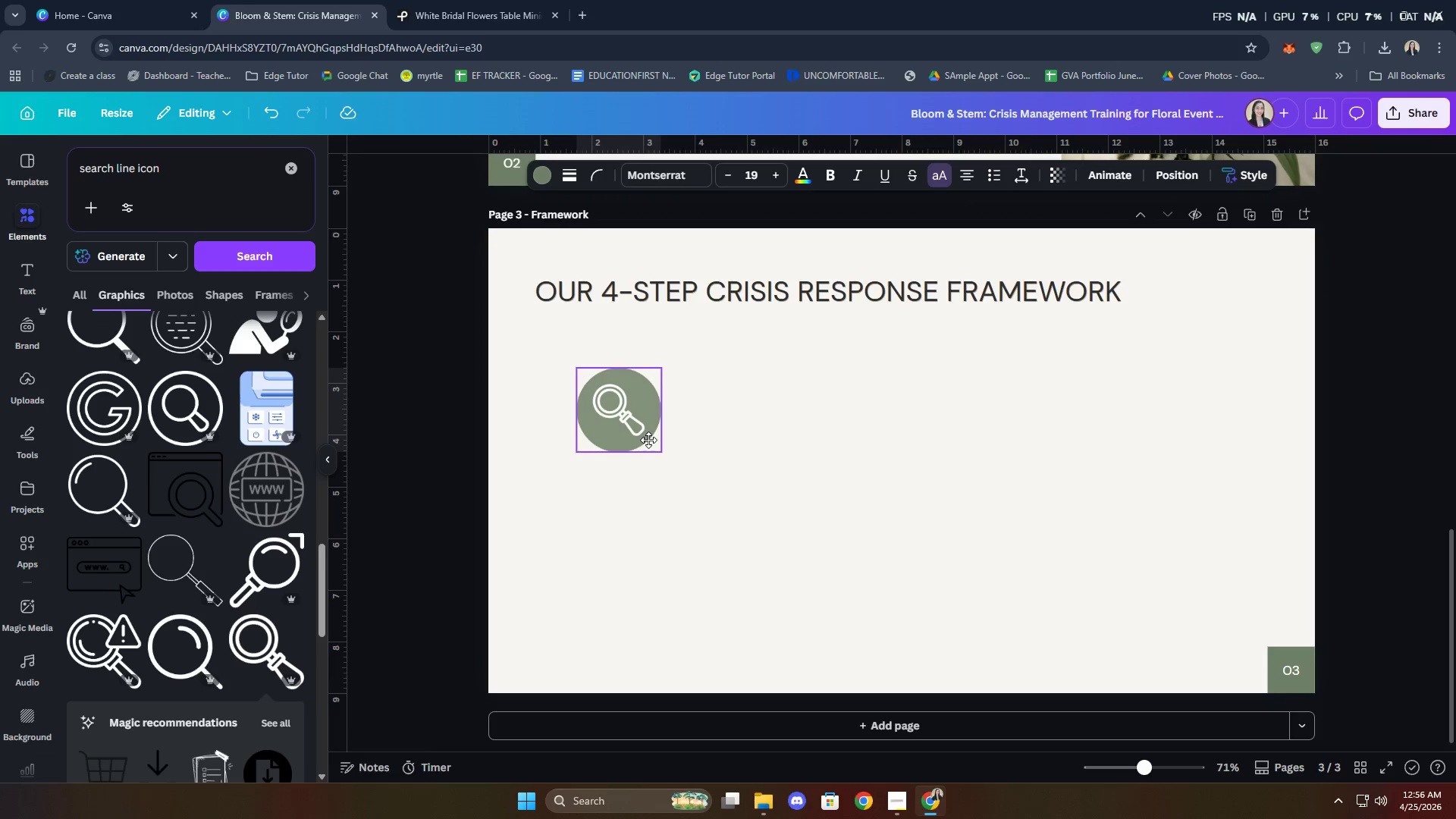 
left_click([809, 457])
 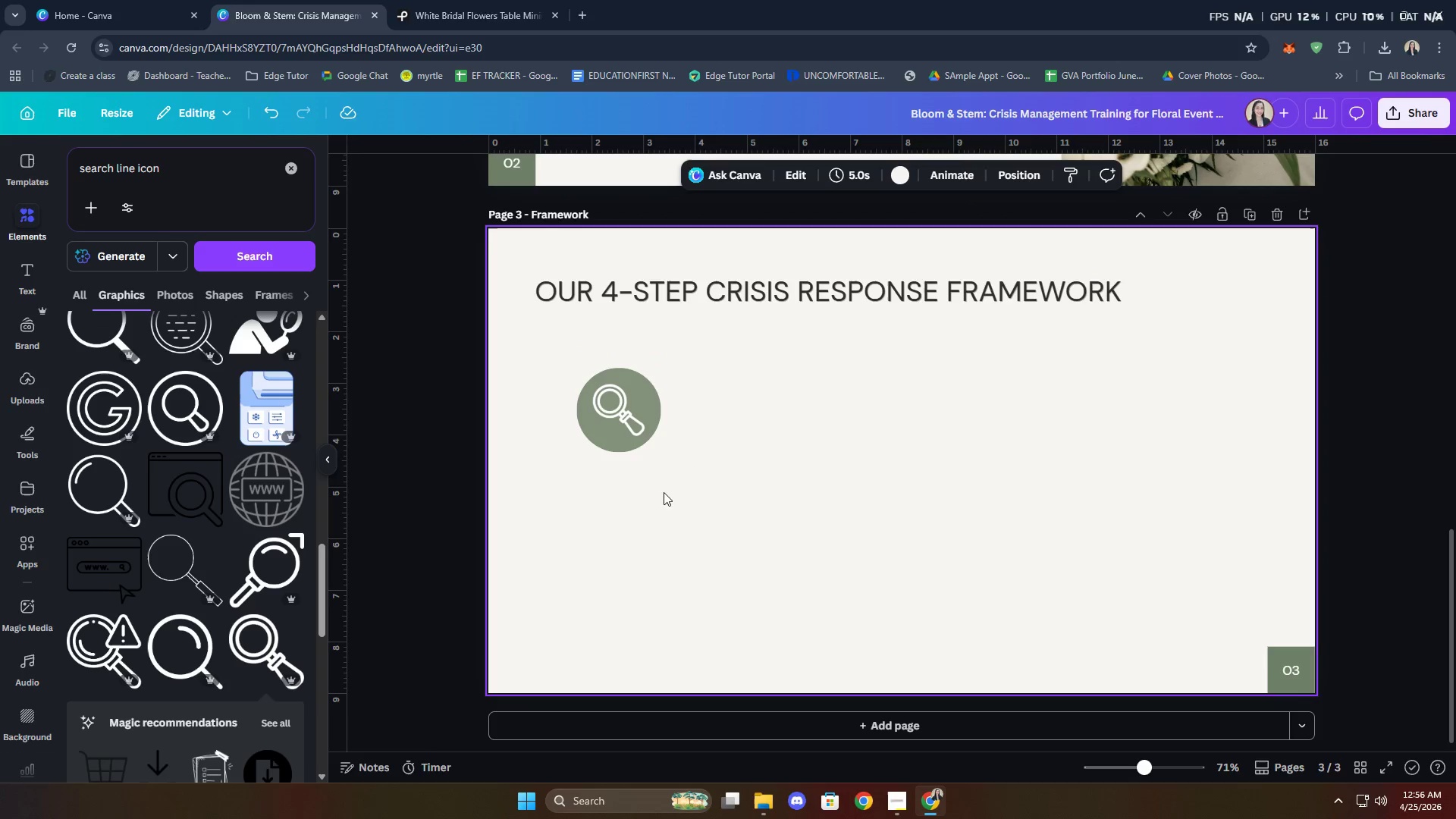 
scroll: coordinate [252, 507], scroll_direction: down, amount: 6.0
 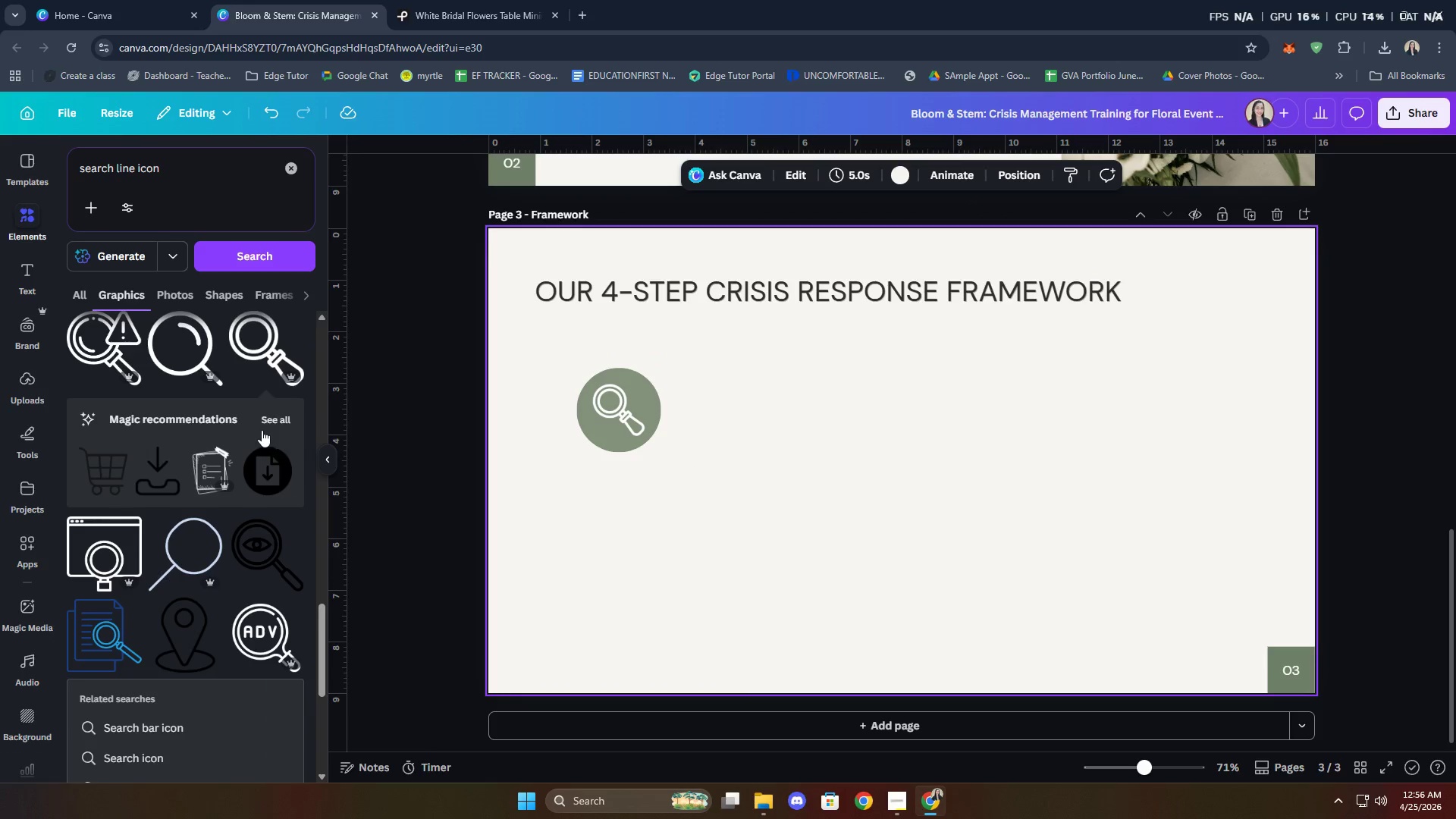 
scroll: coordinate [256, 554], scroll_direction: up, amount: 11.0
 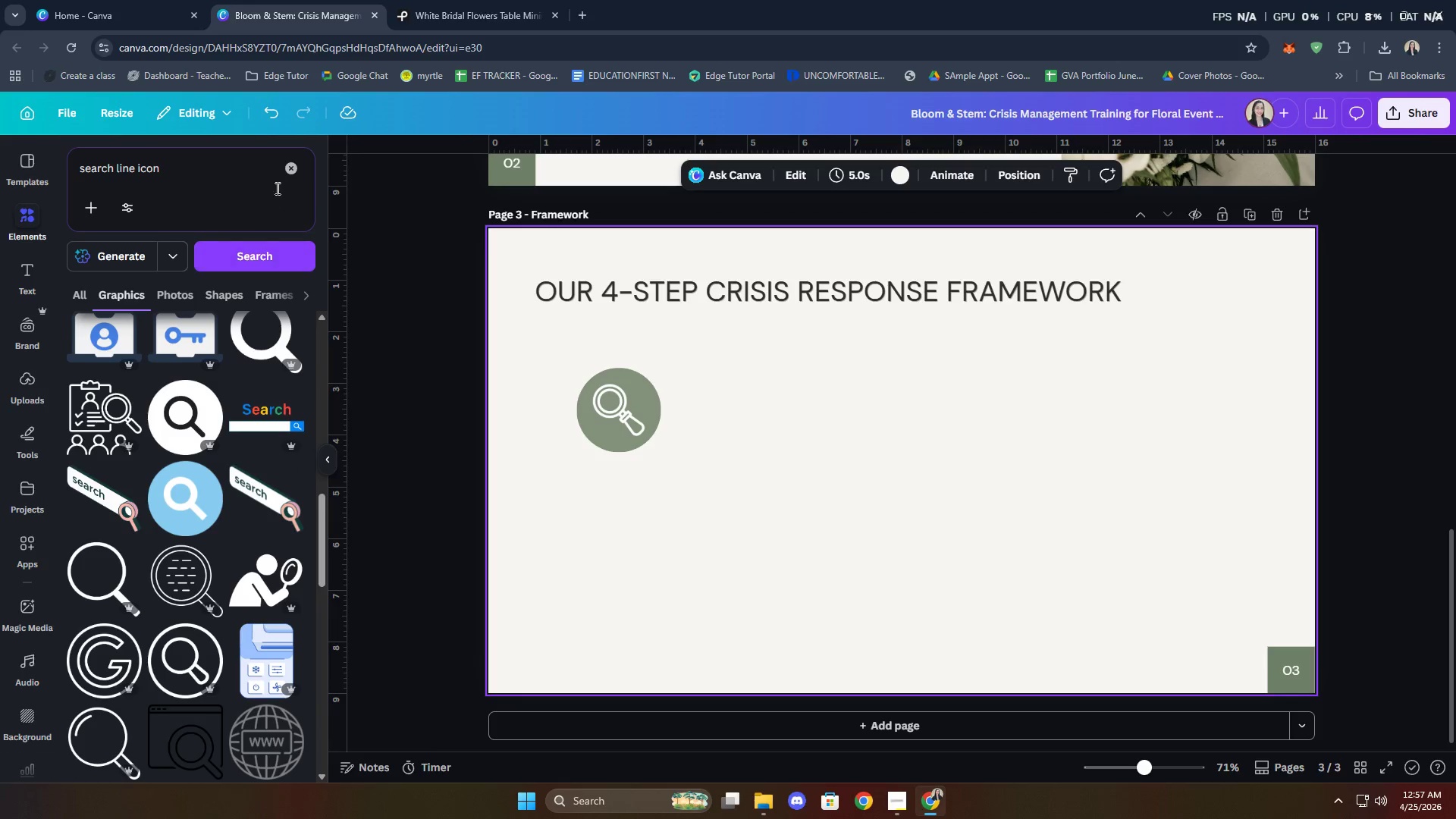 
left_click([287, 171])
 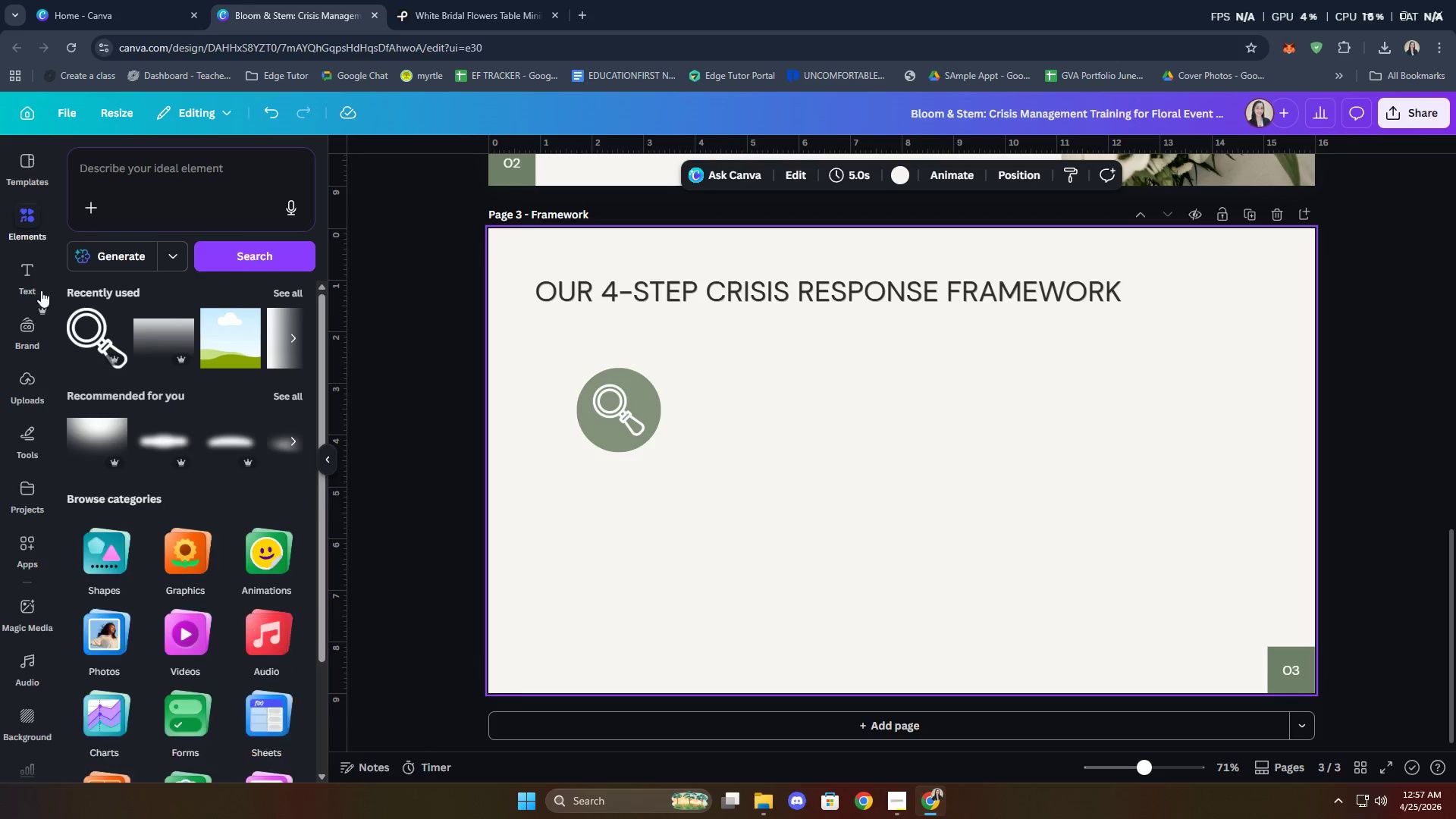 
left_click([30, 267])
 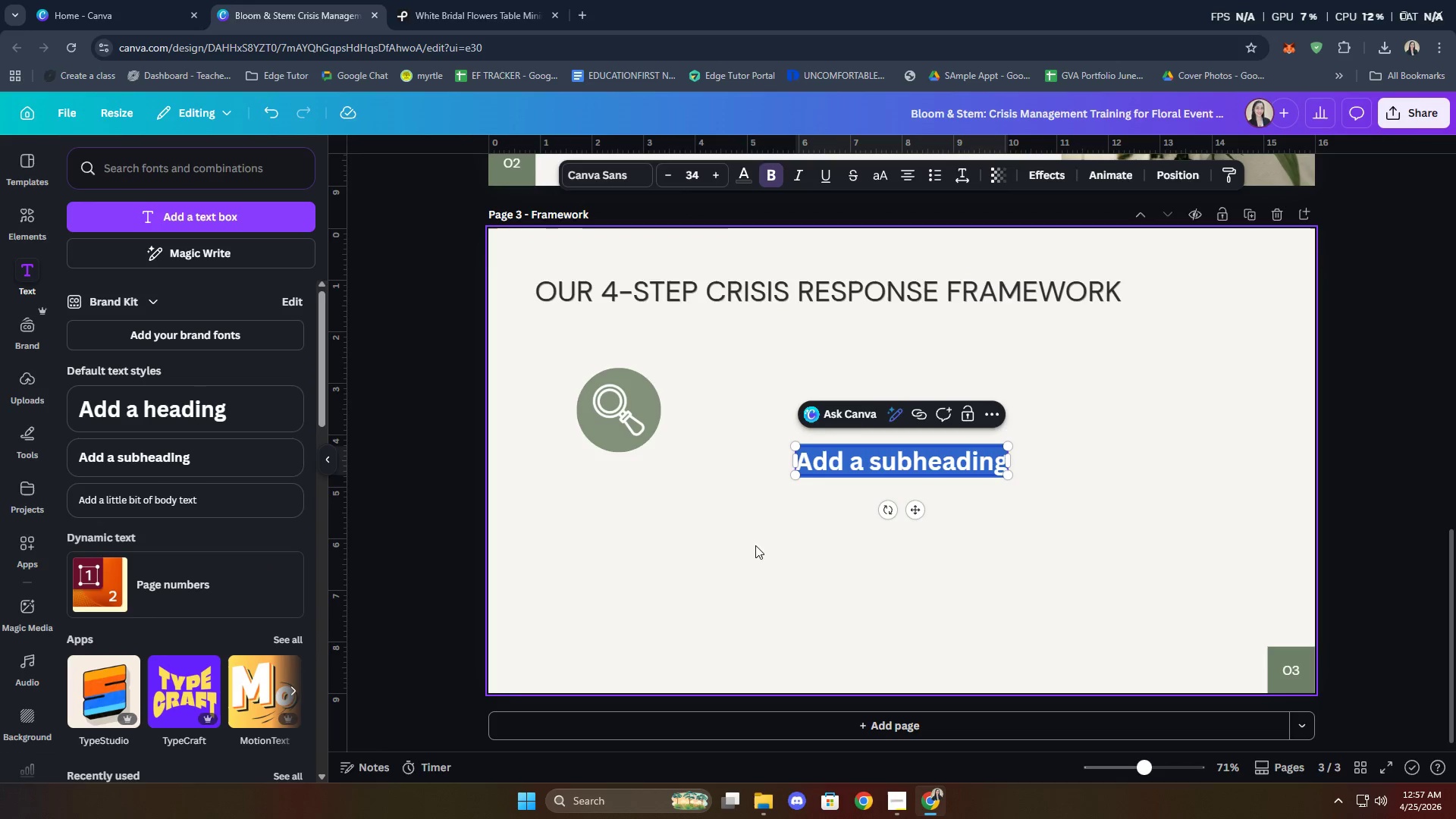 
left_click_drag(start_coordinate=[909, 513], to_coordinate=[695, 546])
 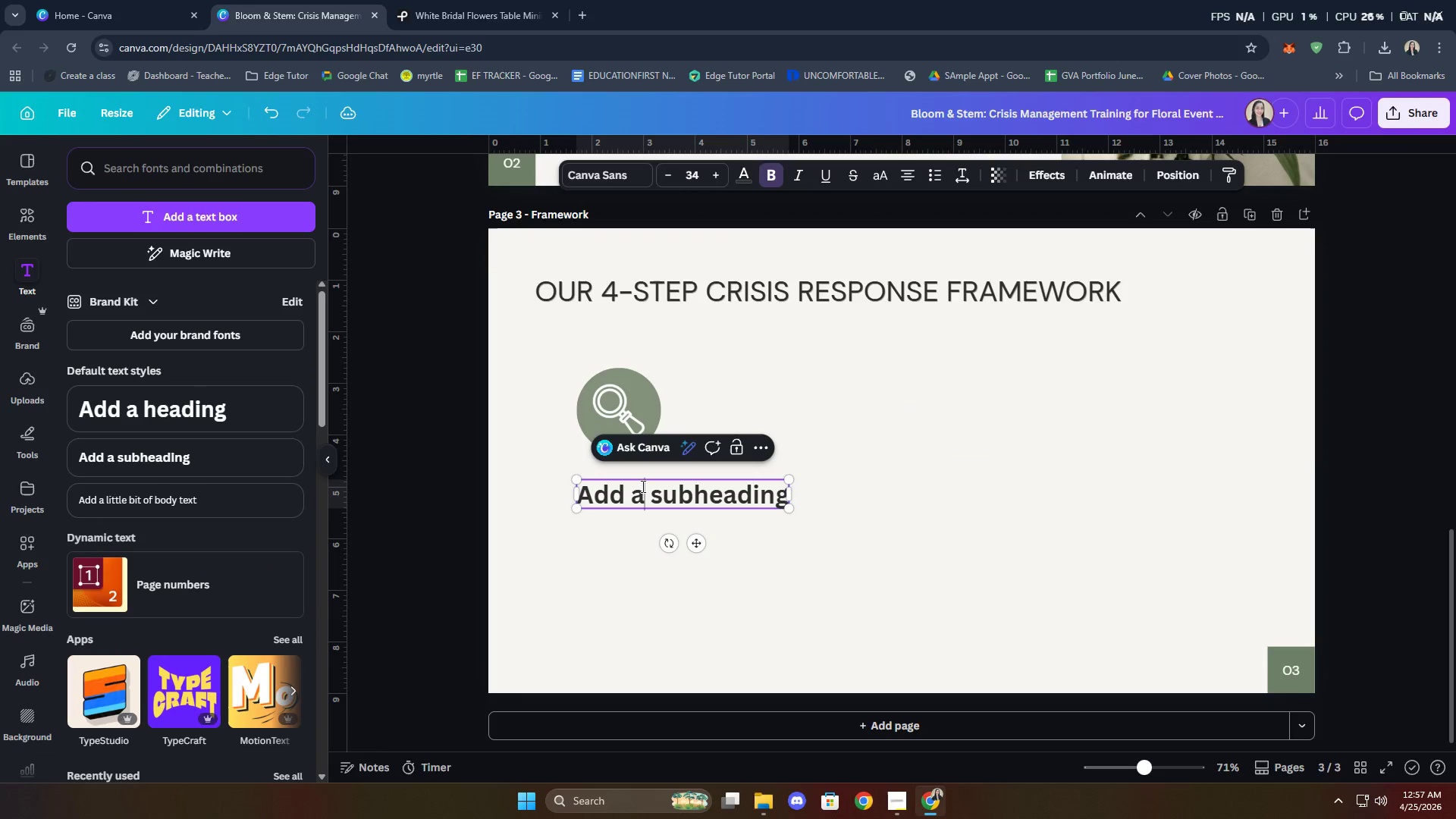 
double_click([642, 486])
 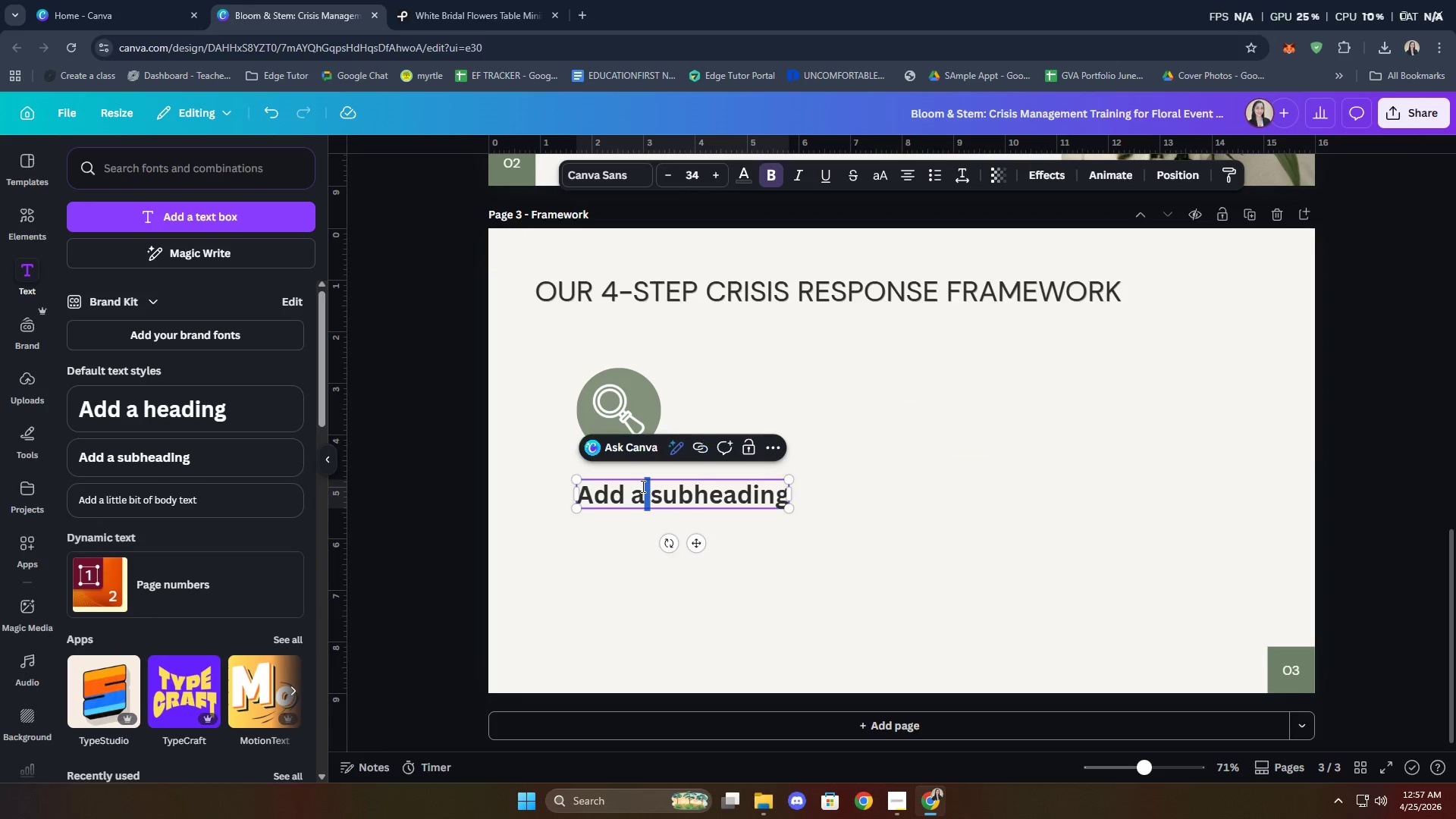 
triple_click([642, 486])
 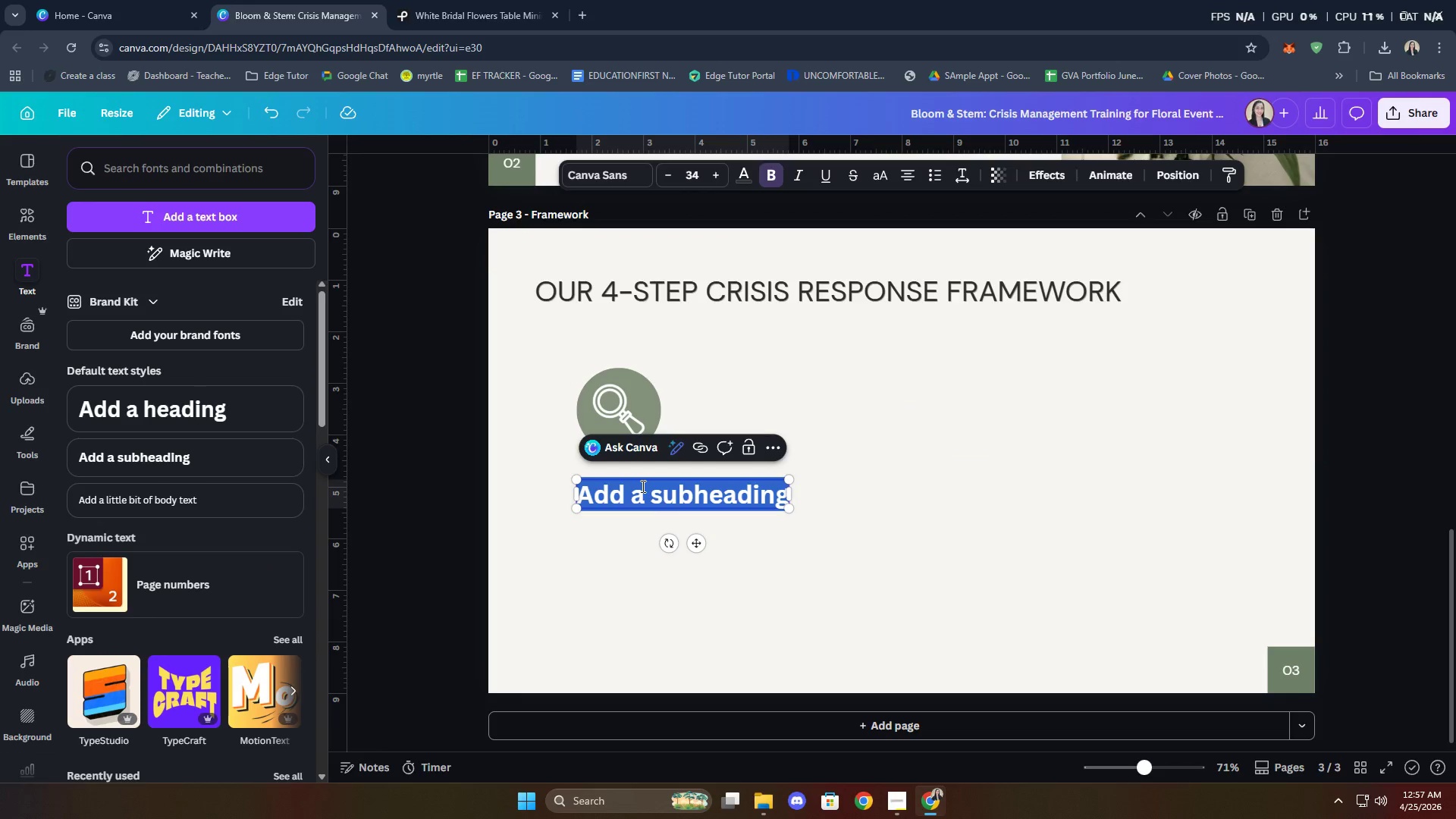 
type(1,)
key(Backspace)
type(. ASSEE)
key(Backspace)
type(SS)
 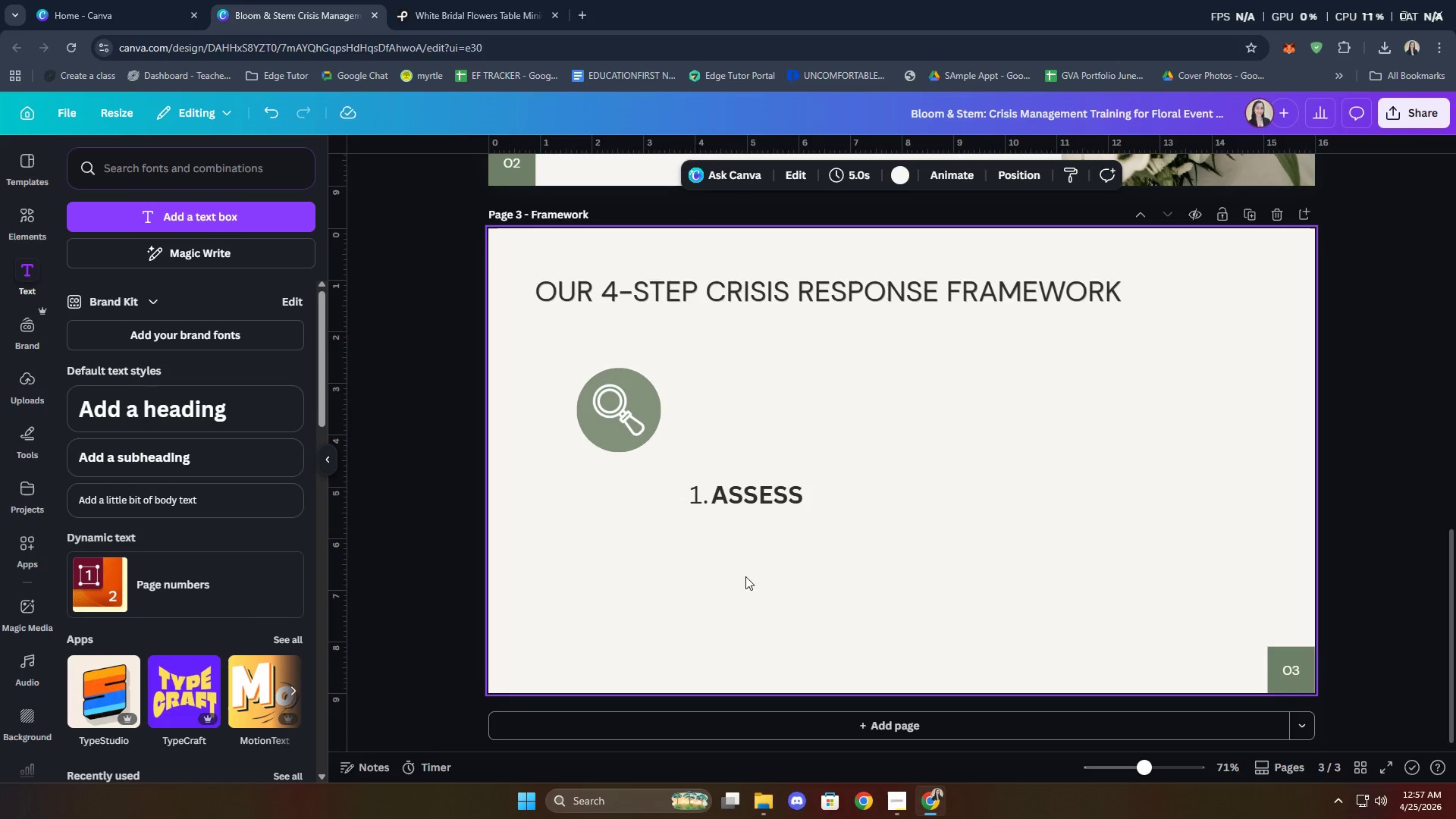 
double_click([724, 504])
 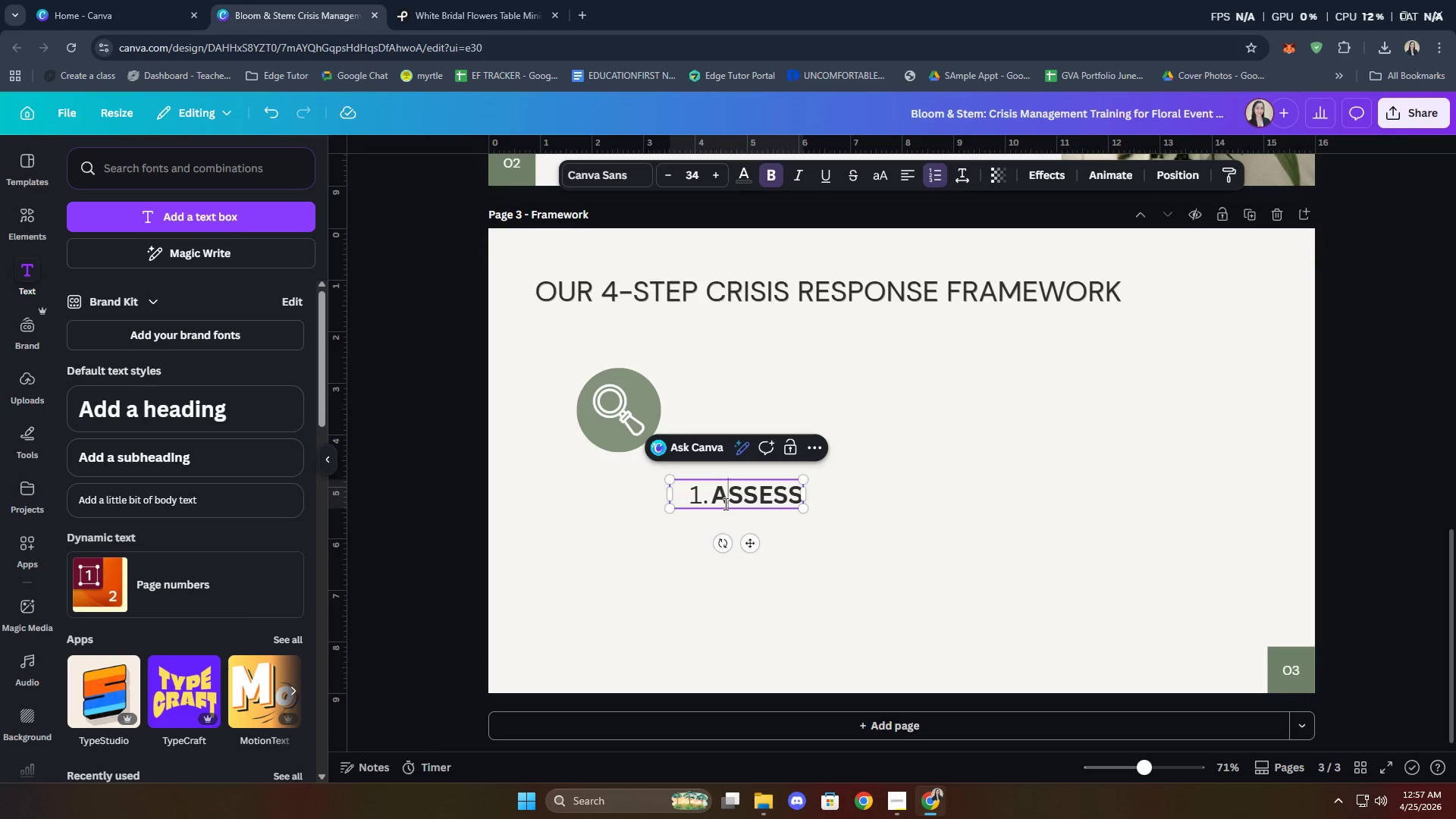 
key(Control+A)
 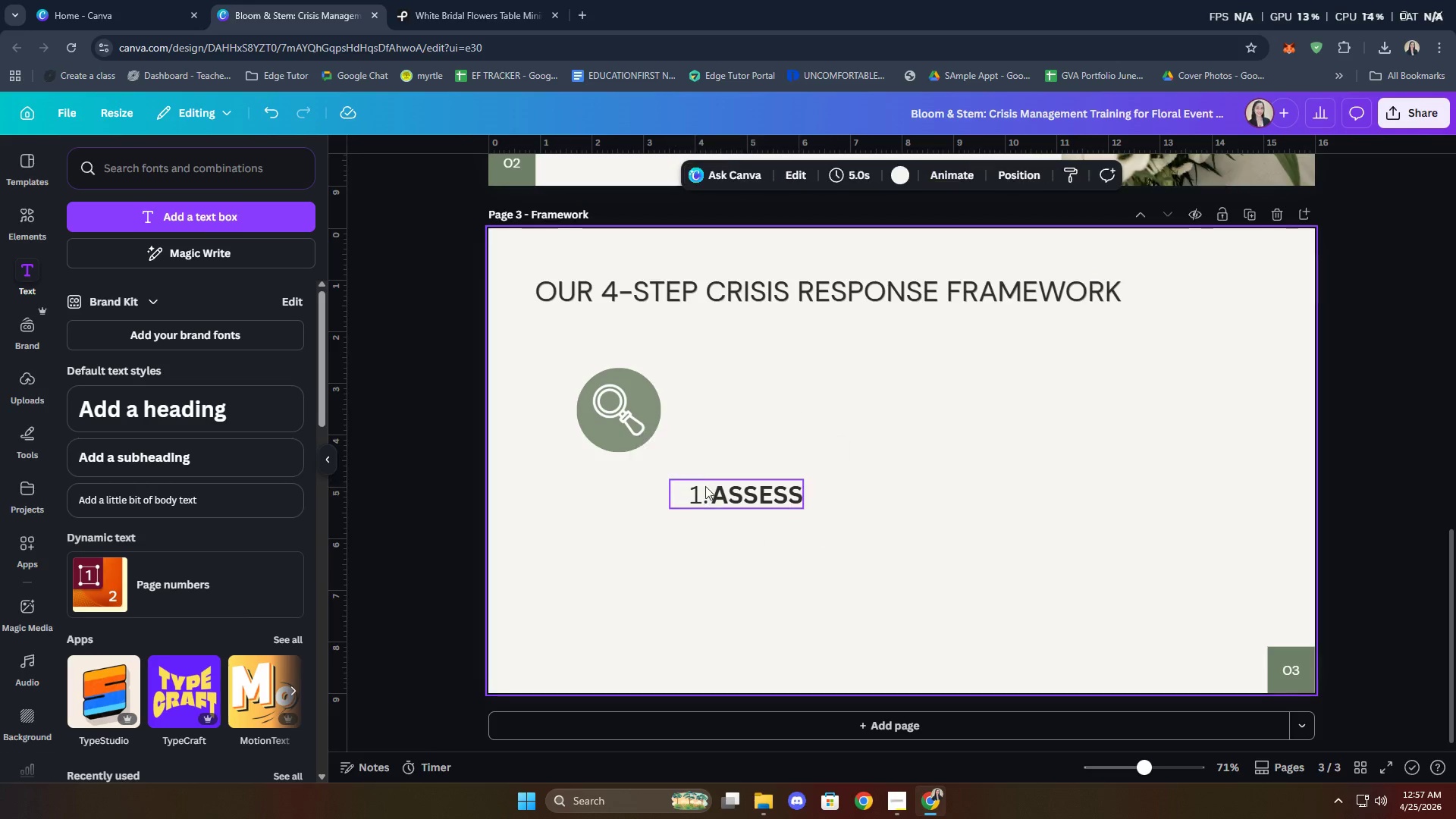 
double_click([719, 490])
 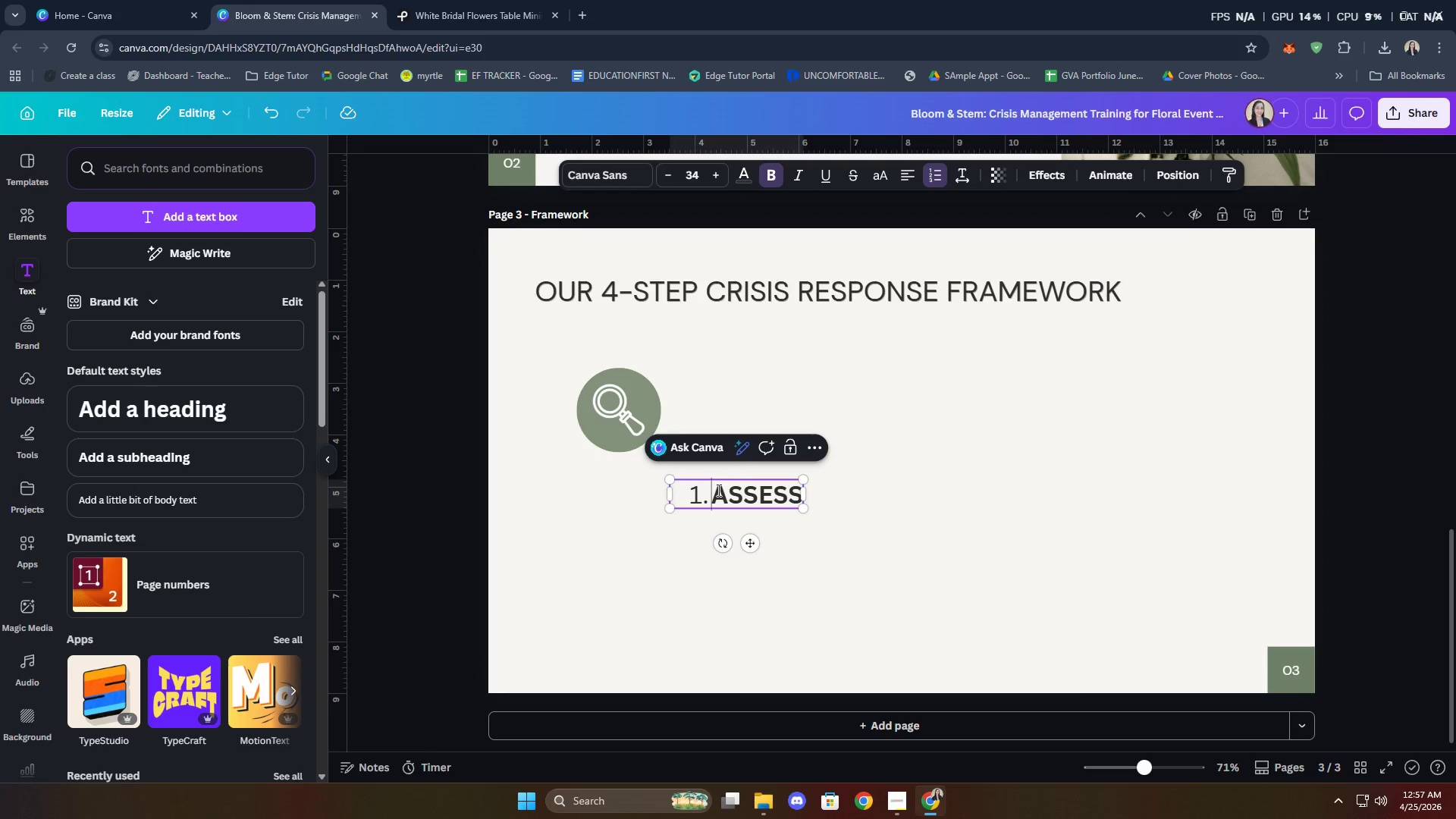 
key(Space)
 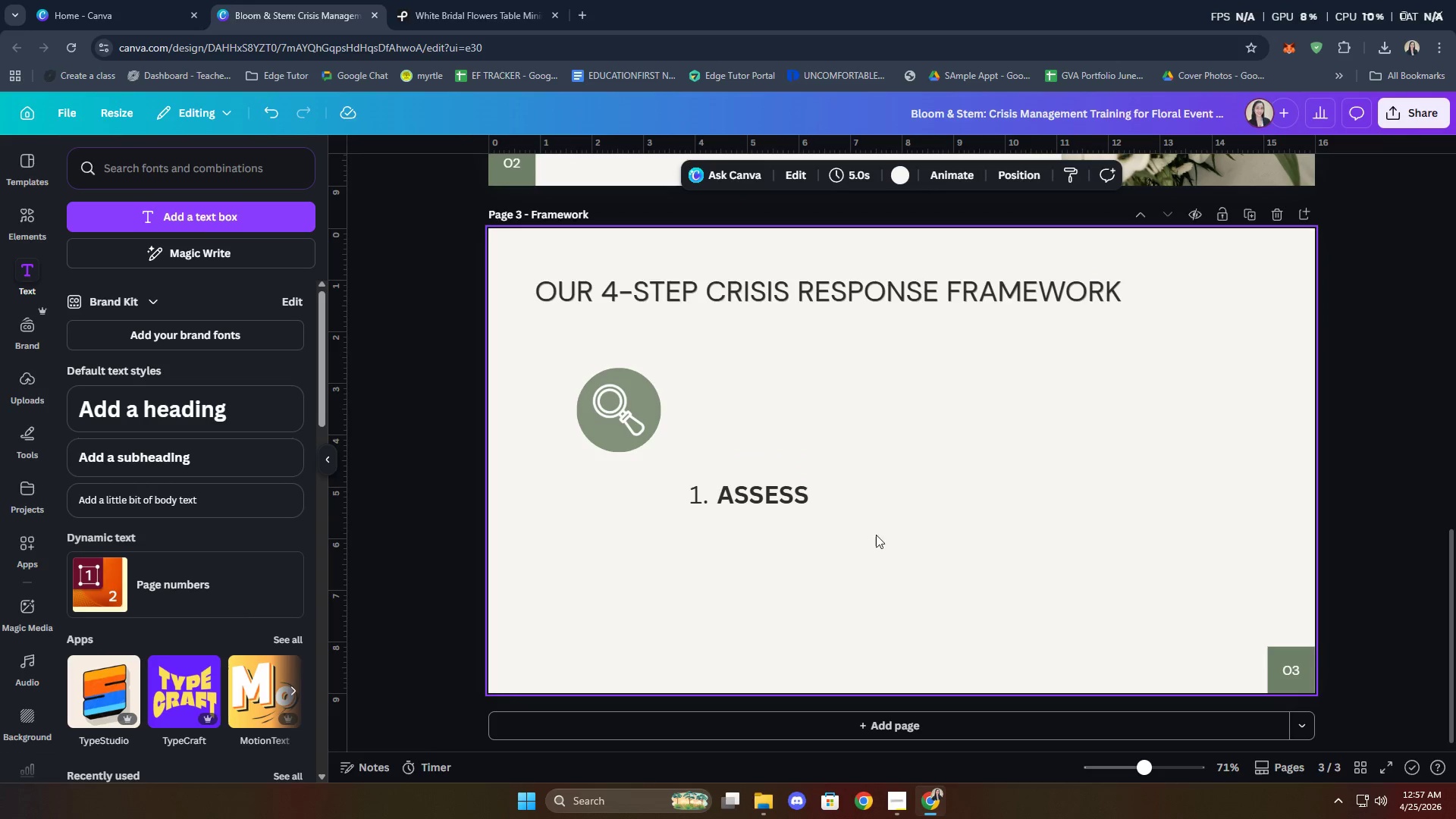 
left_click_drag(start_coordinate=[771, 494], to_coordinate=[647, 484])
 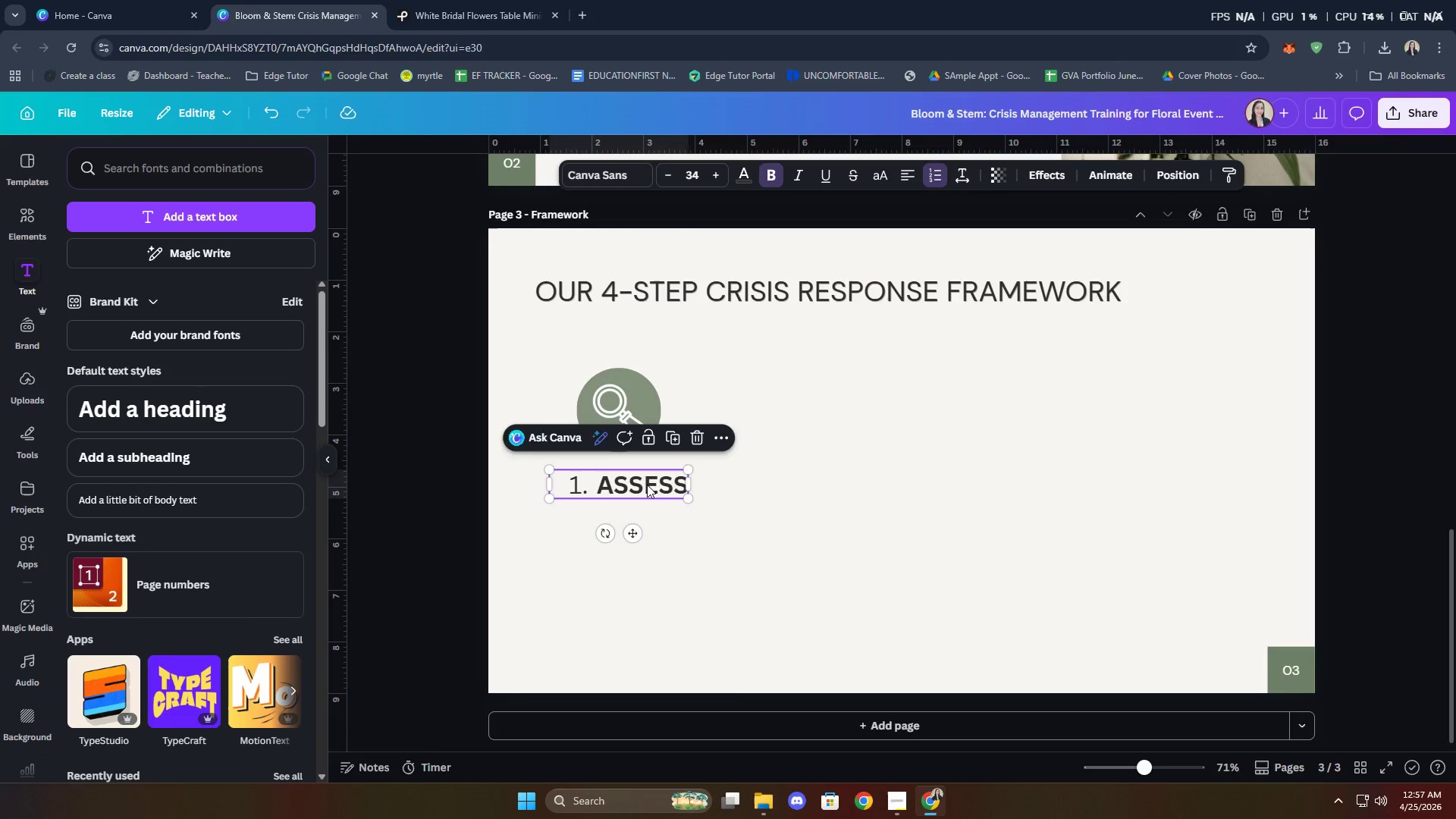 
double_click([647, 485])
 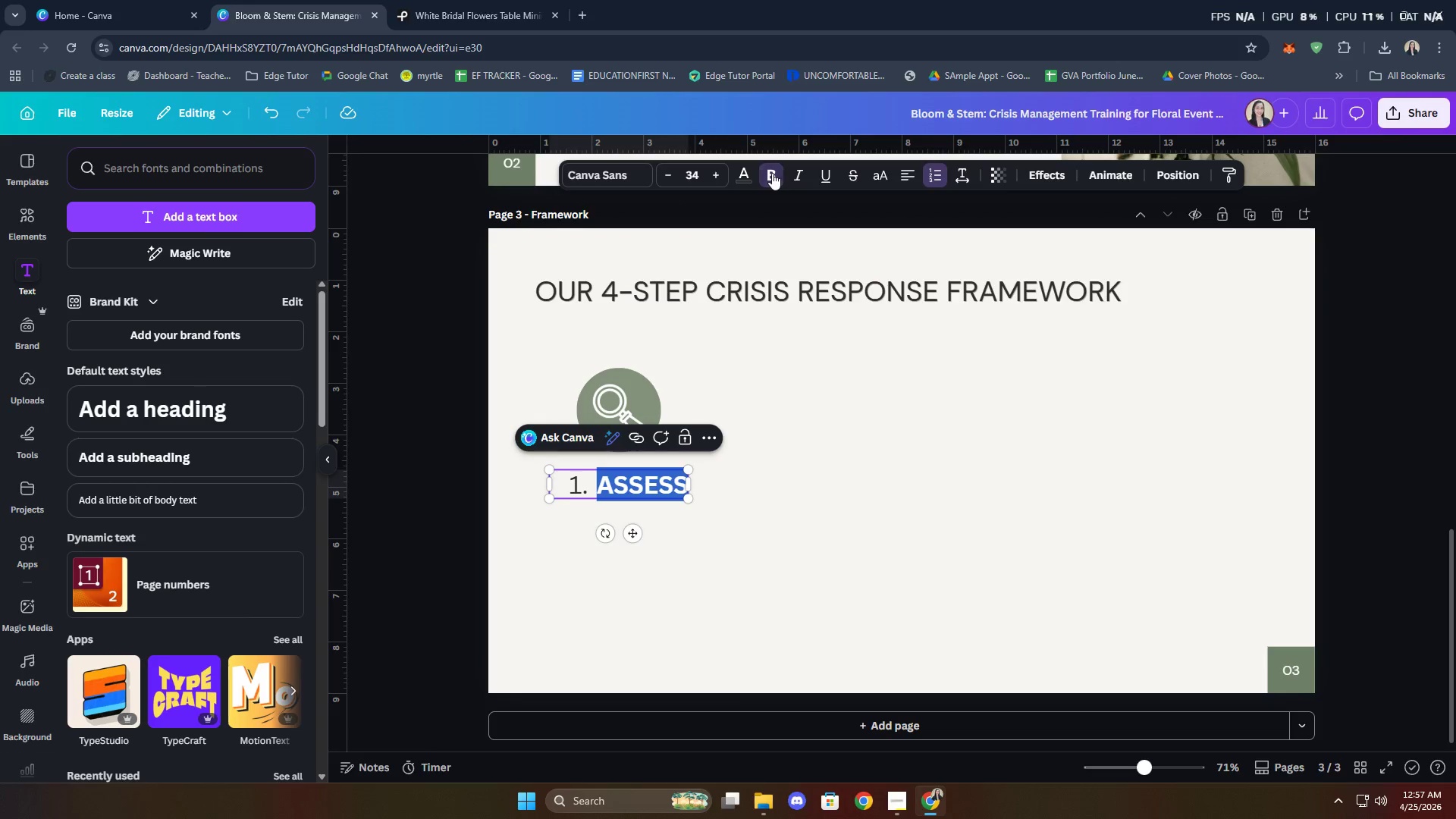 
double_click([835, 460])
 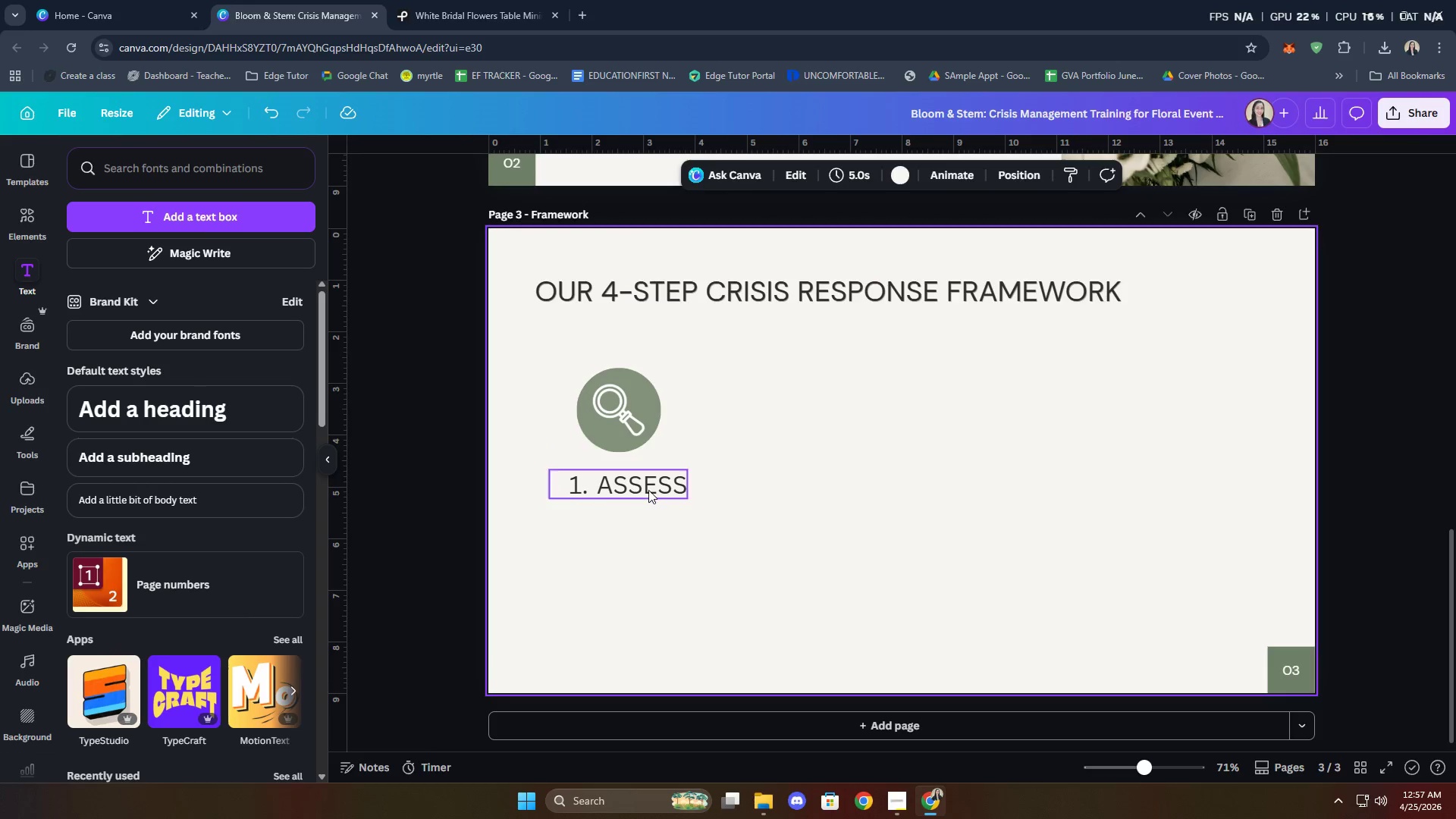 
double_click([648, 490])
 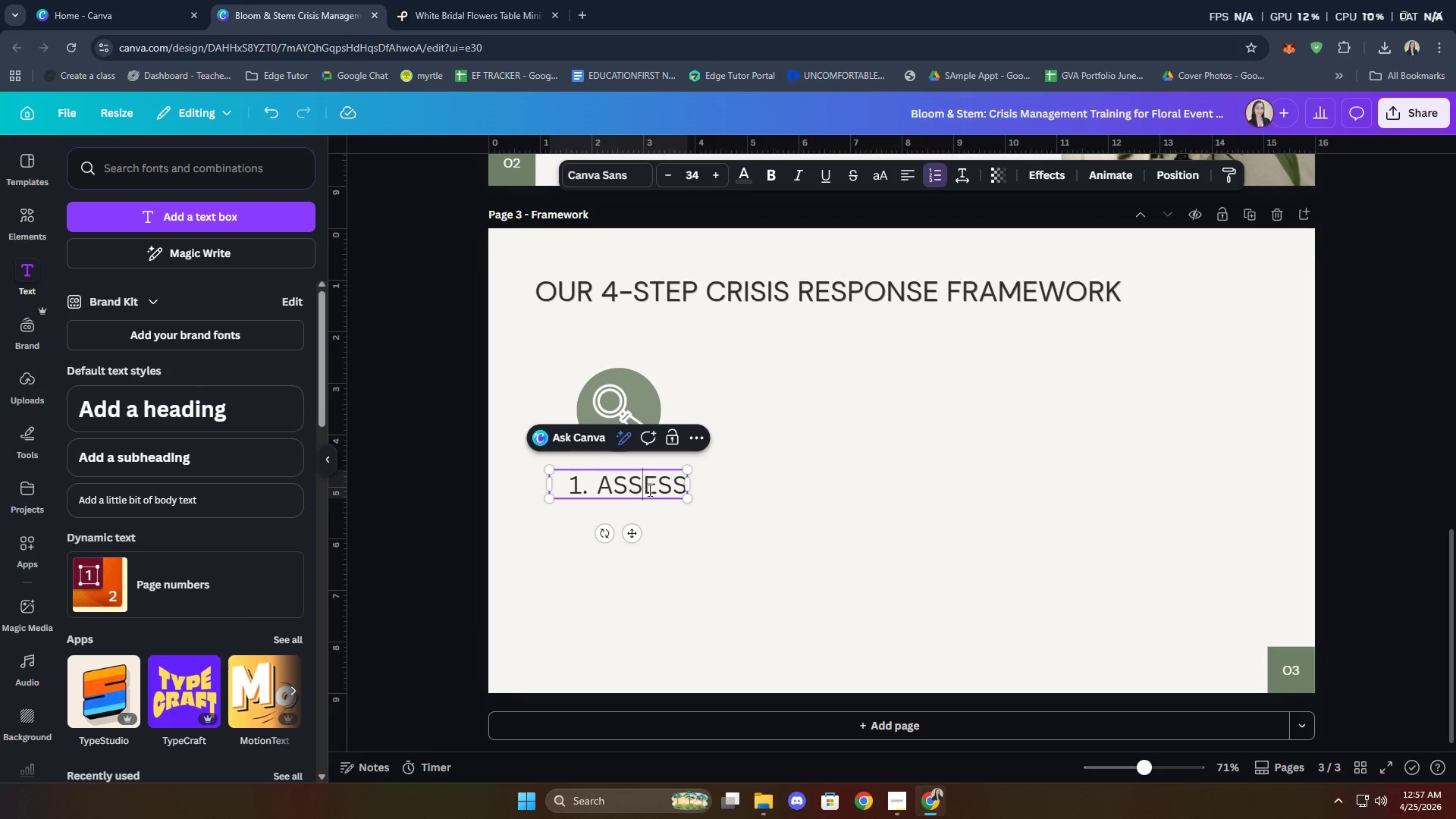 
triple_click([648, 490])
 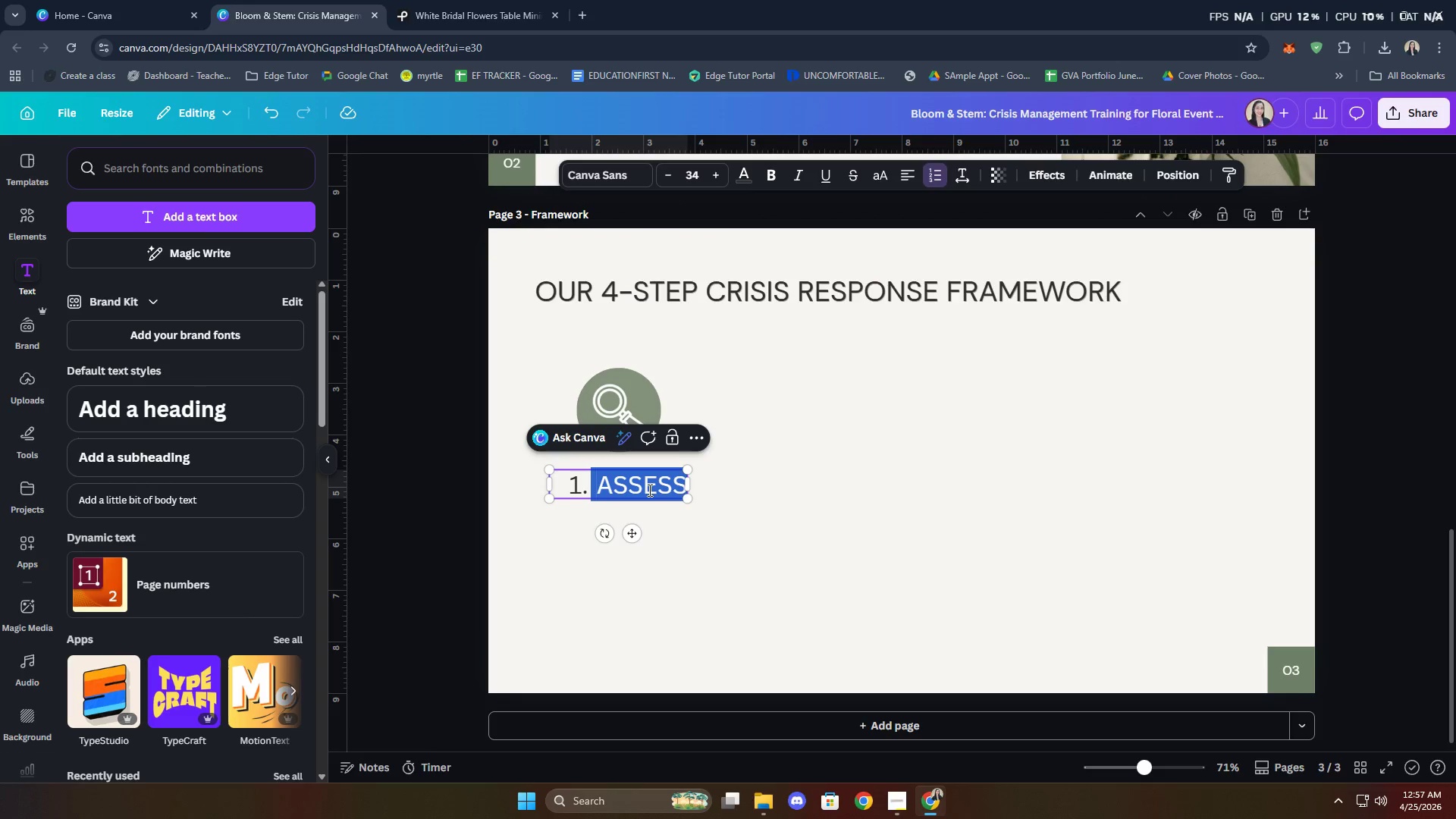 
triple_click([648, 490])
 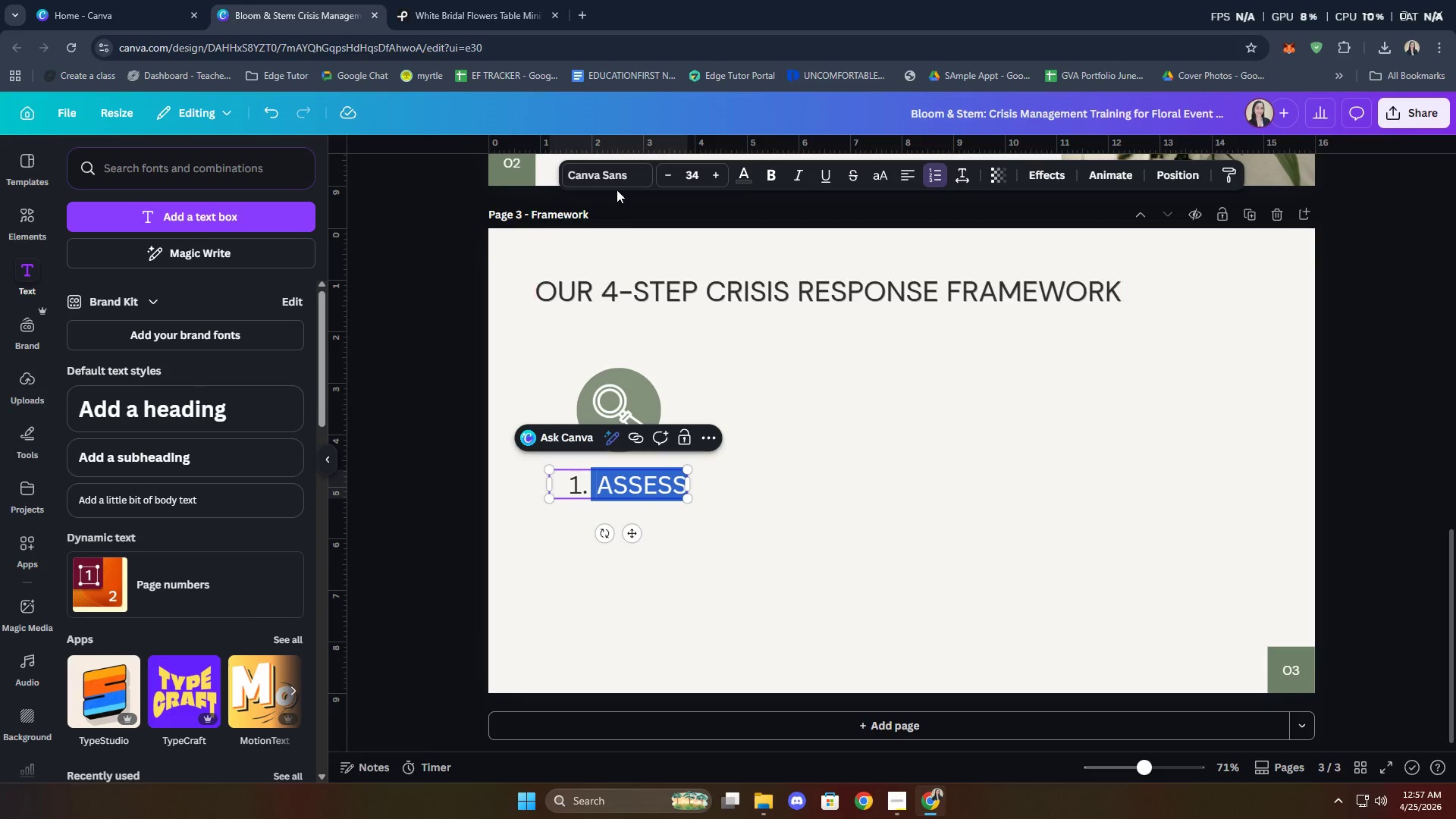 
left_click([618, 175])
 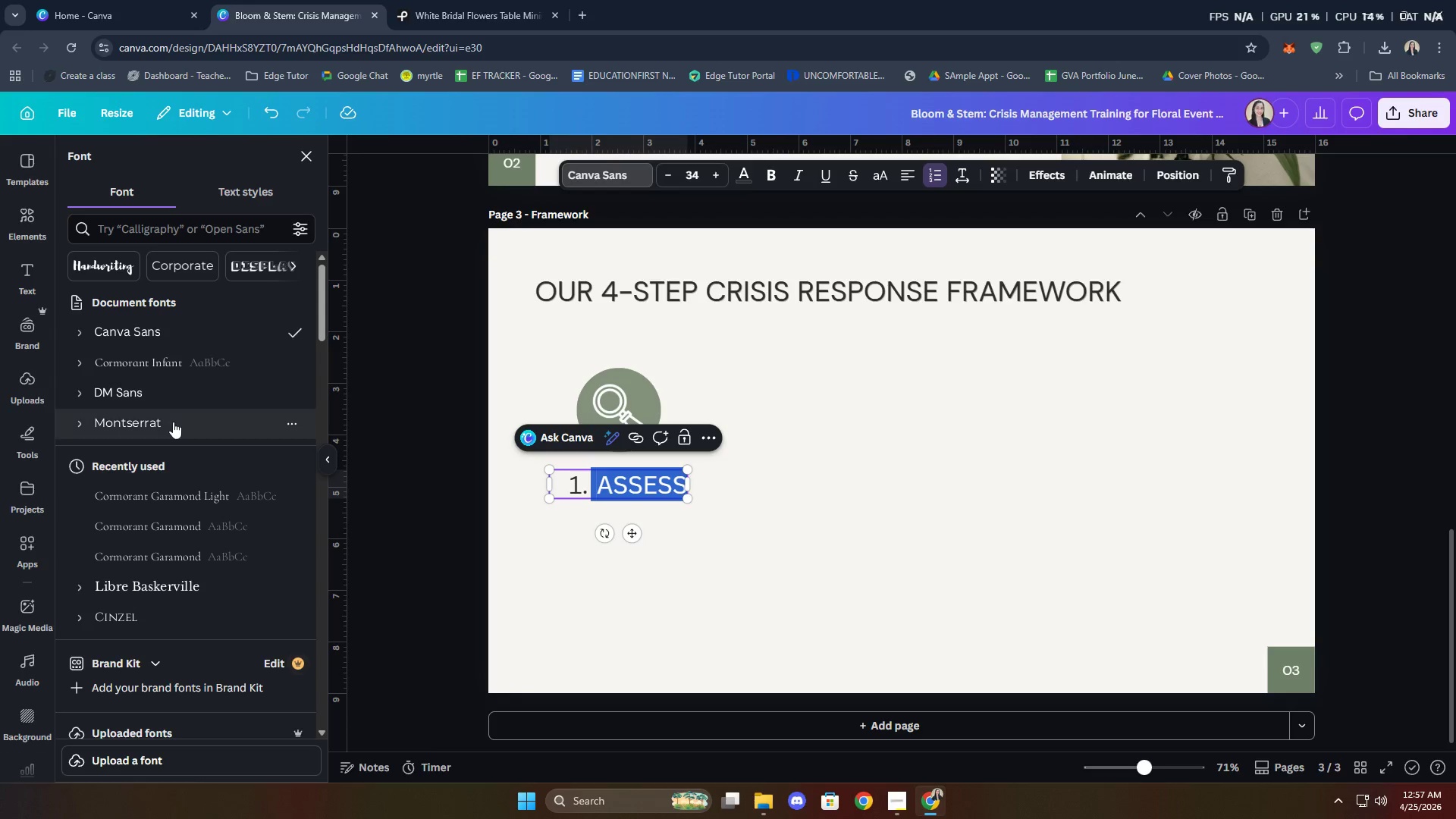 
left_click([172, 419])
 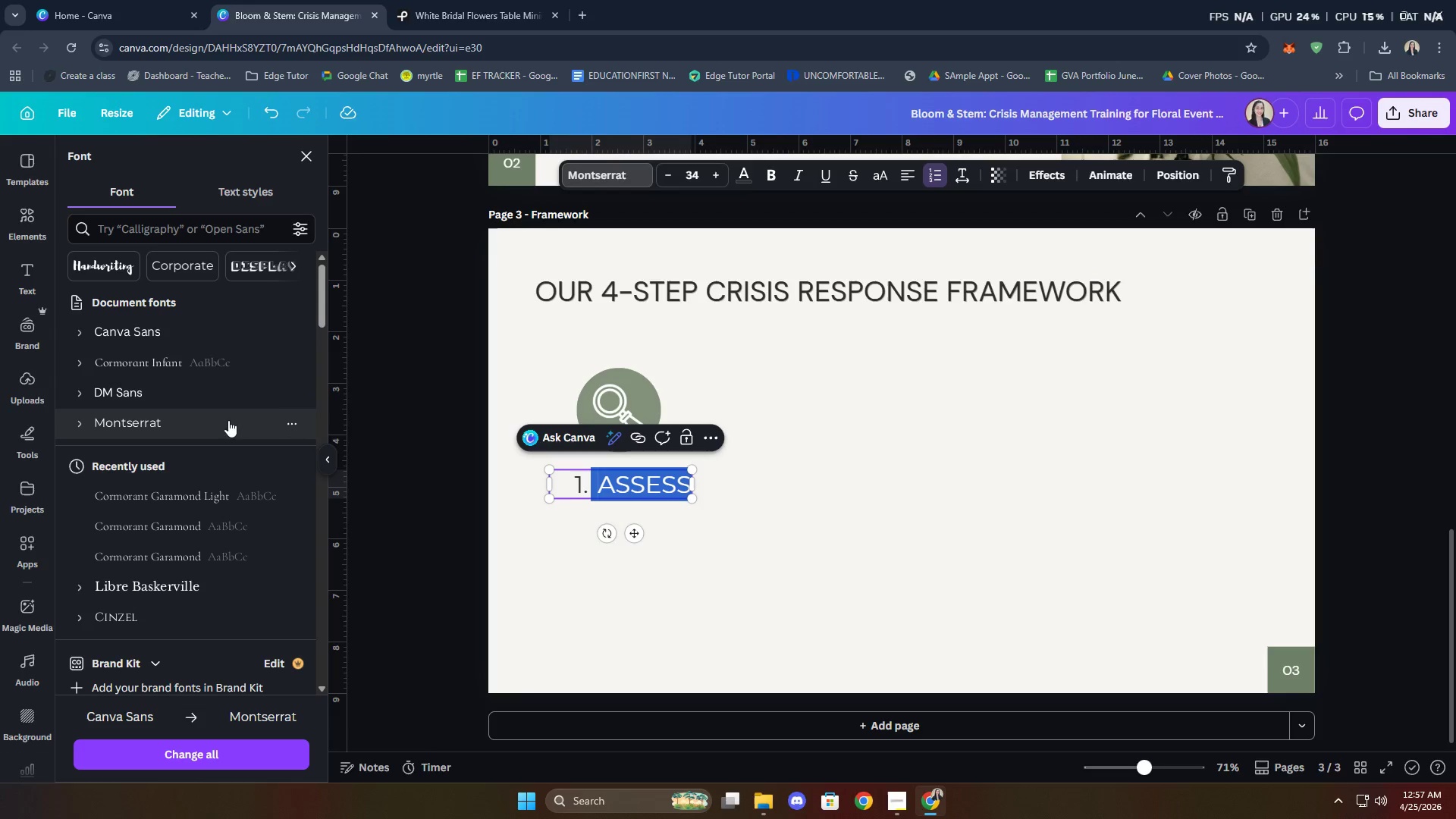 
left_click([825, 526])
 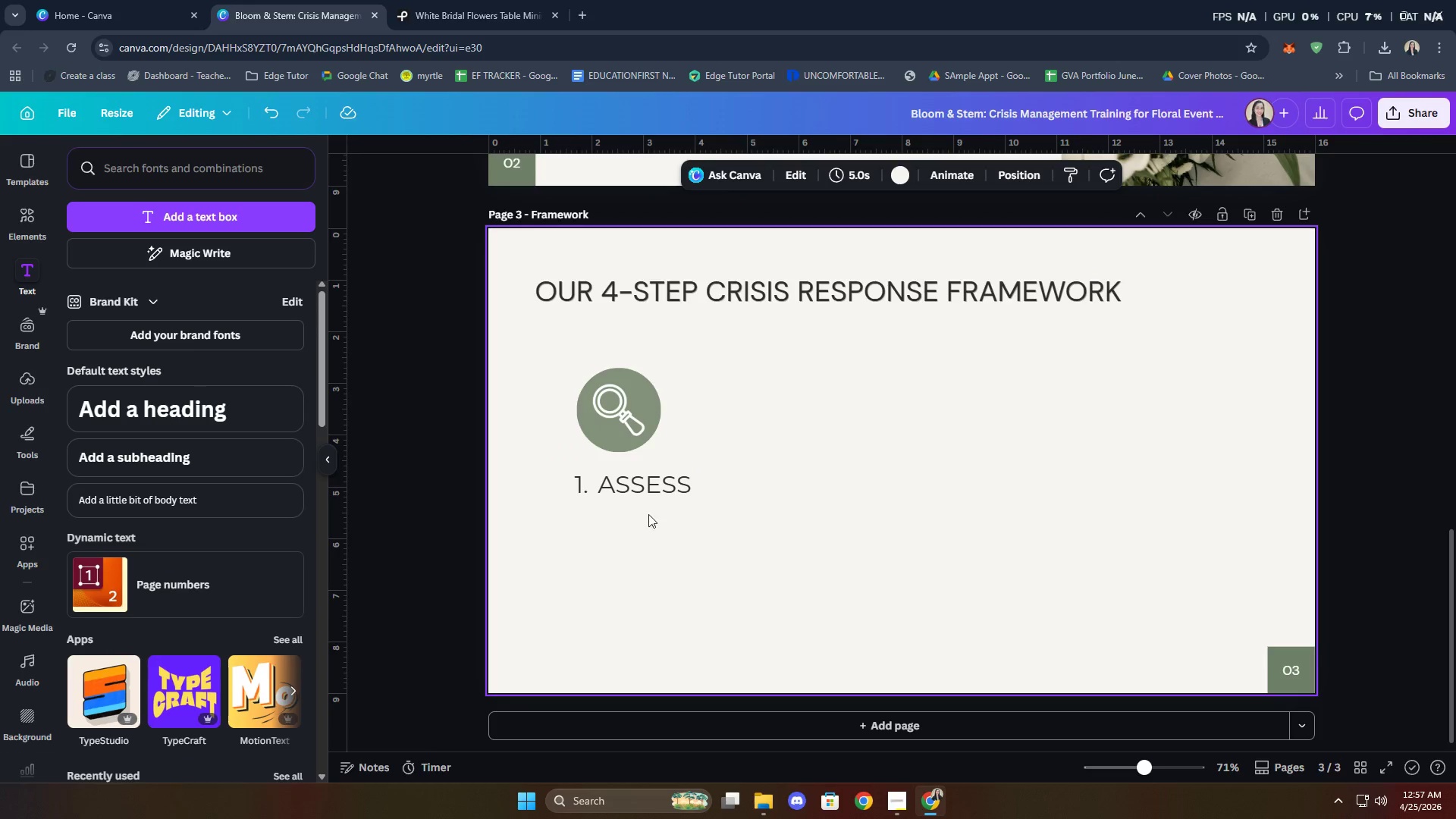 
double_click([587, 480])
 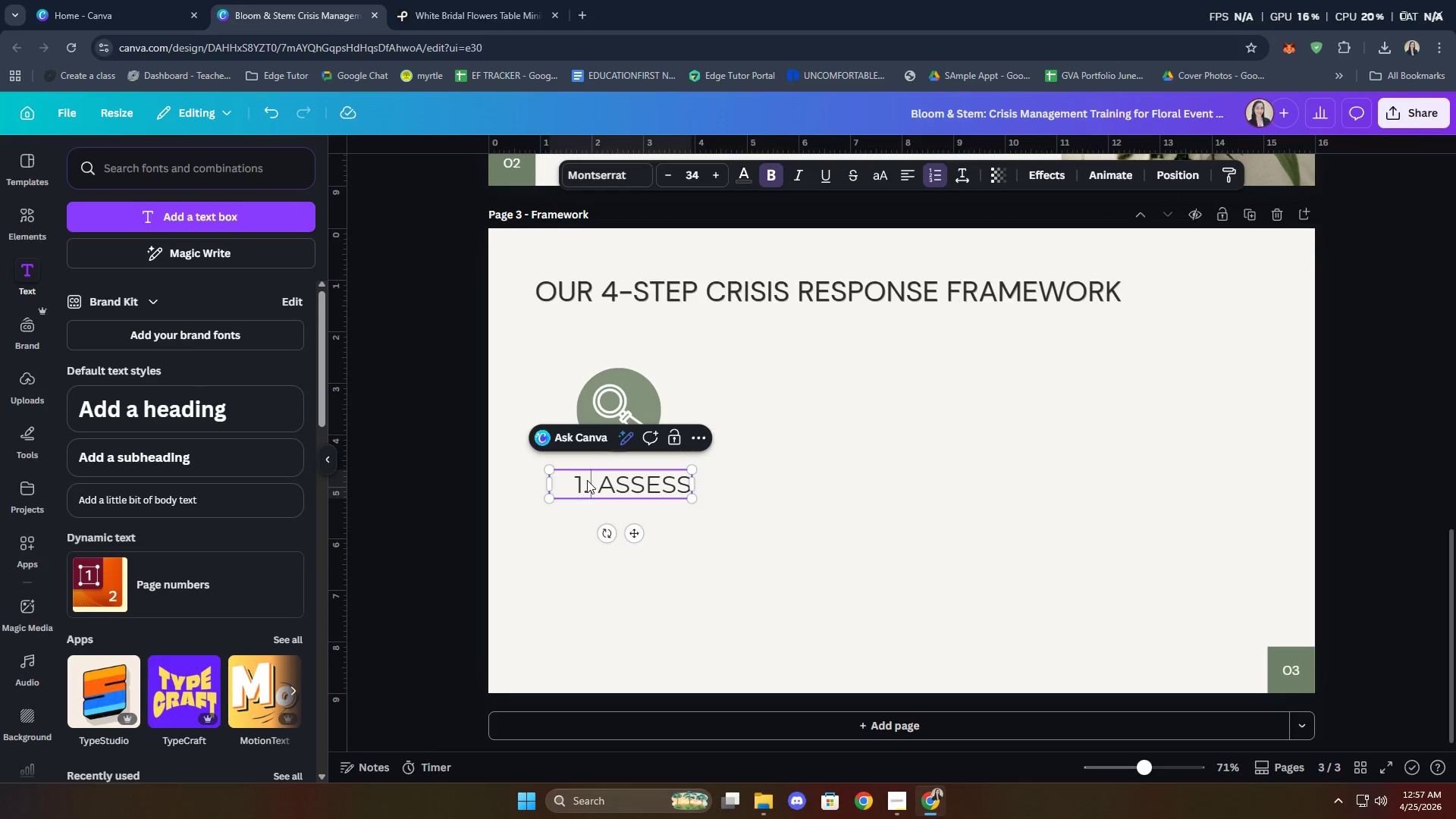 
left_click_drag(start_coordinate=[587, 480], to_coordinate=[566, 479])
 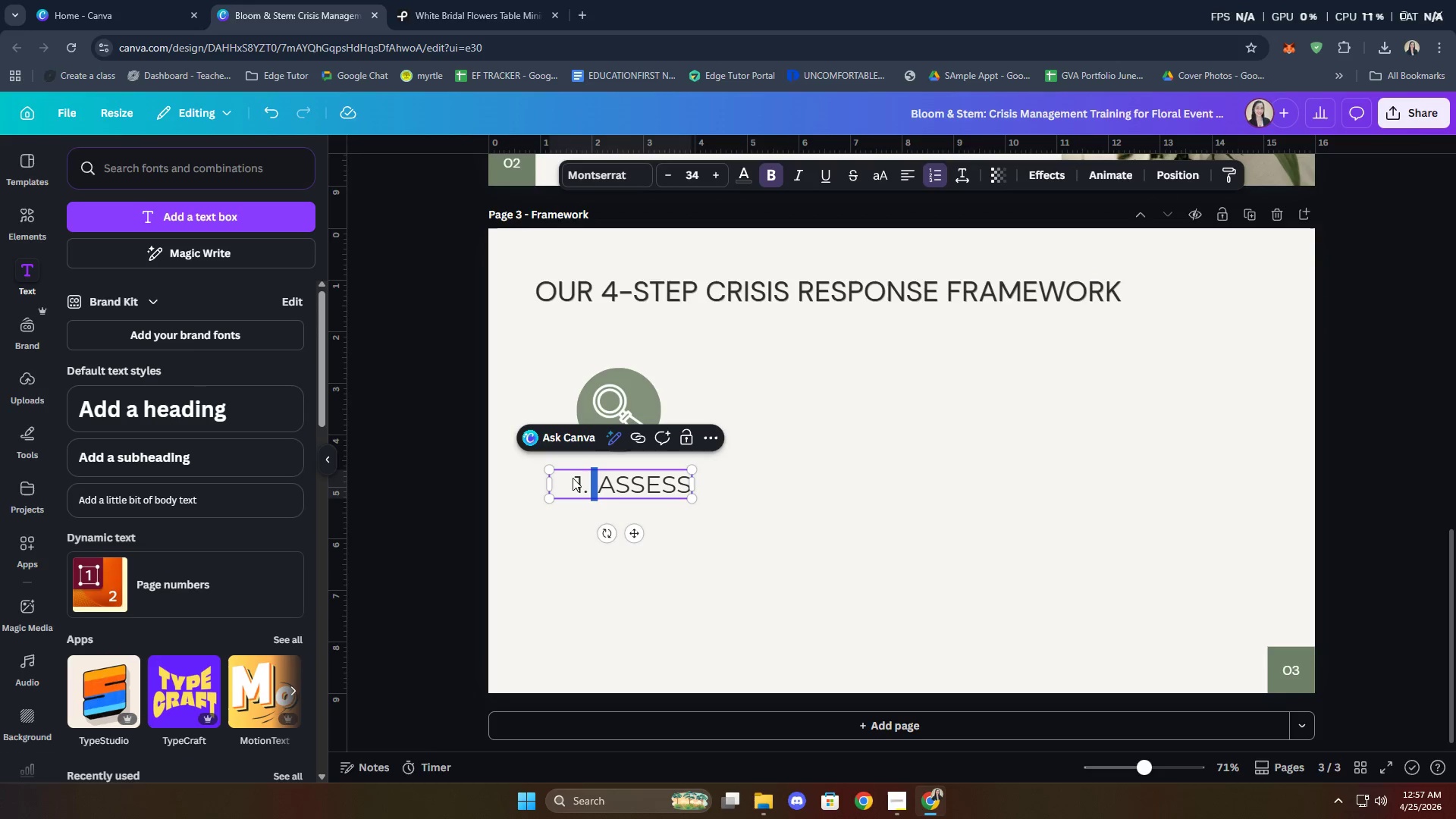 
double_click([573, 478])
 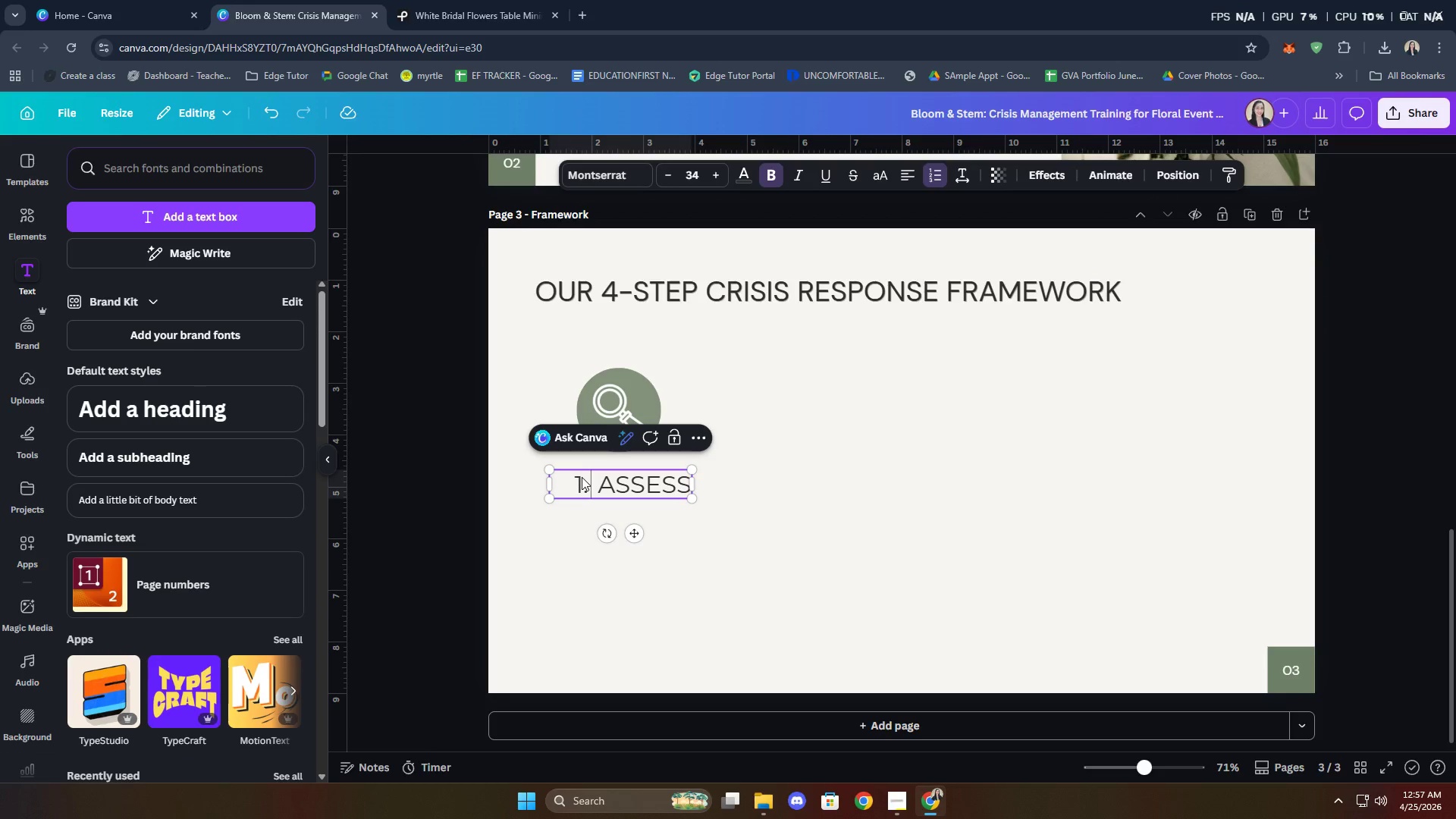 
triple_click([582, 477])
 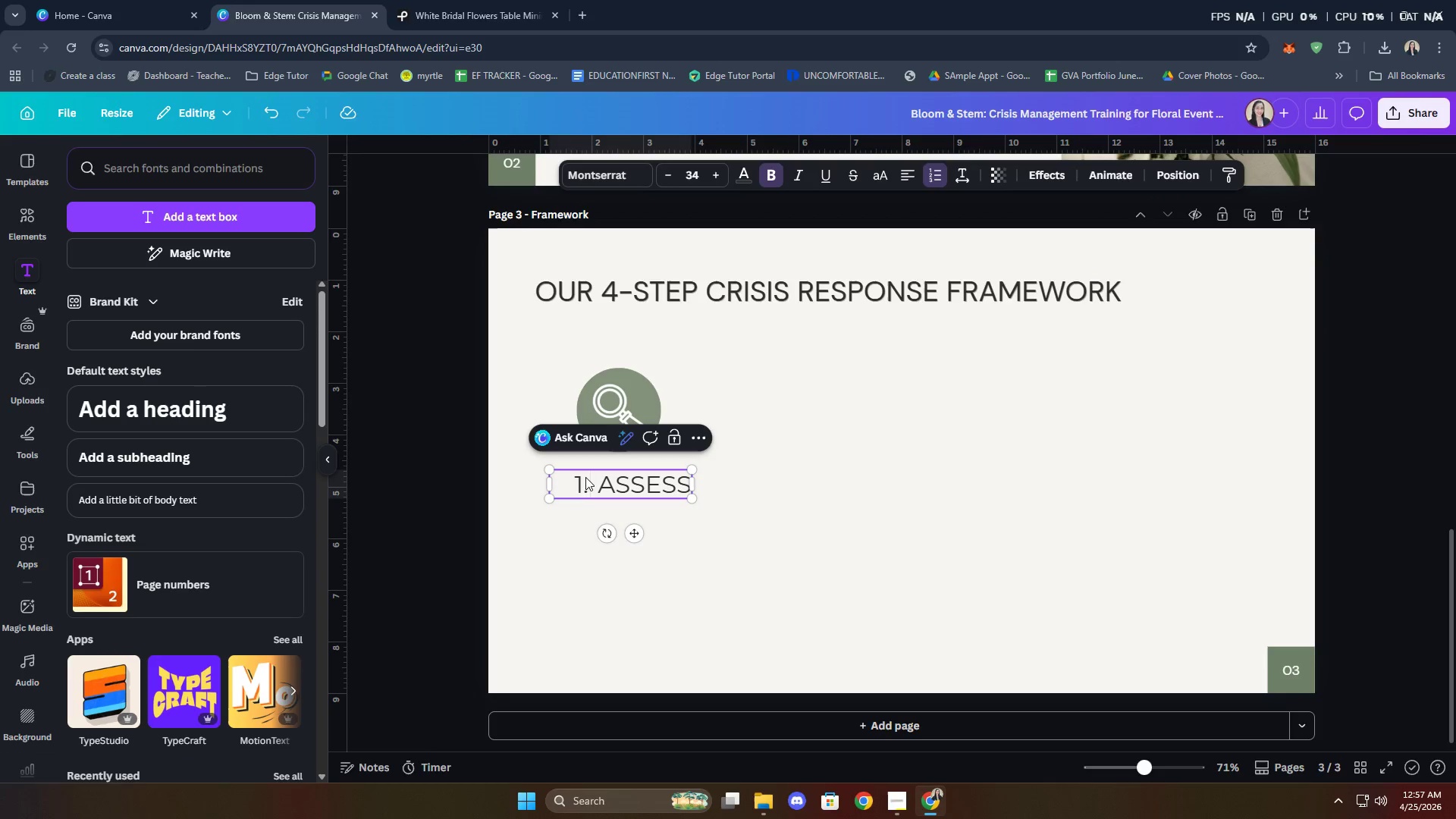 
left_click_drag(start_coordinate=[585, 476], to_coordinate=[554, 480])
 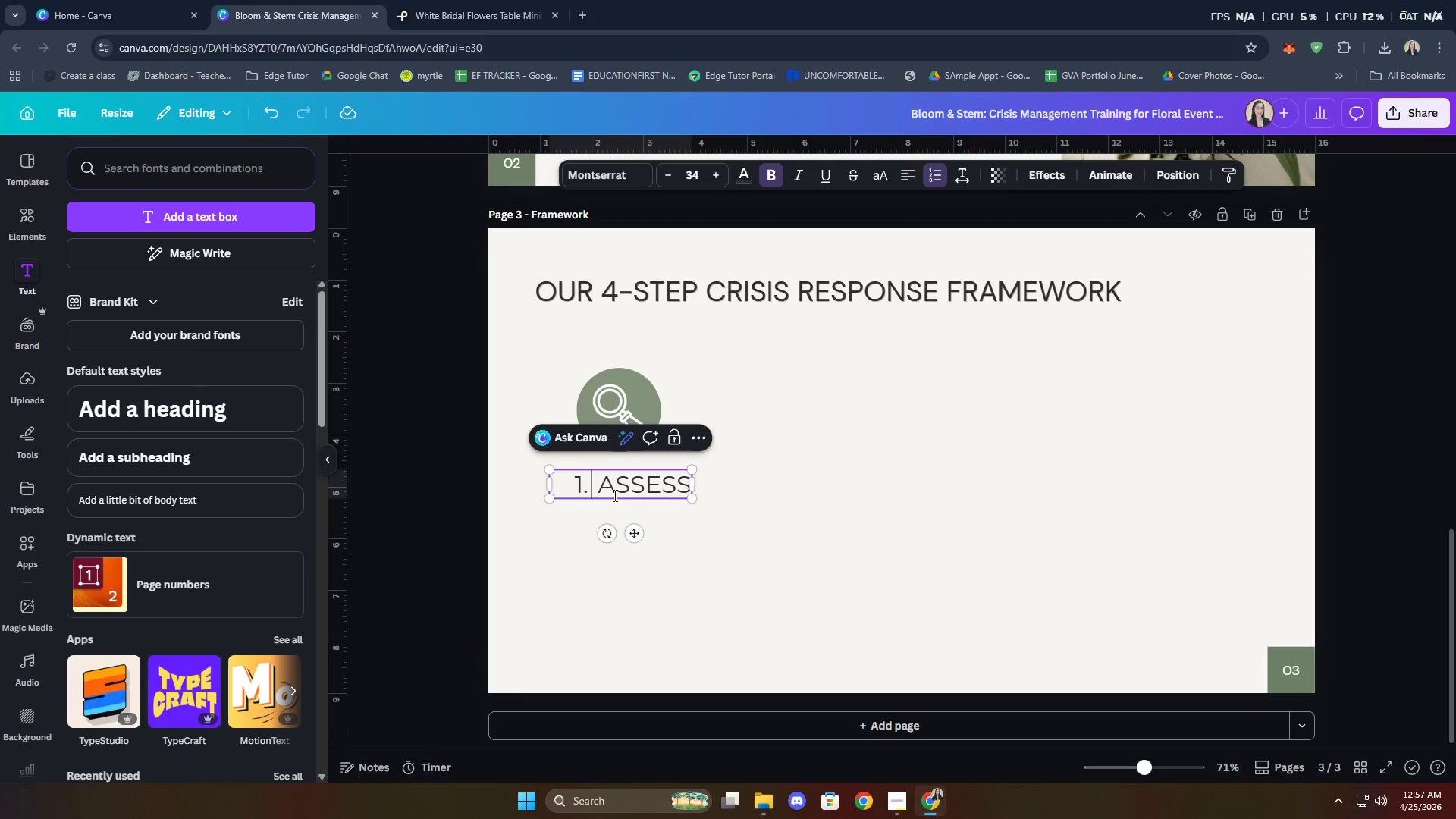 
left_click([604, 482])
 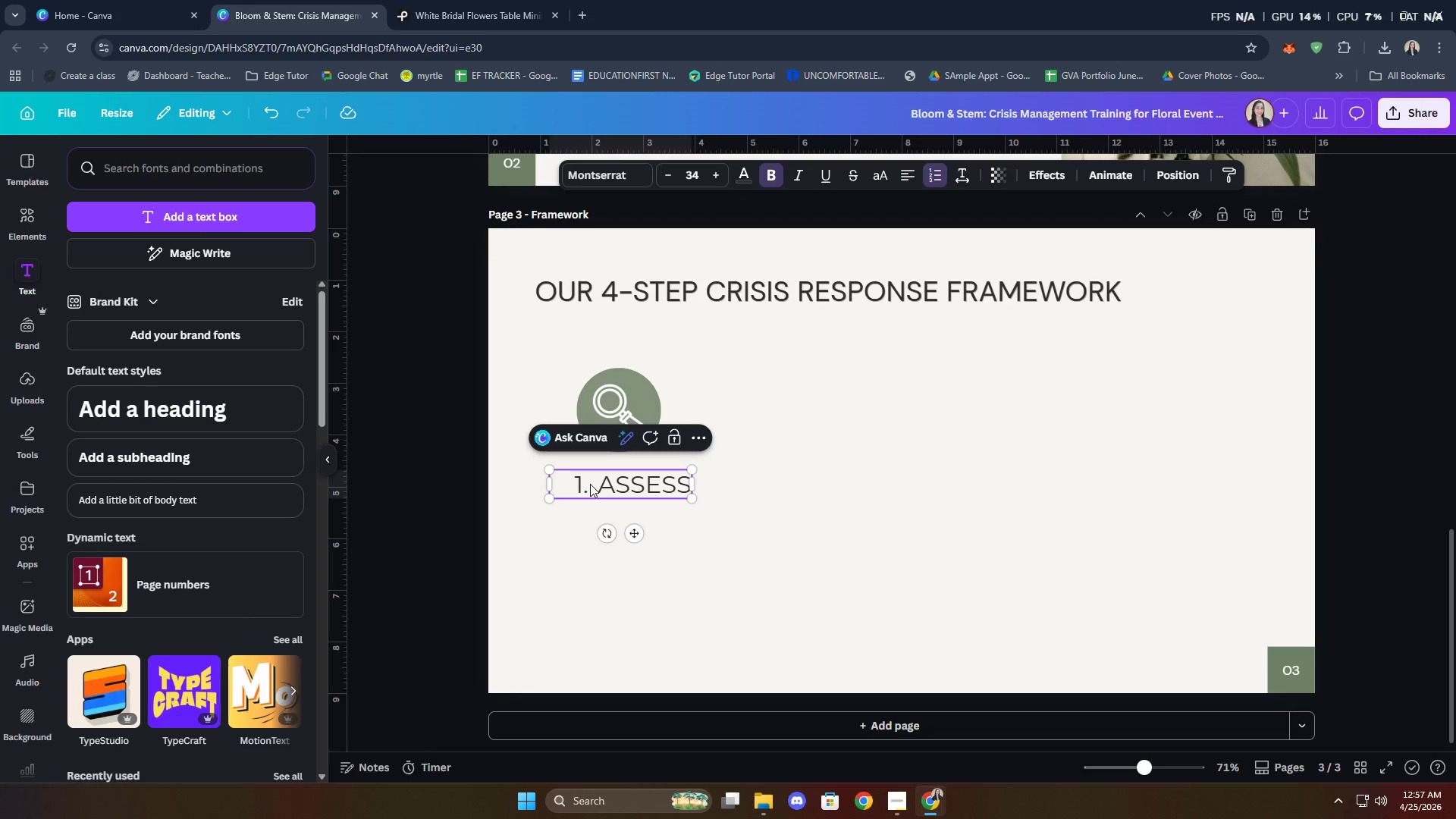 
left_click([589, 482])
 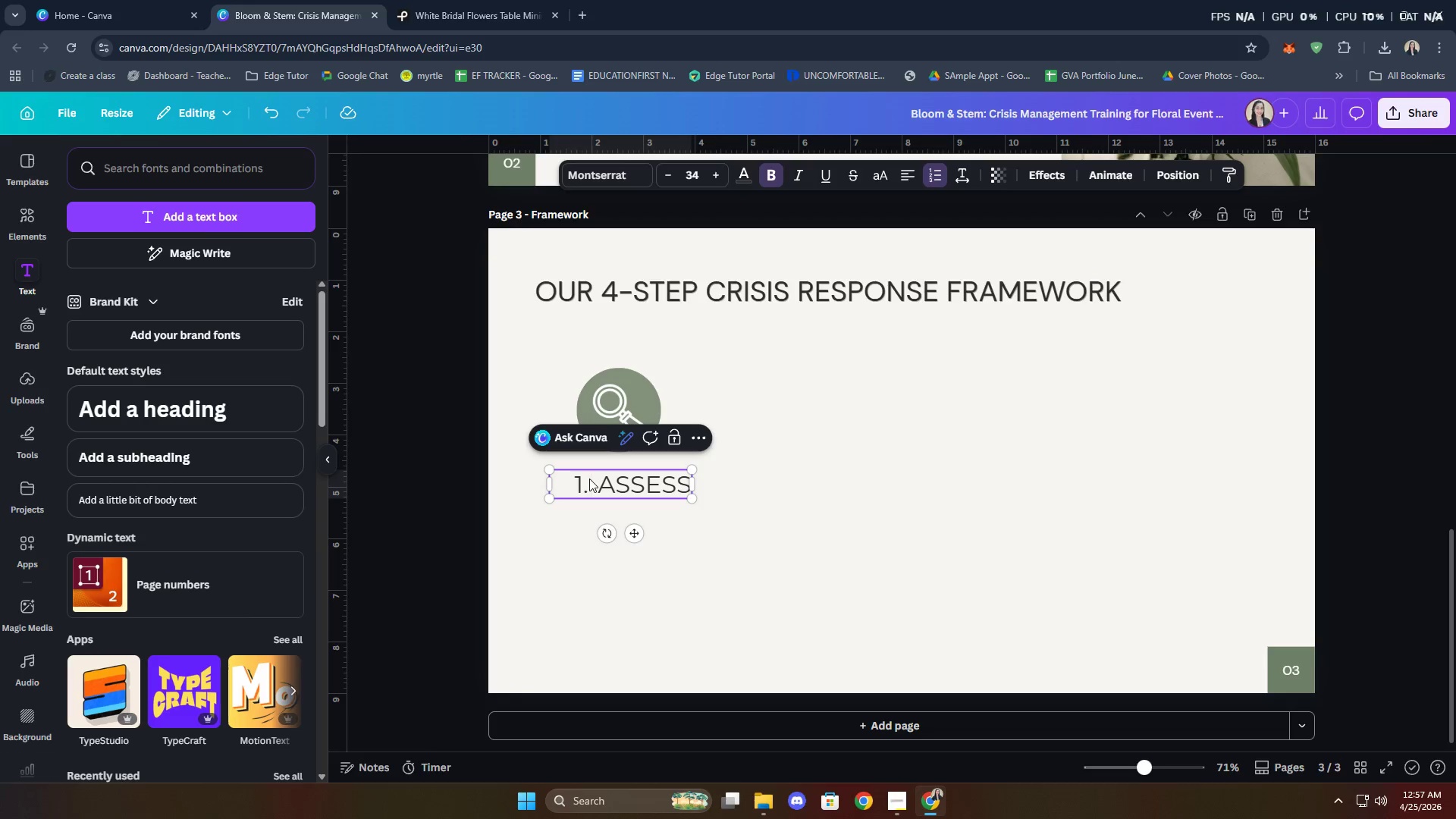 
left_click_drag(start_coordinate=[589, 479], to_coordinate=[570, 482])
 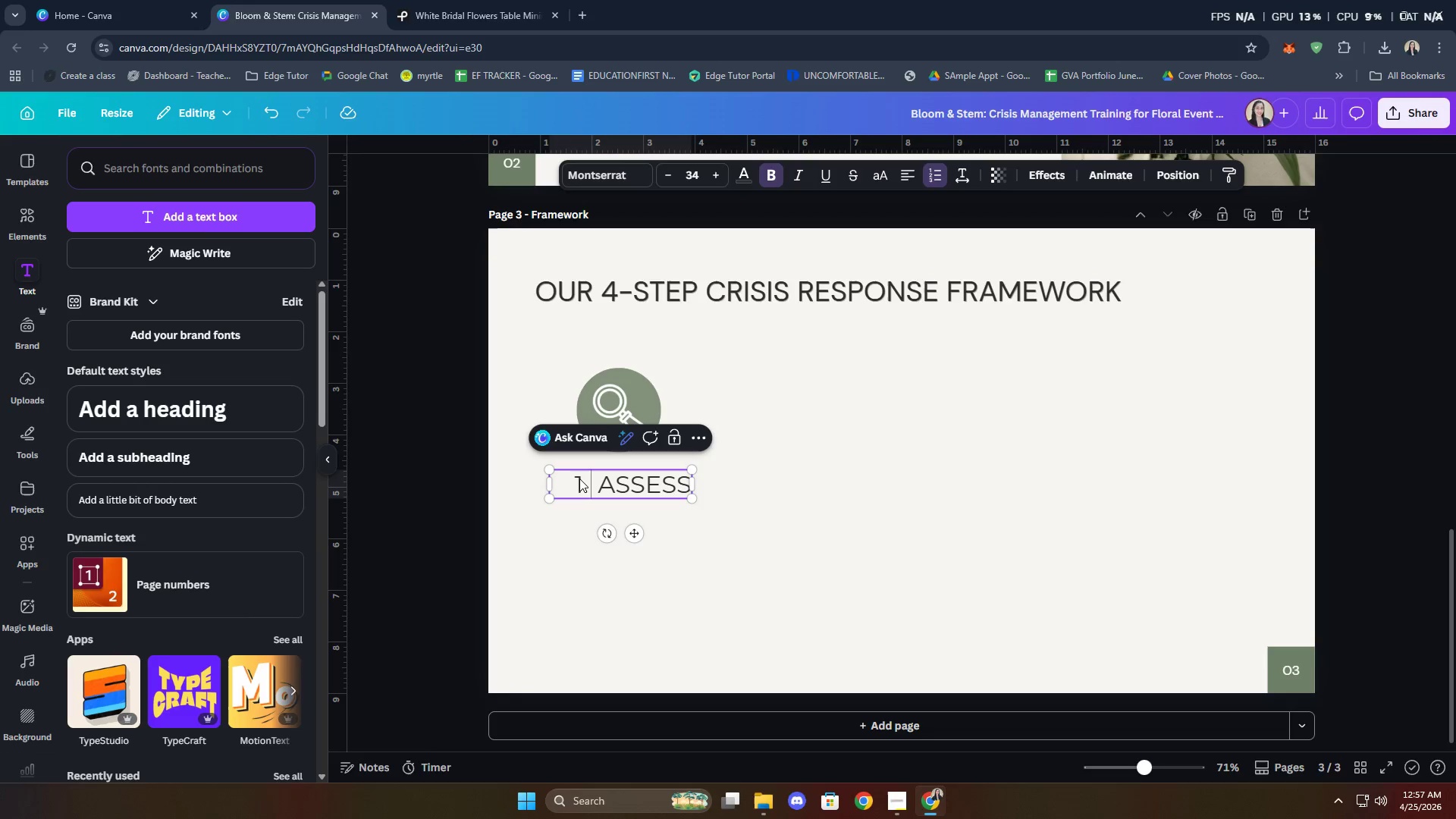 
left_click([579, 479])
 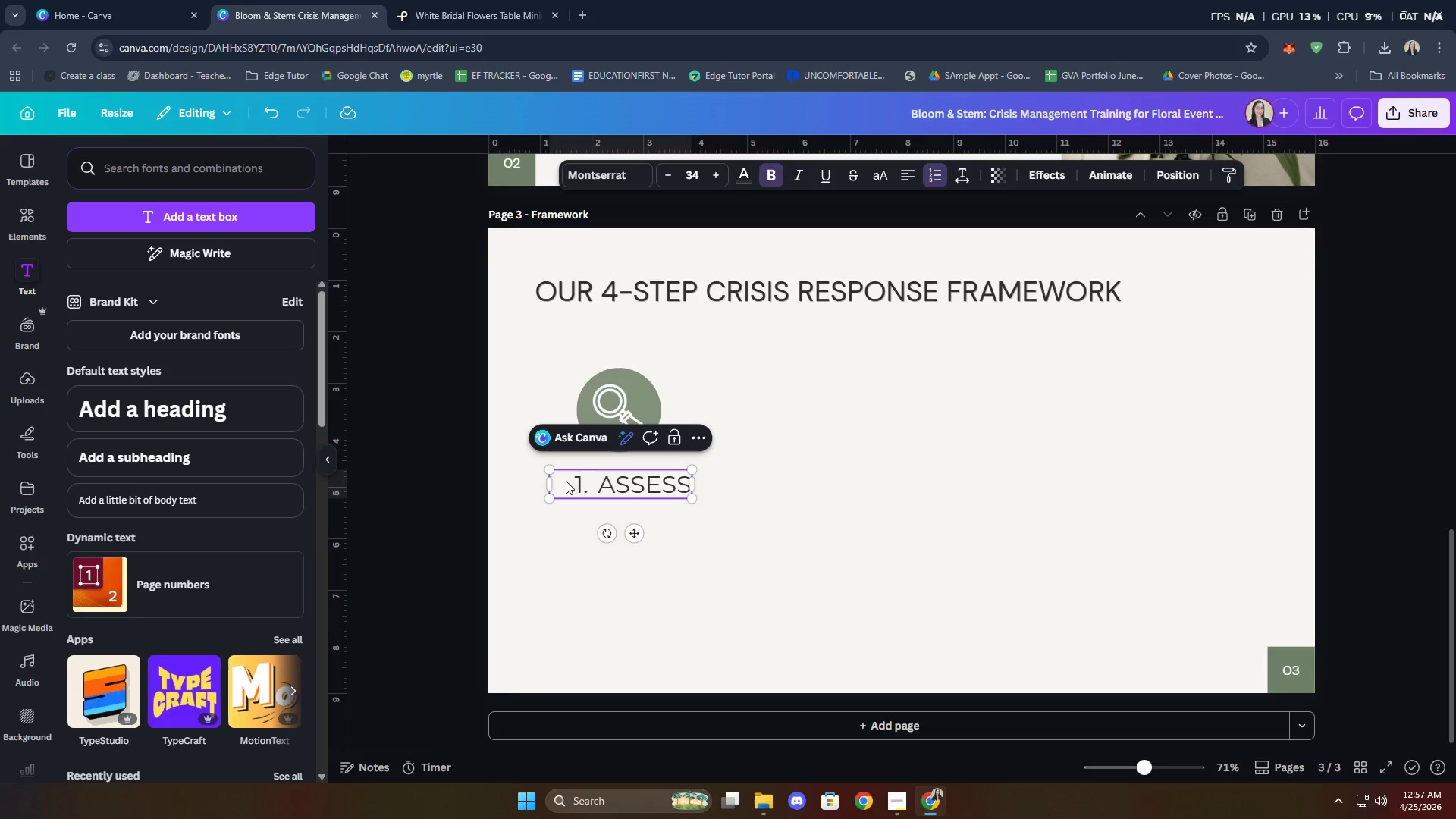 
left_click([566, 481])
 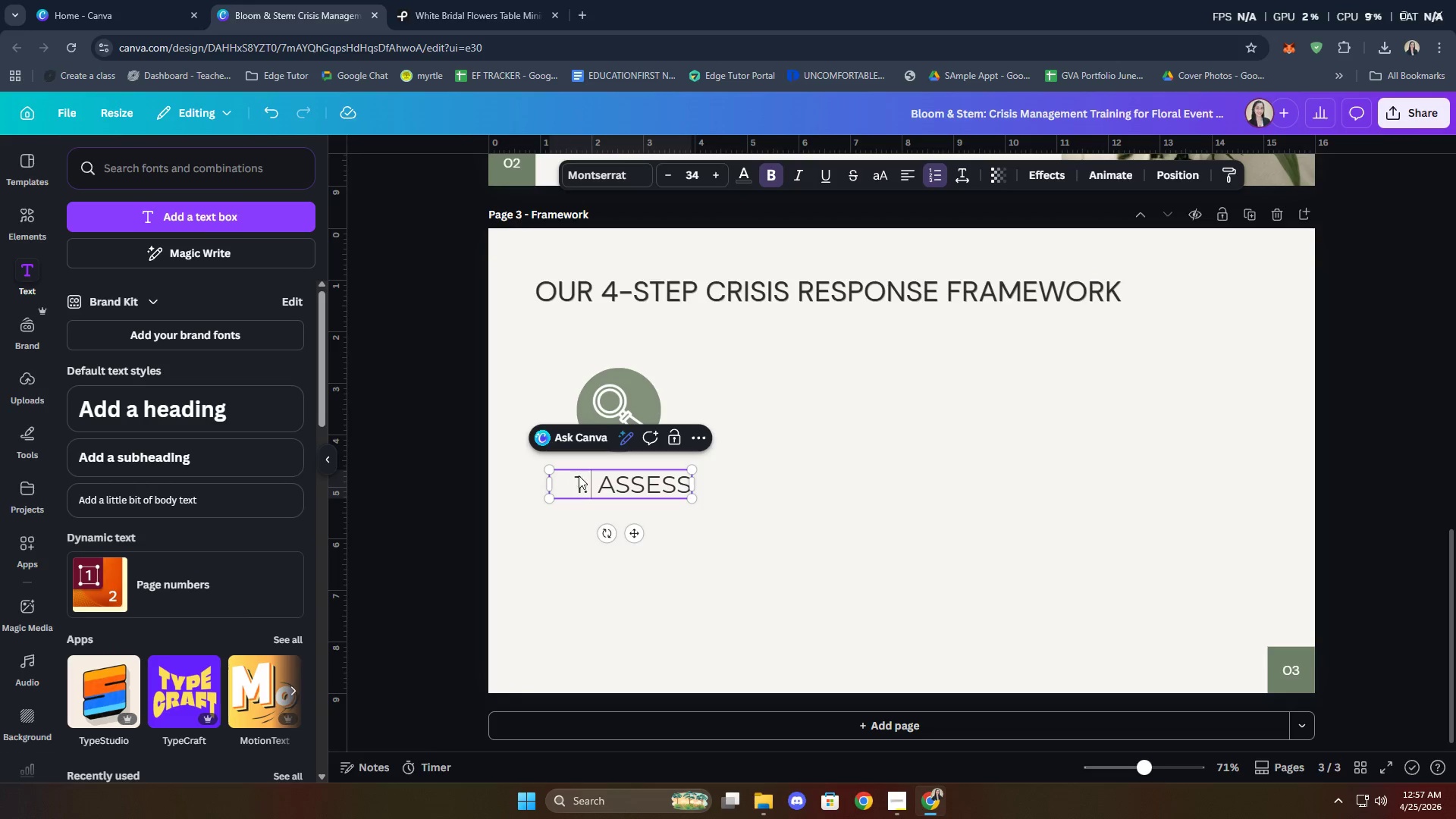 
double_click([579, 477])
 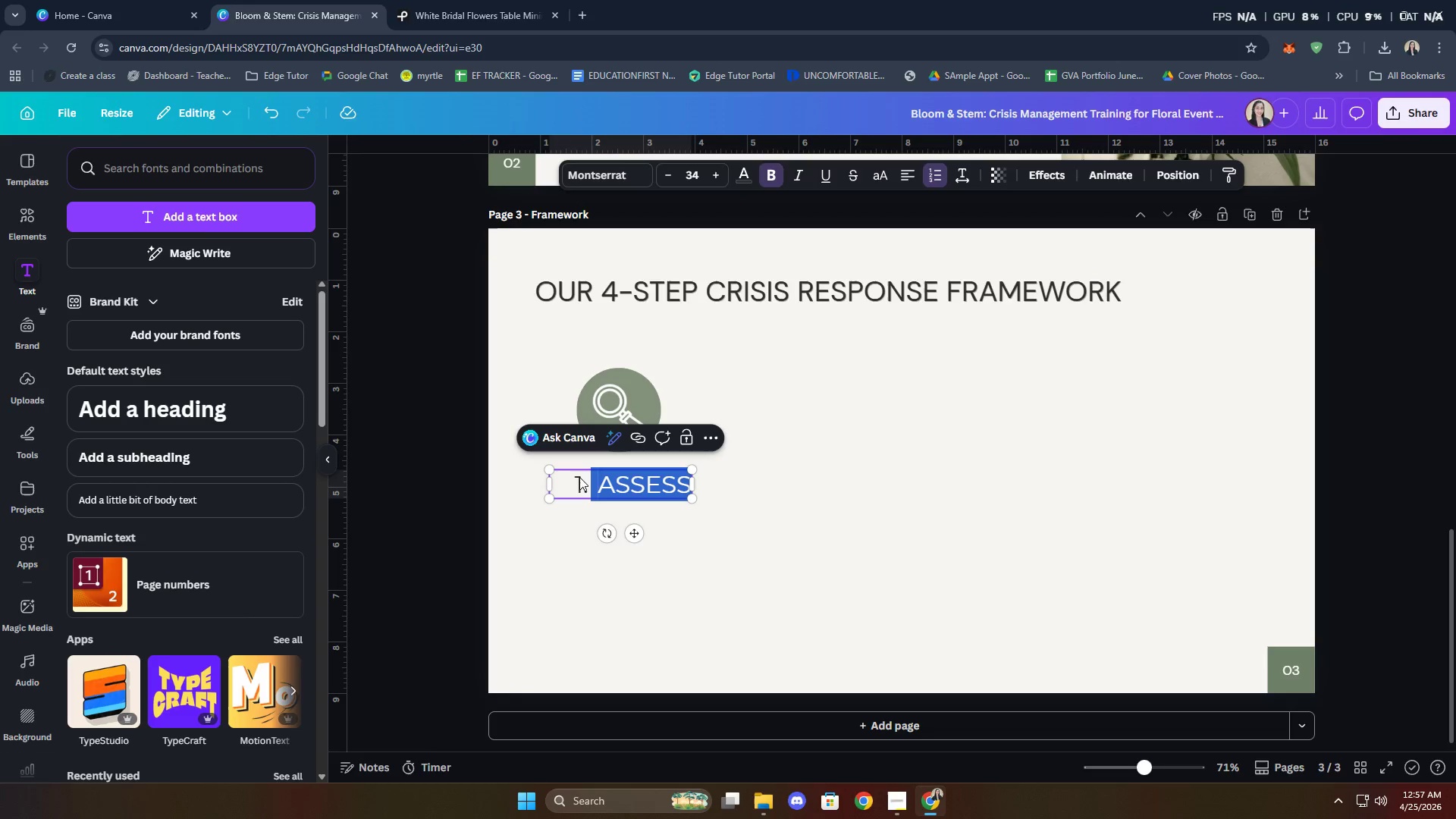 
triple_click([579, 477])
 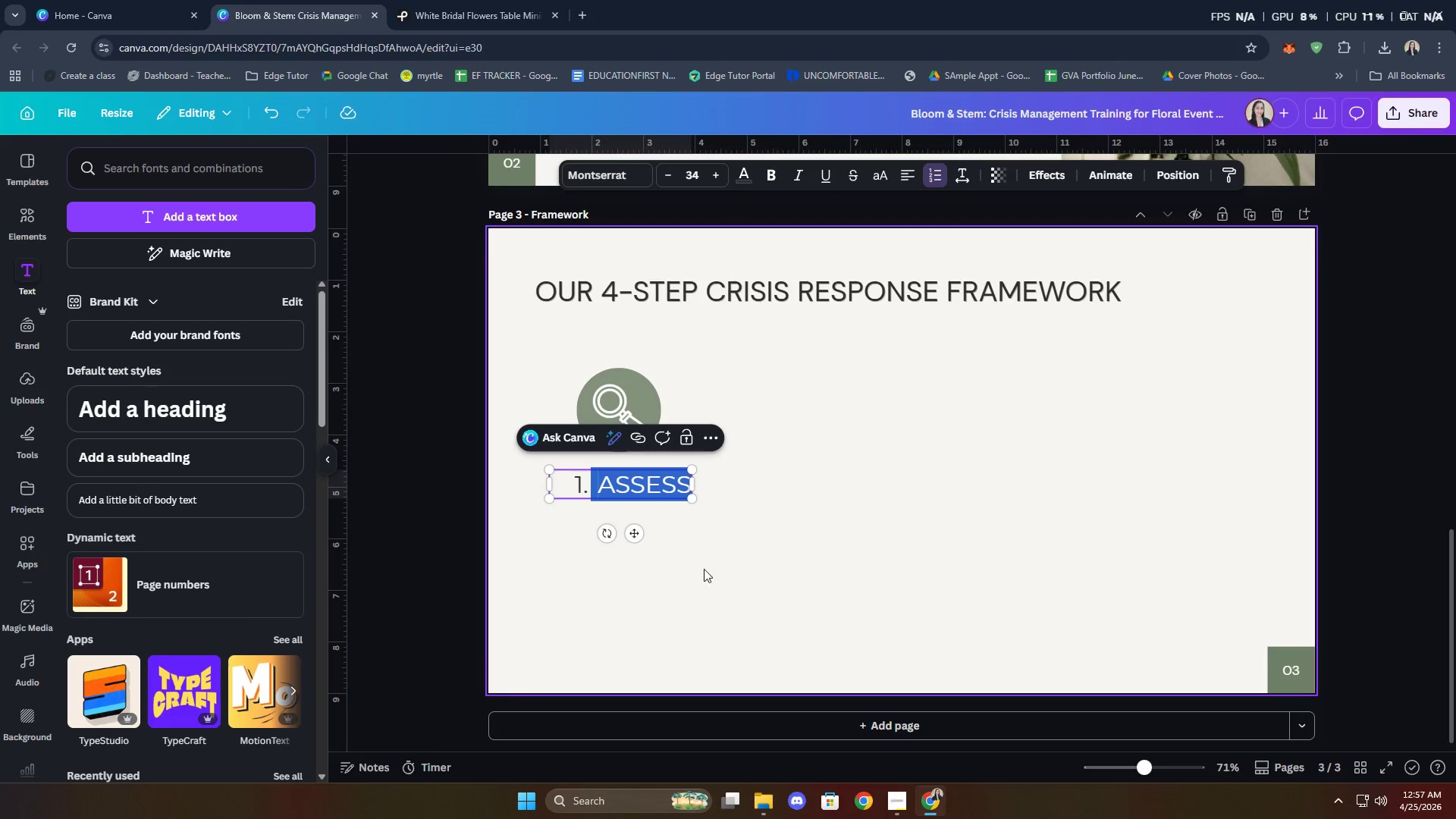 
left_click([676, 579])
 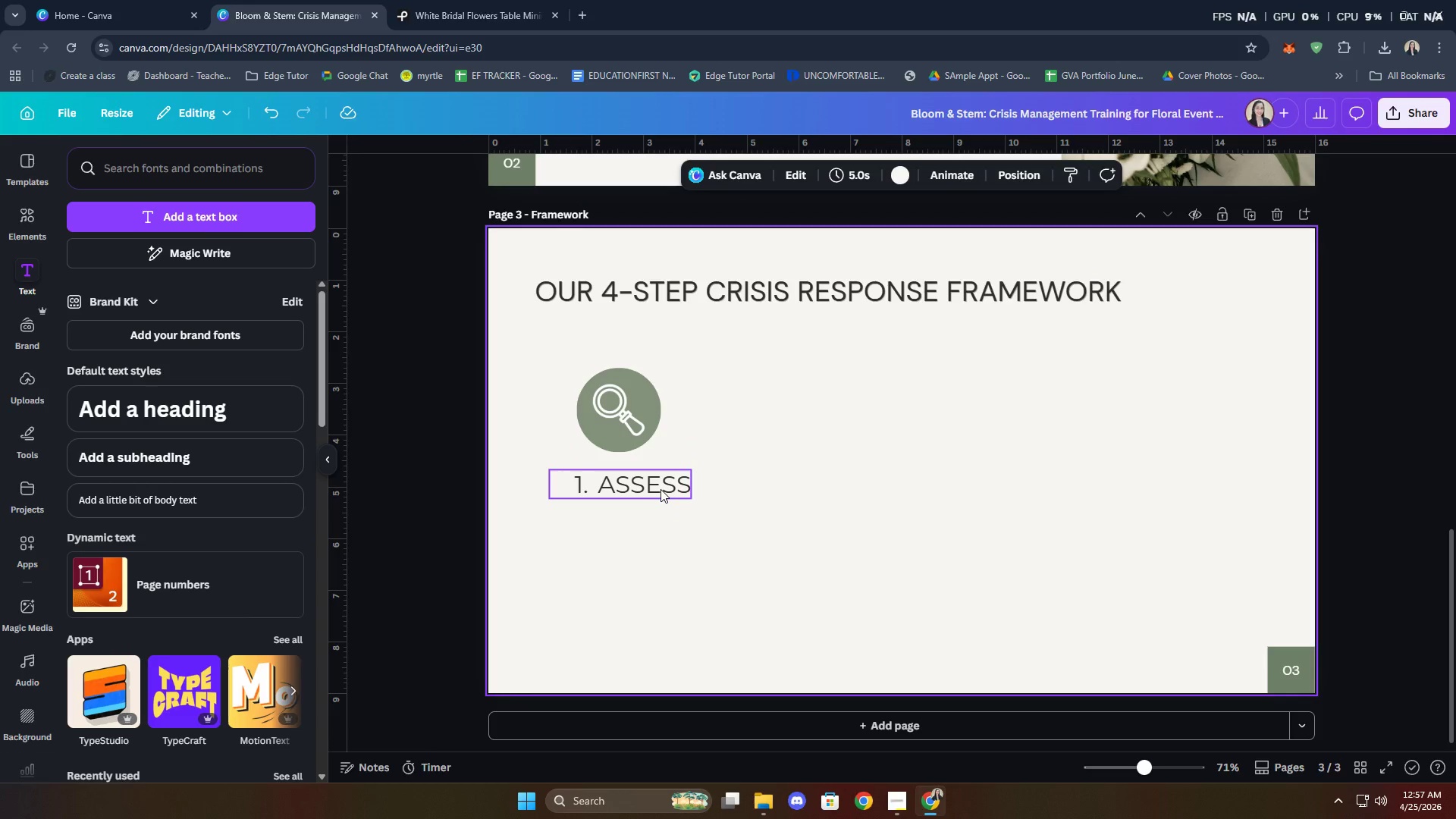 
left_click([660, 488])
 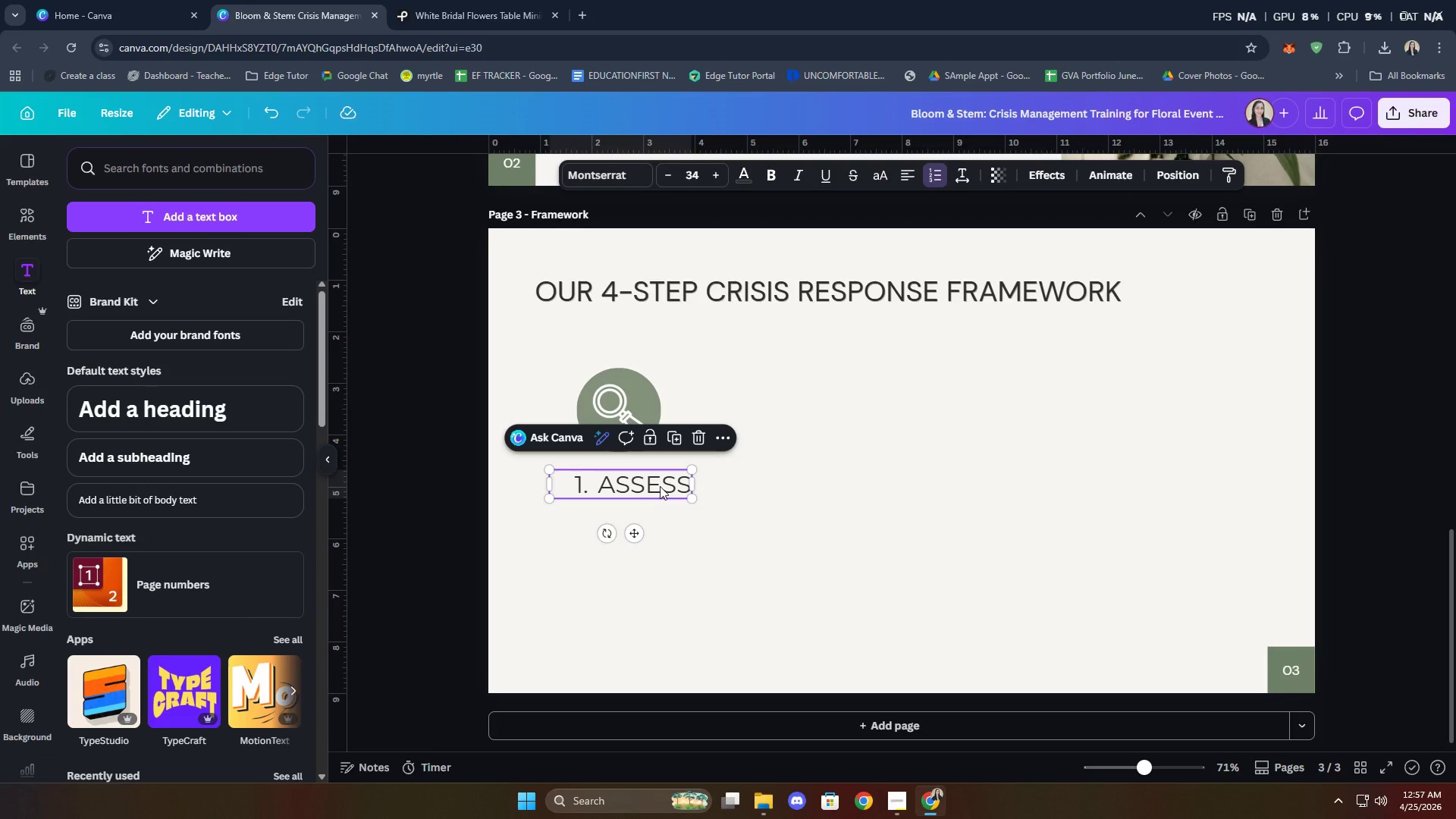 
left_click([660, 486])
 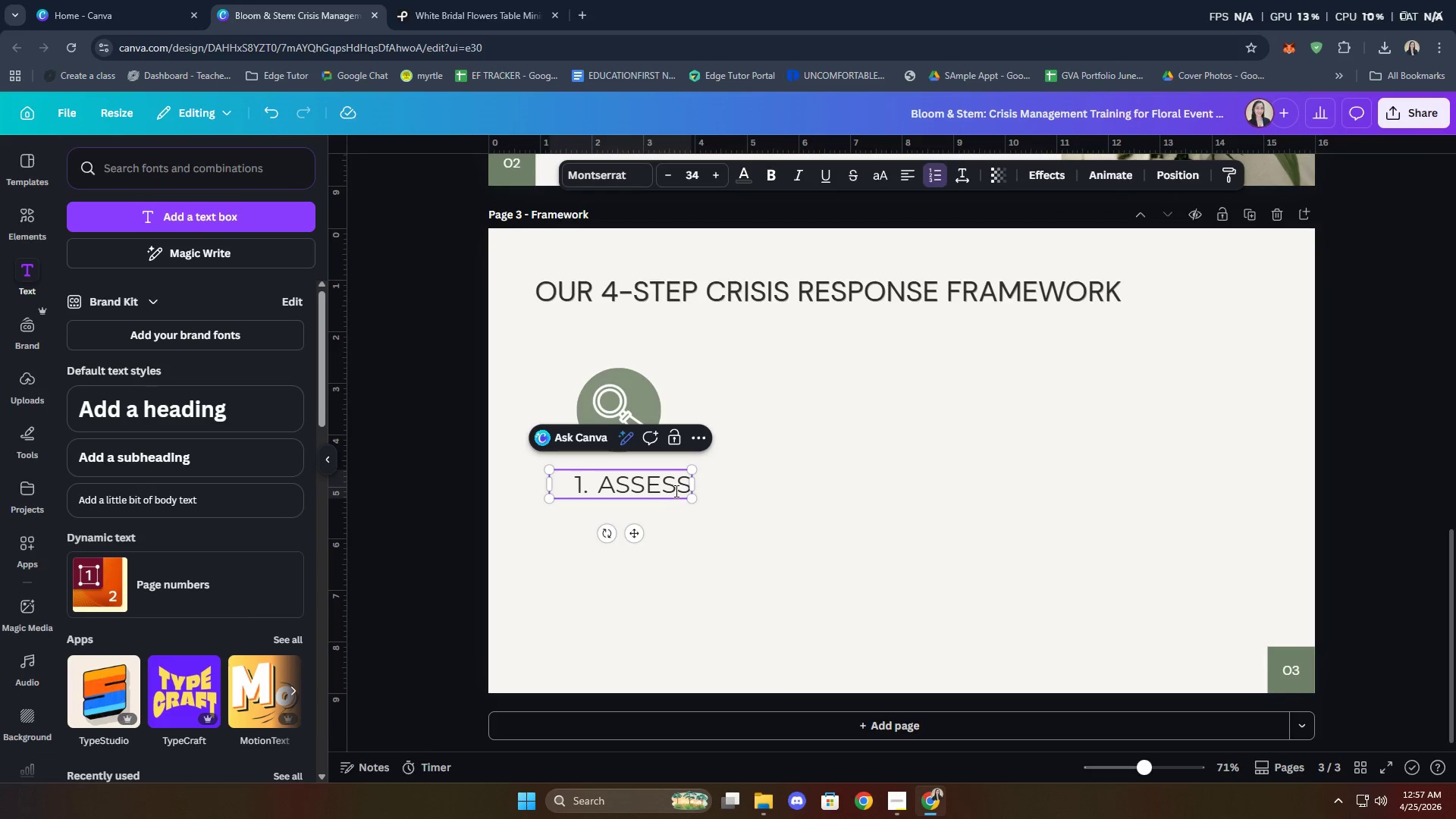 
double_click([657, 485])
 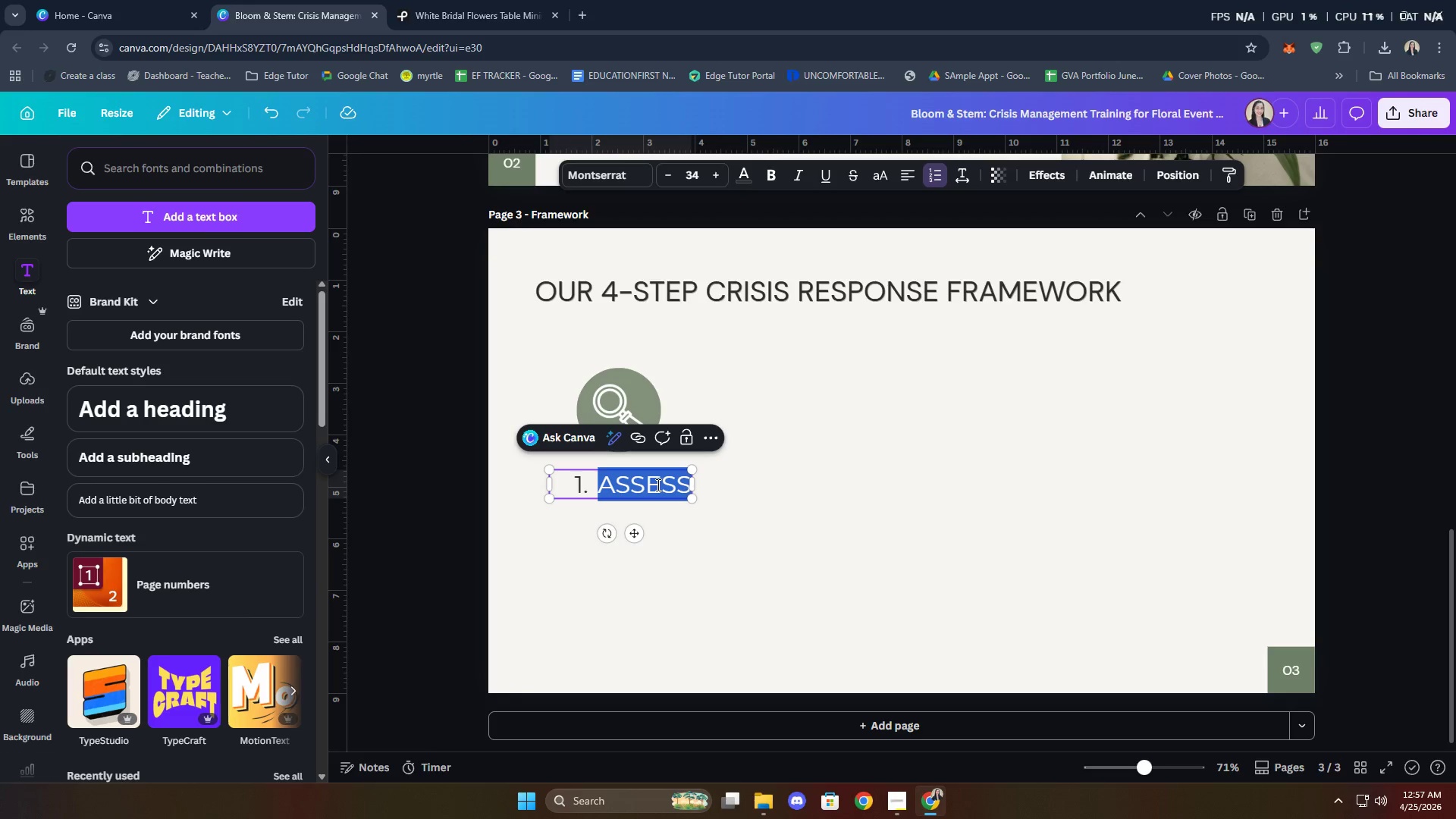 
hold_key(key=ControlLeft, duration=0.52)
 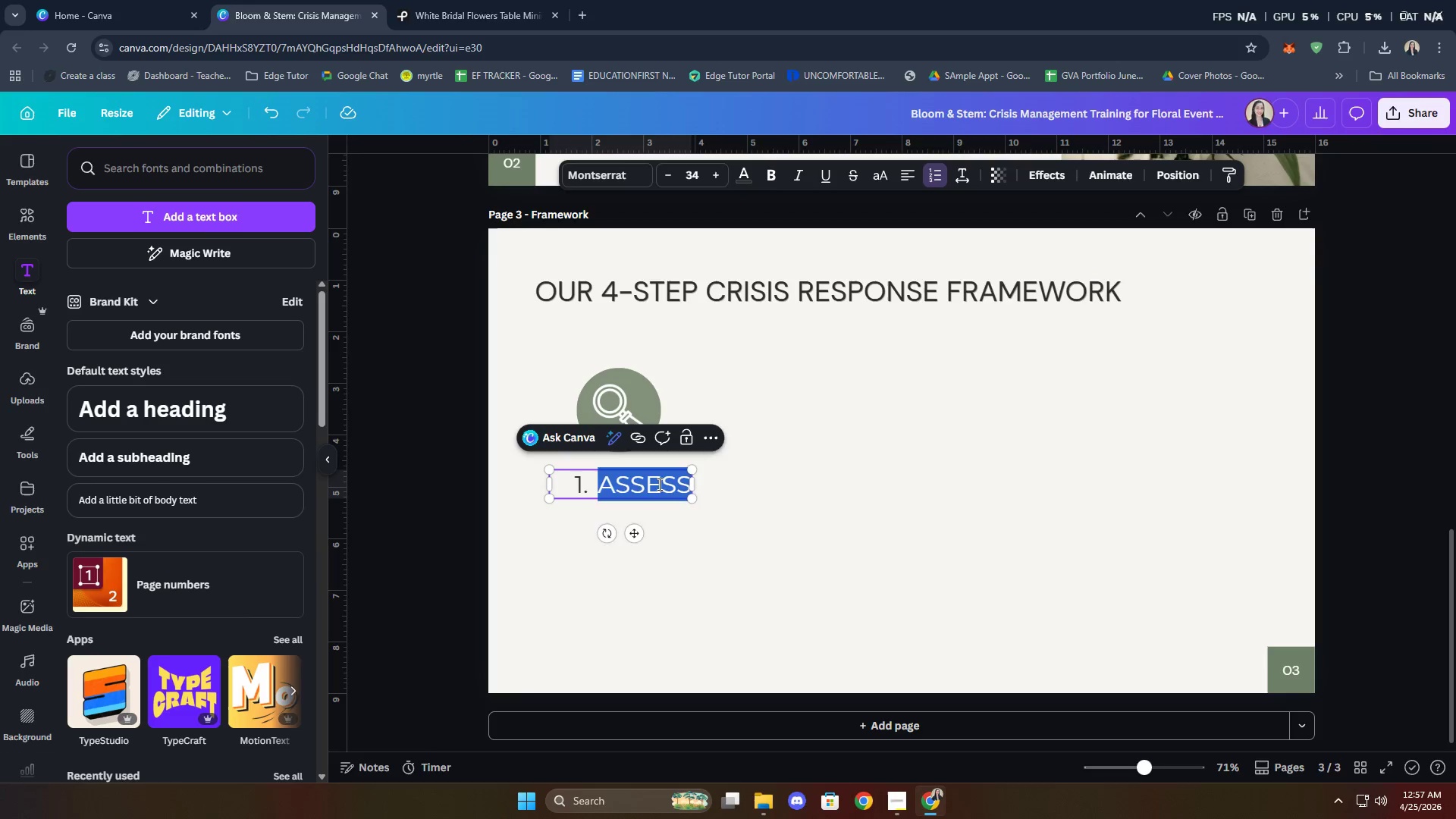 
key(Backspace)
 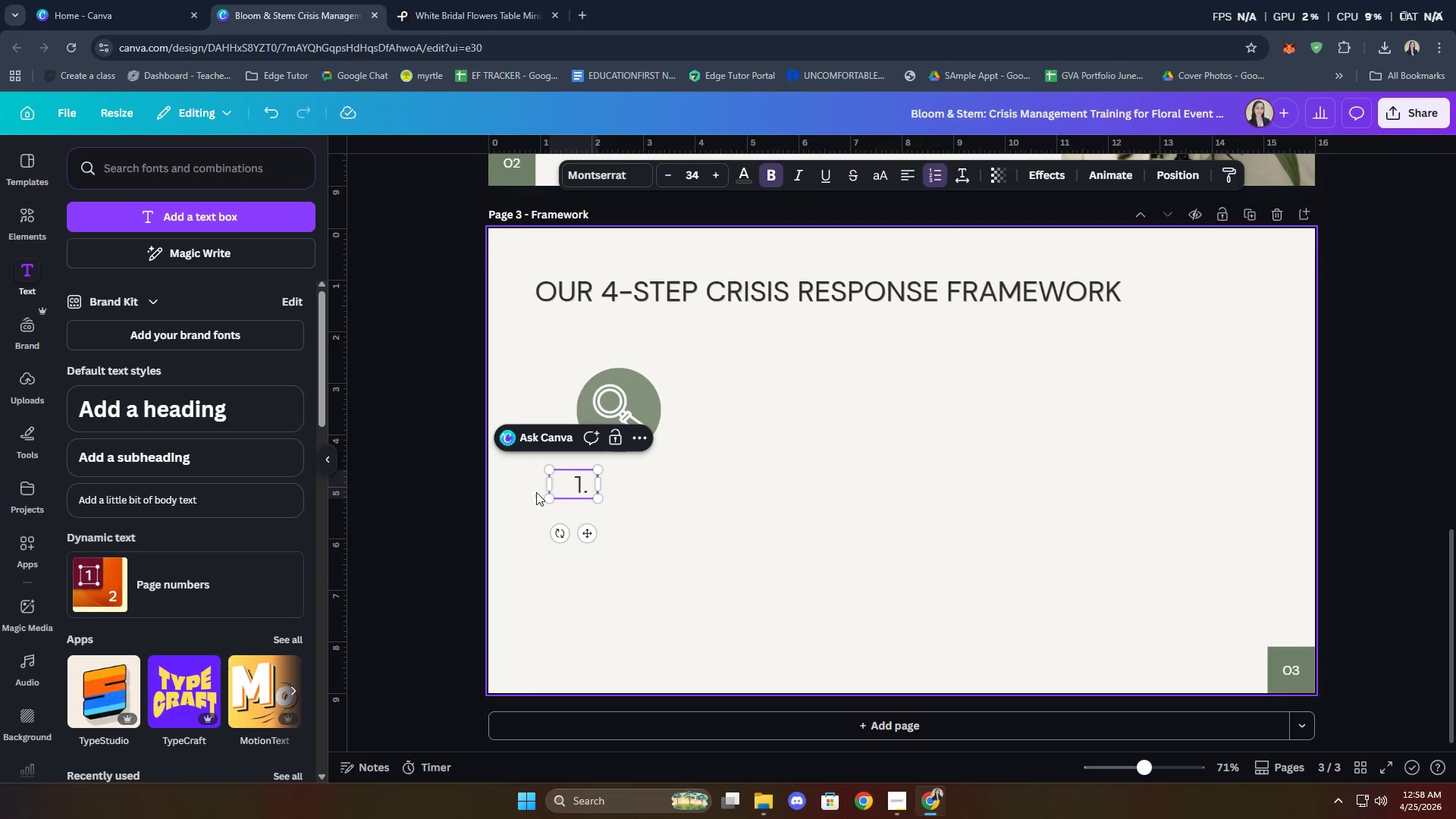 
left_click_drag(start_coordinate=[549, 483], to_coordinate=[548, 487])
 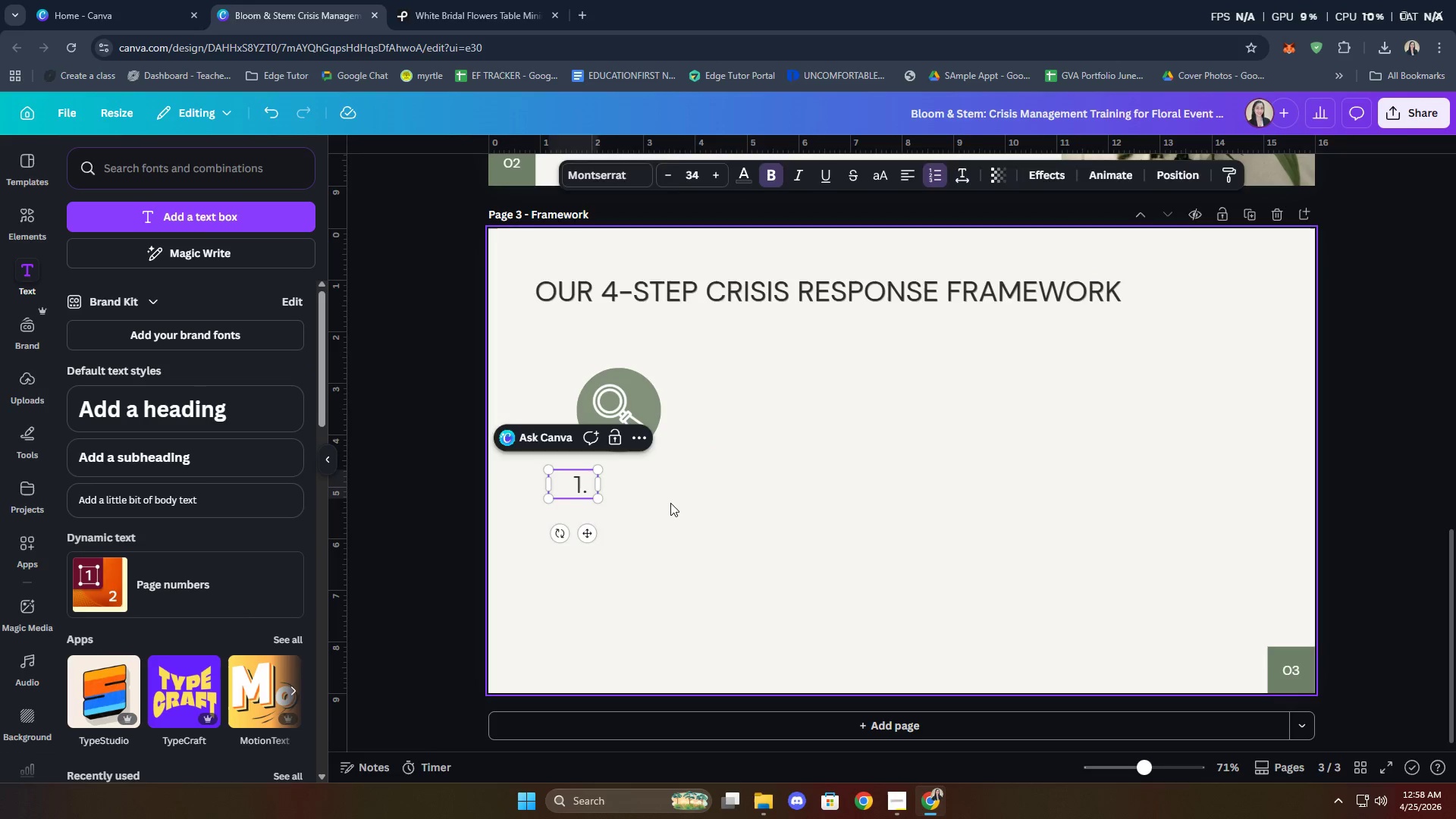 
left_click([670, 503])
 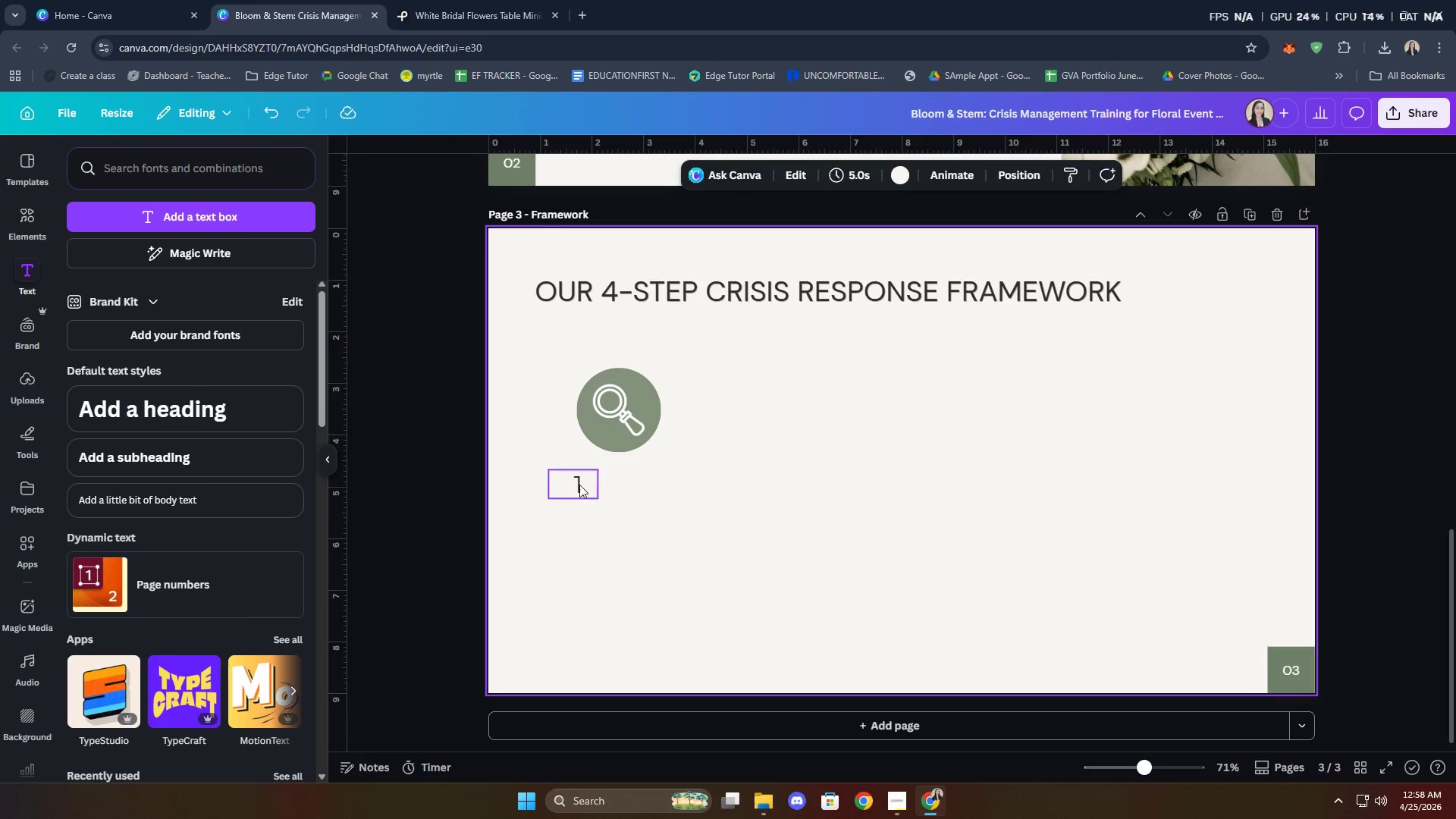 
left_click([576, 483])
 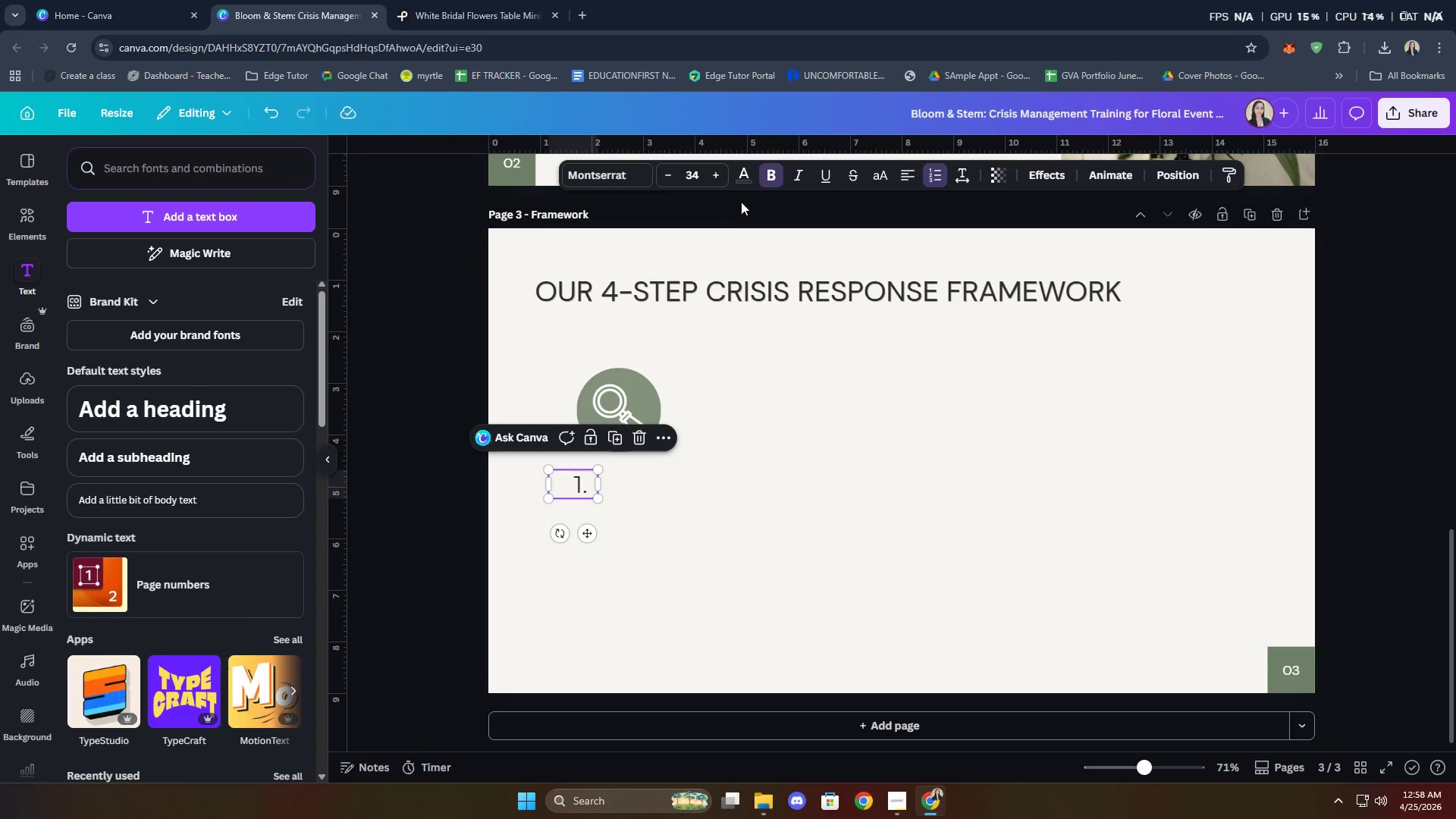 
left_click([778, 175])
 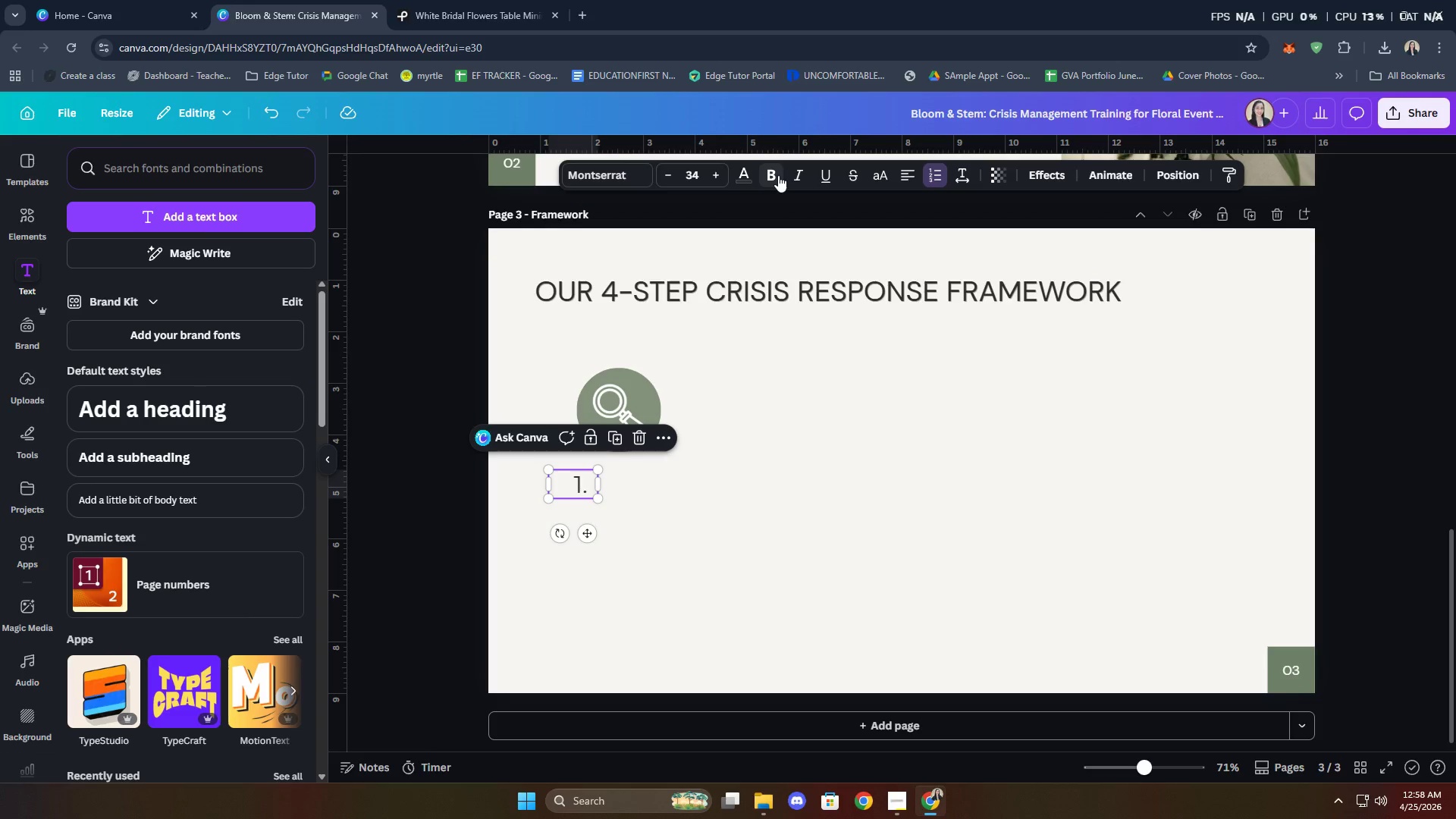 
left_click([778, 175])
 